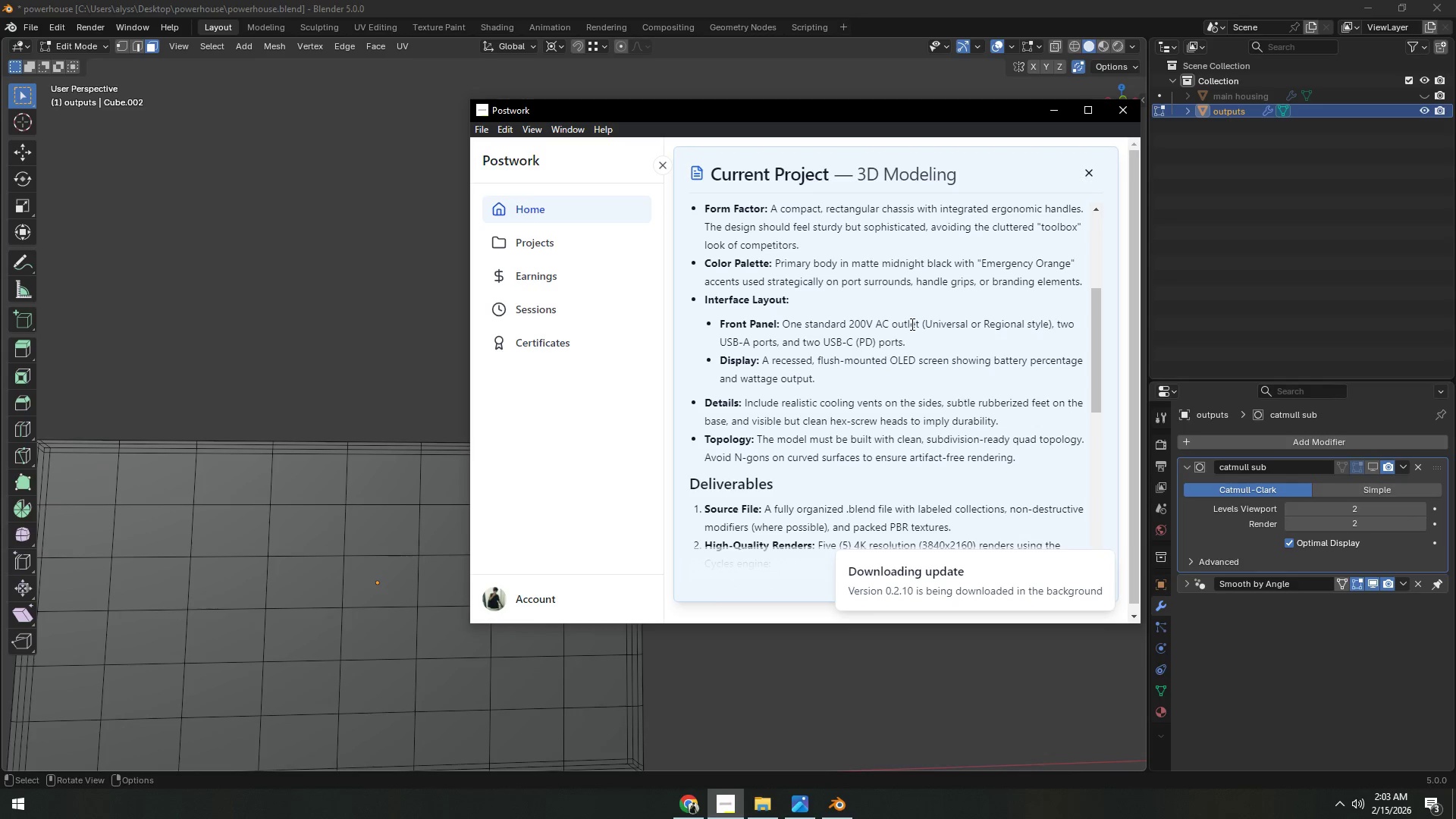 
left_click([701, 811])
 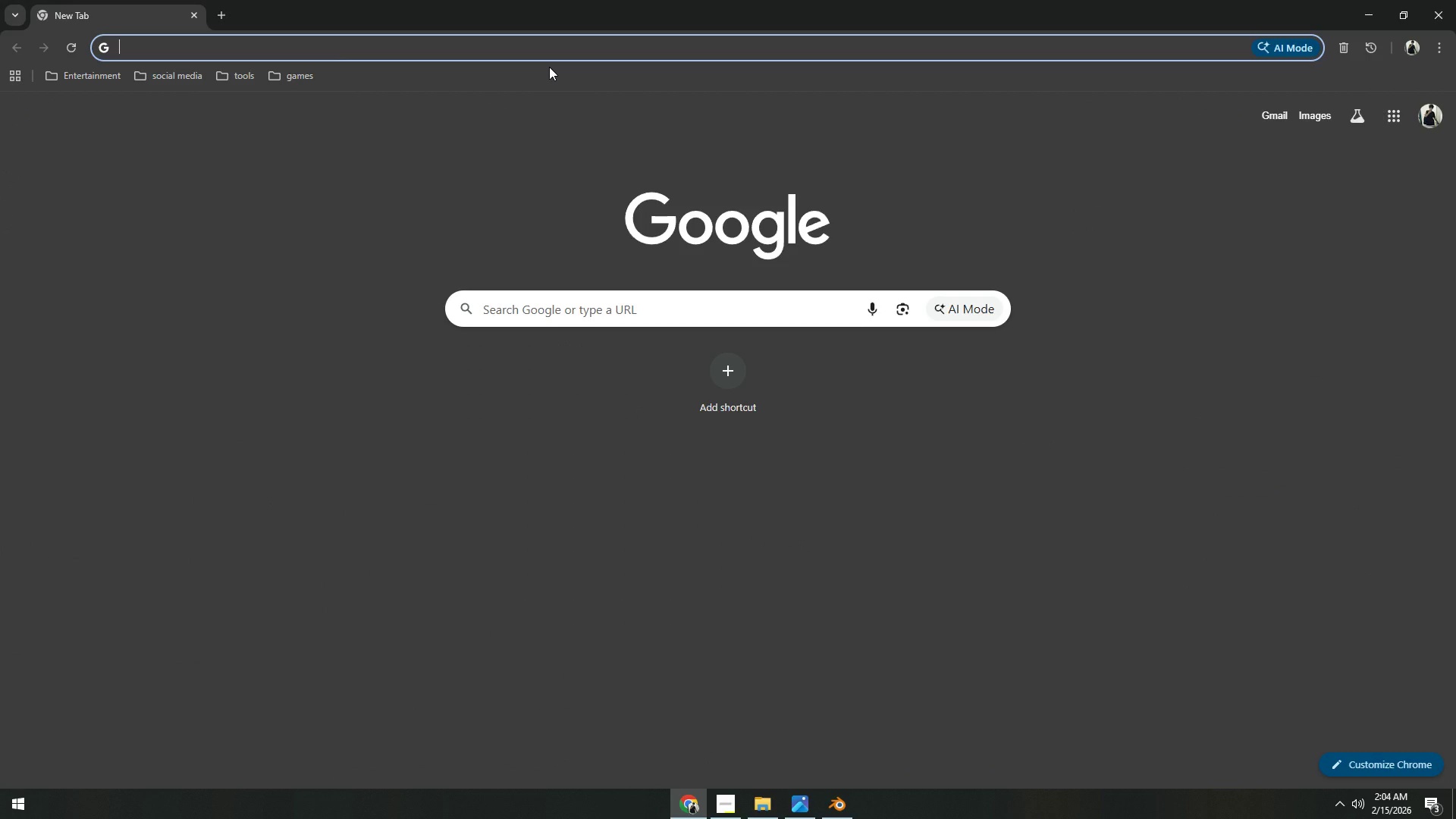 
type(universal ac outlet)
 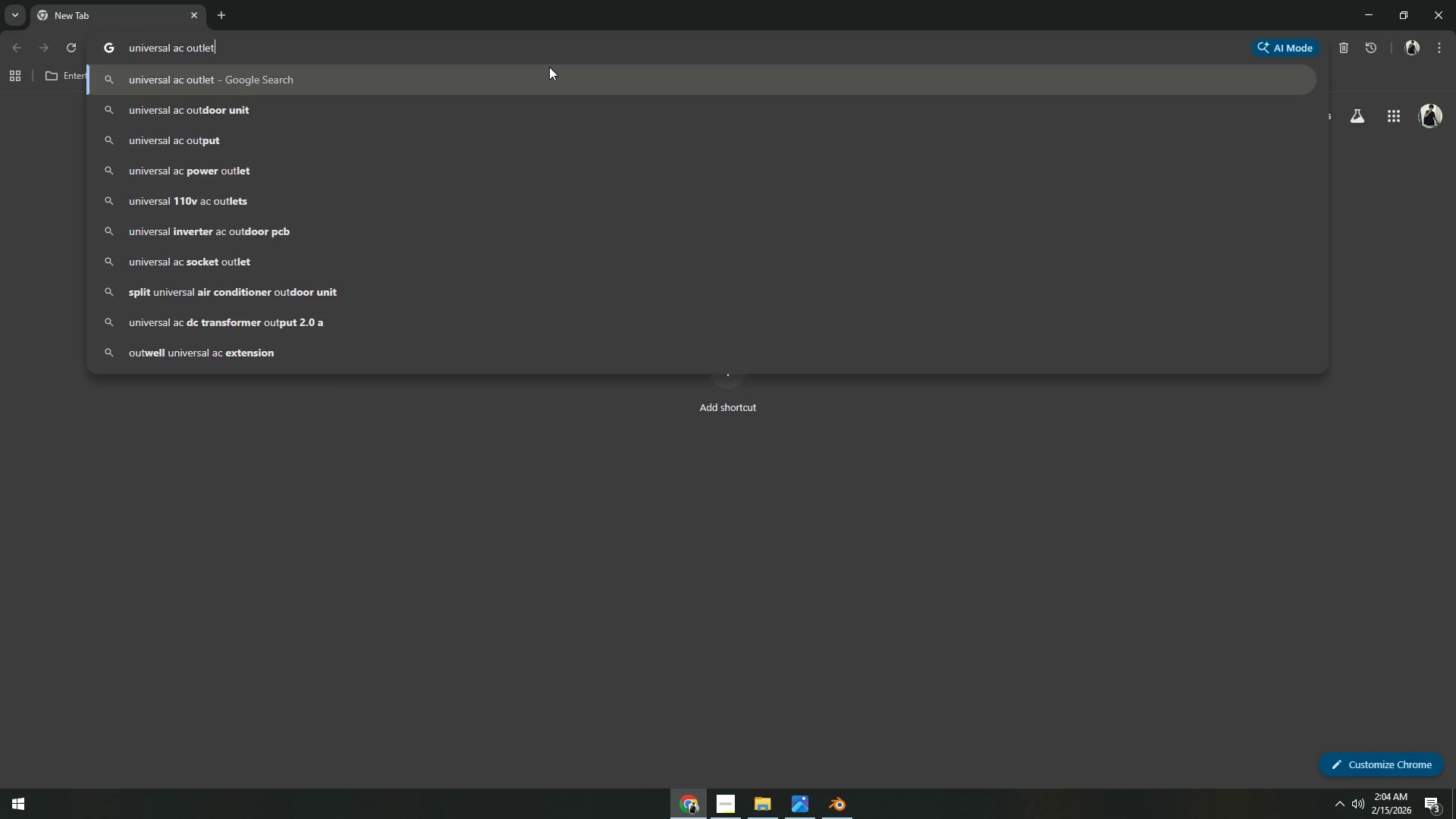 
key(Enter)
 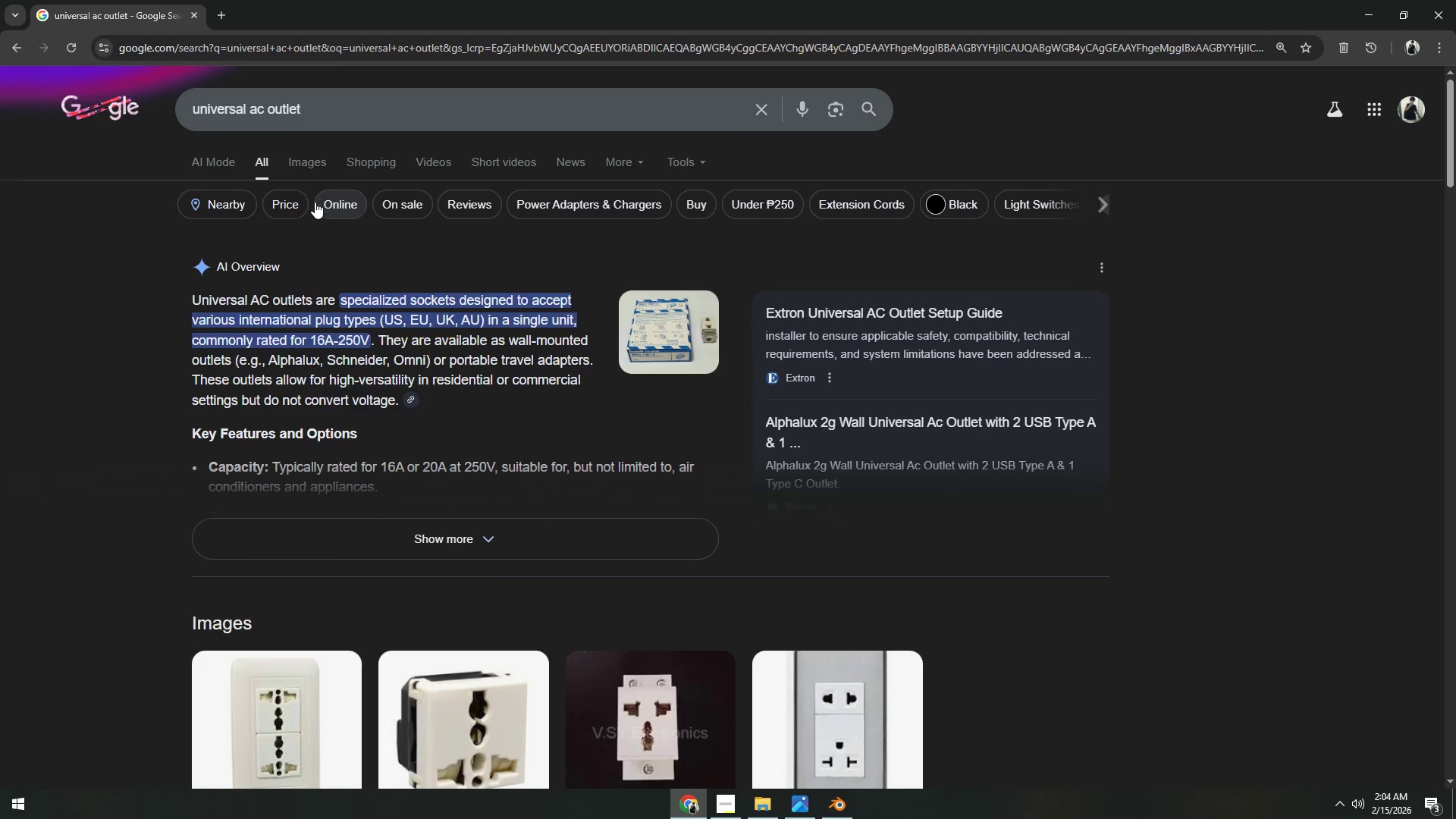 
left_click([306, 169])
 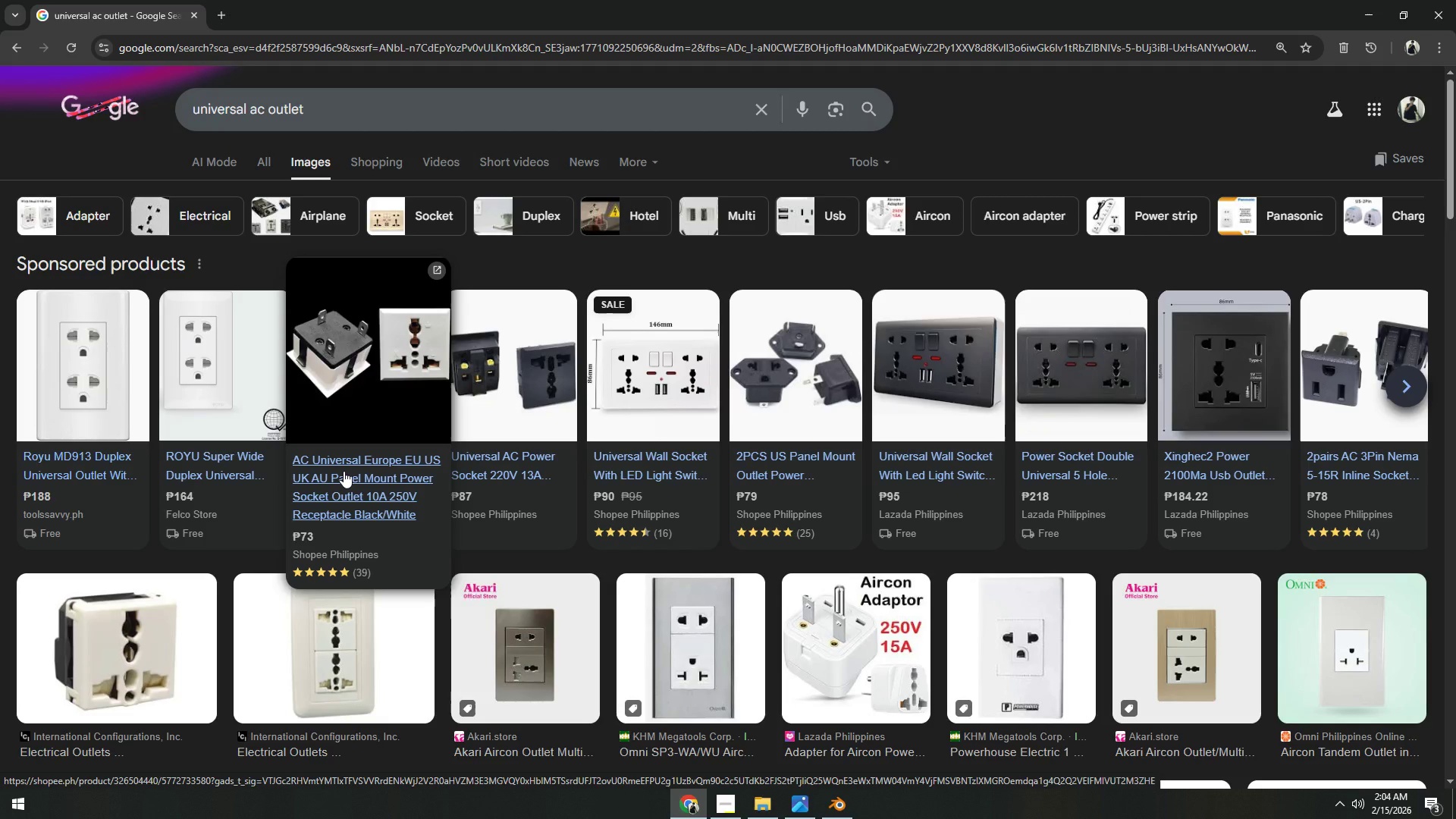 
wait(9.44)
 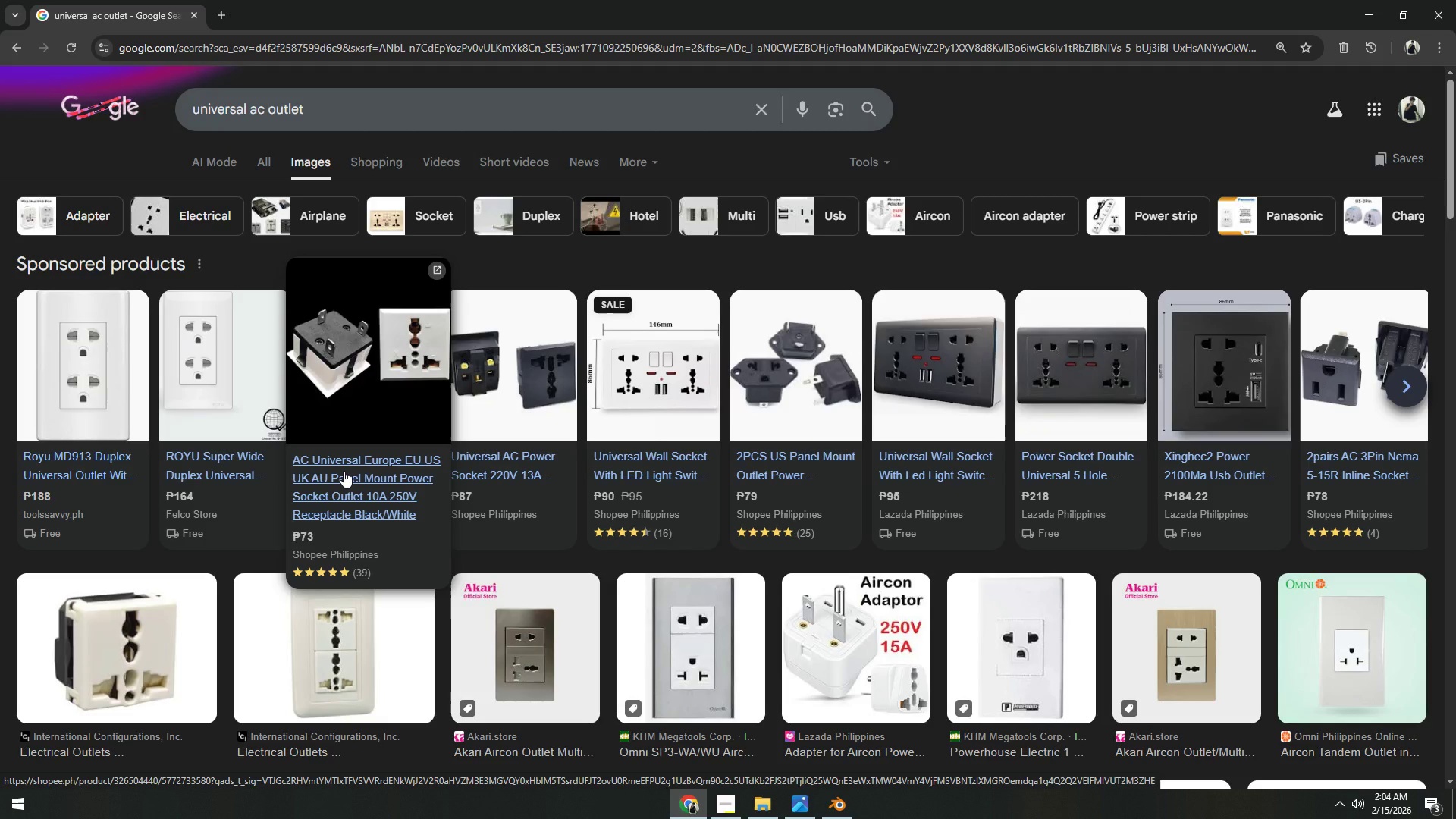 
left_click([718, 794])
 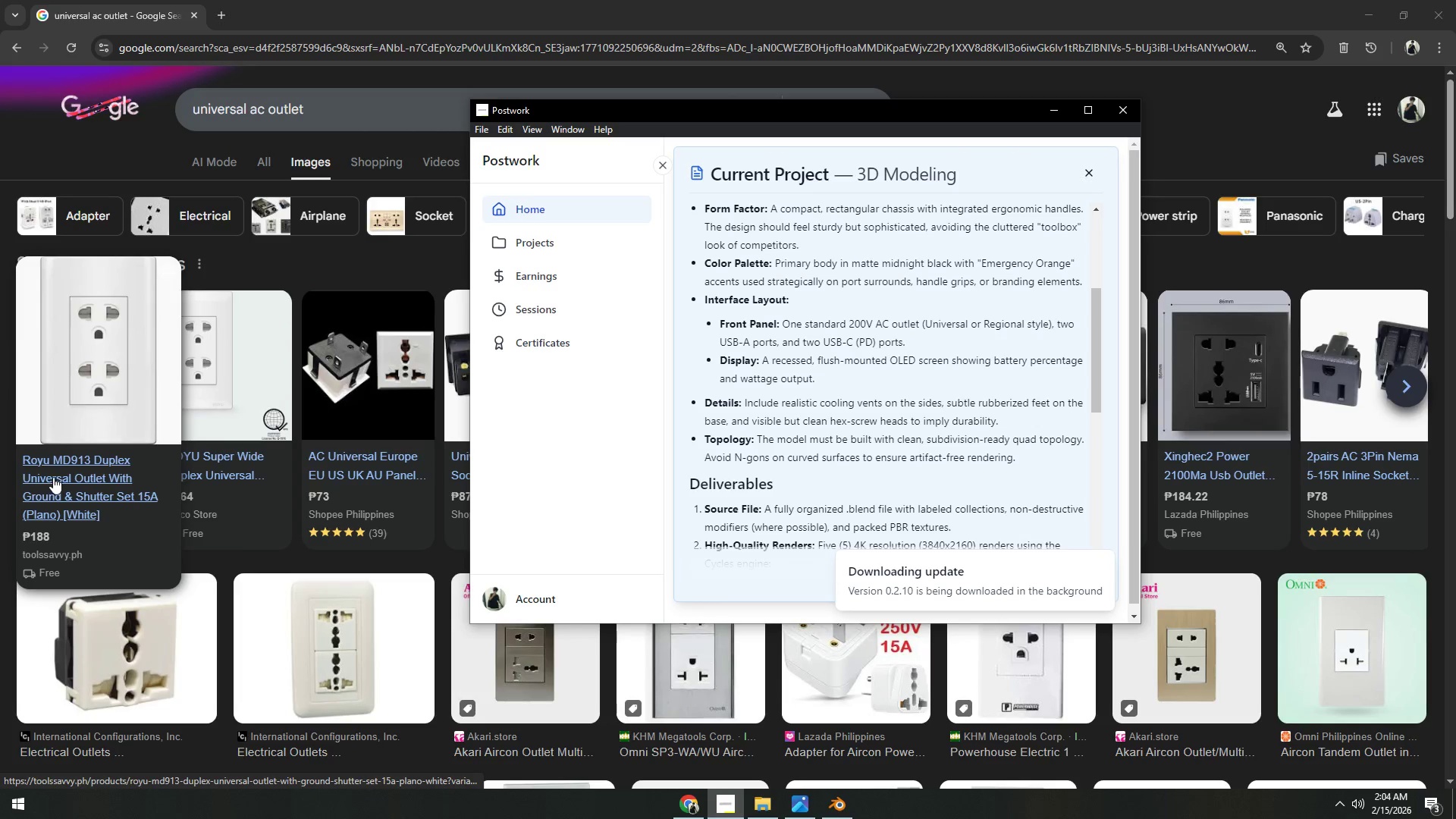 
wait(32.5)
 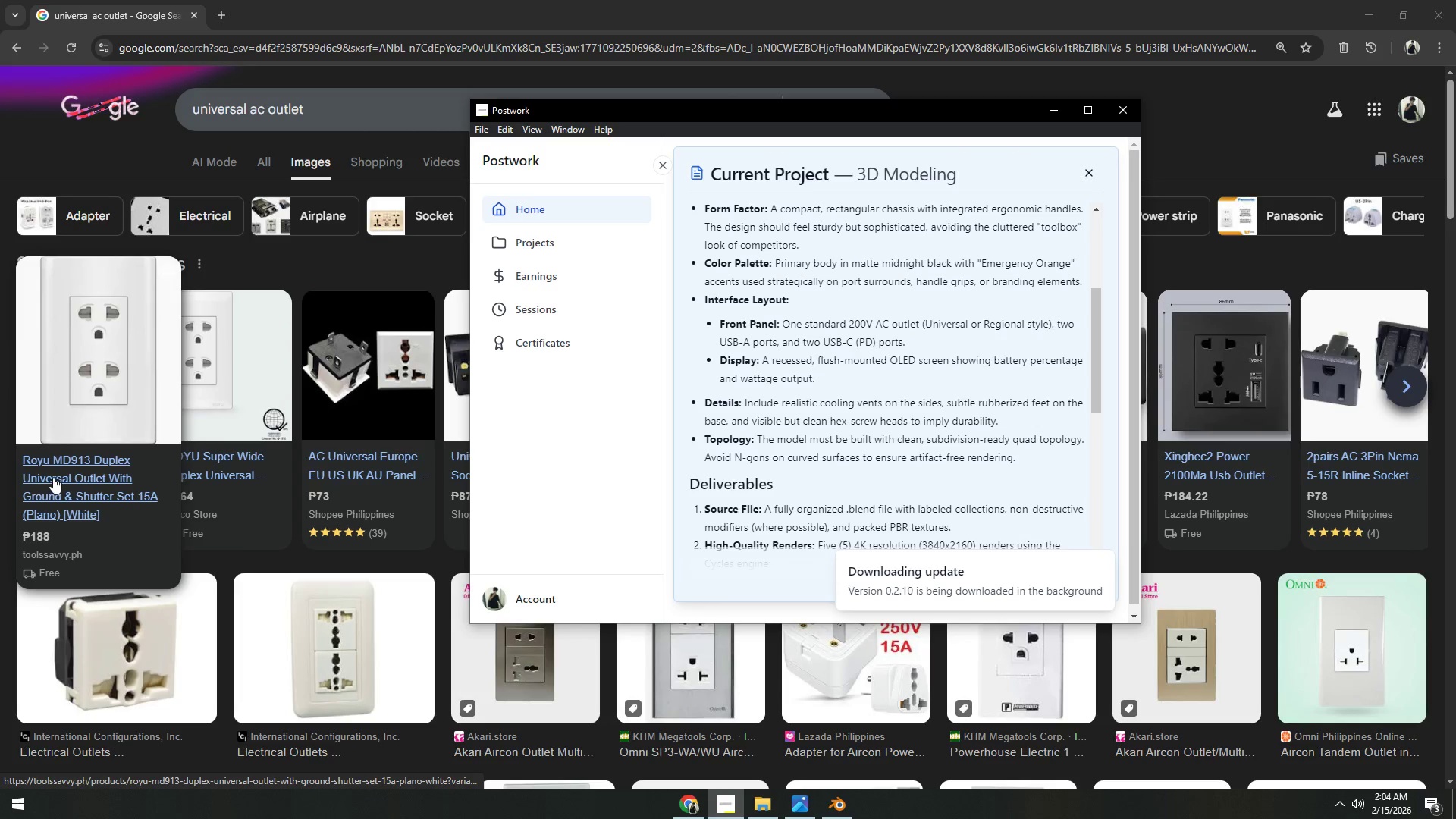 
left_click([300, 655])
 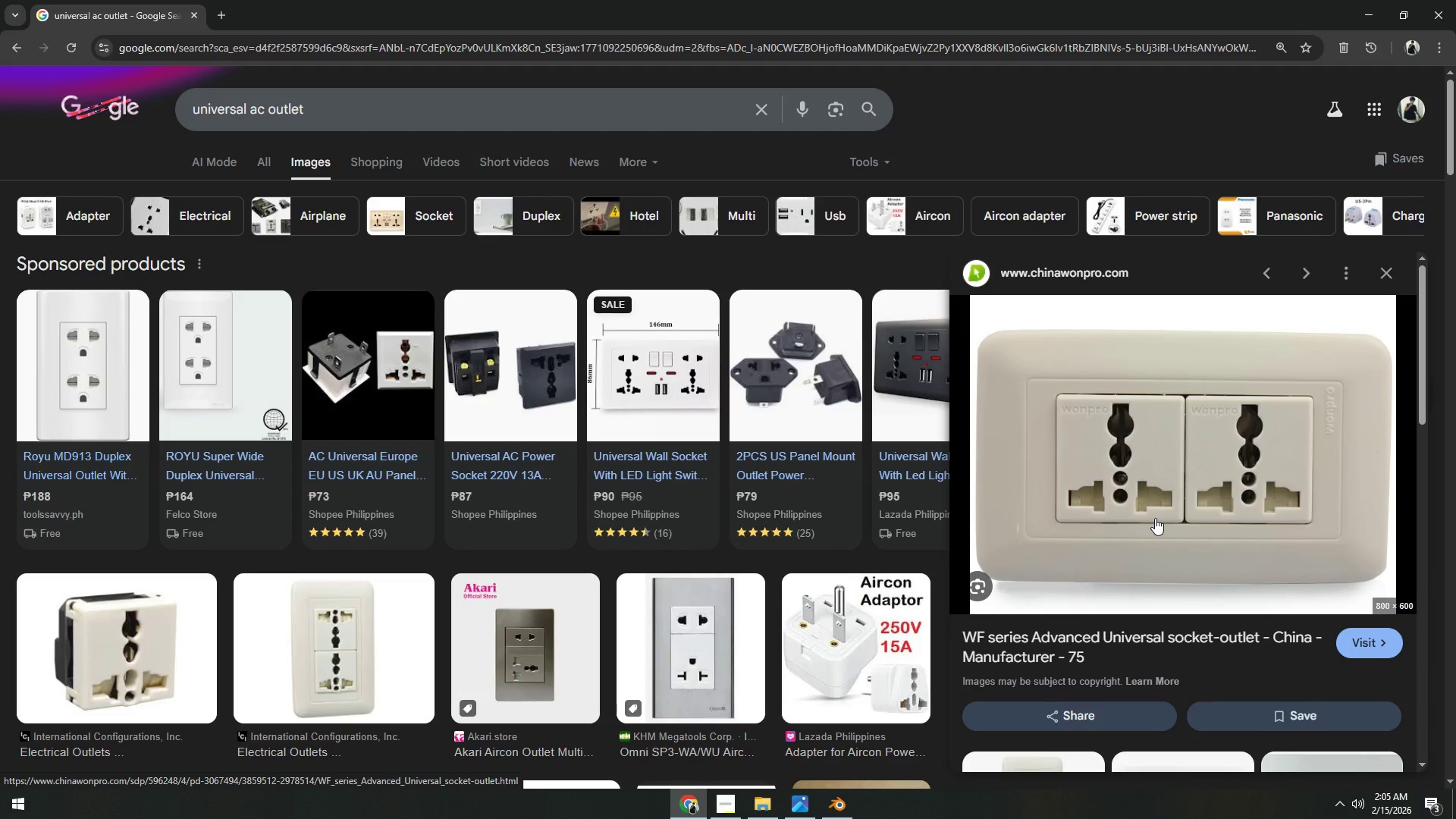 
wait(38.41)
 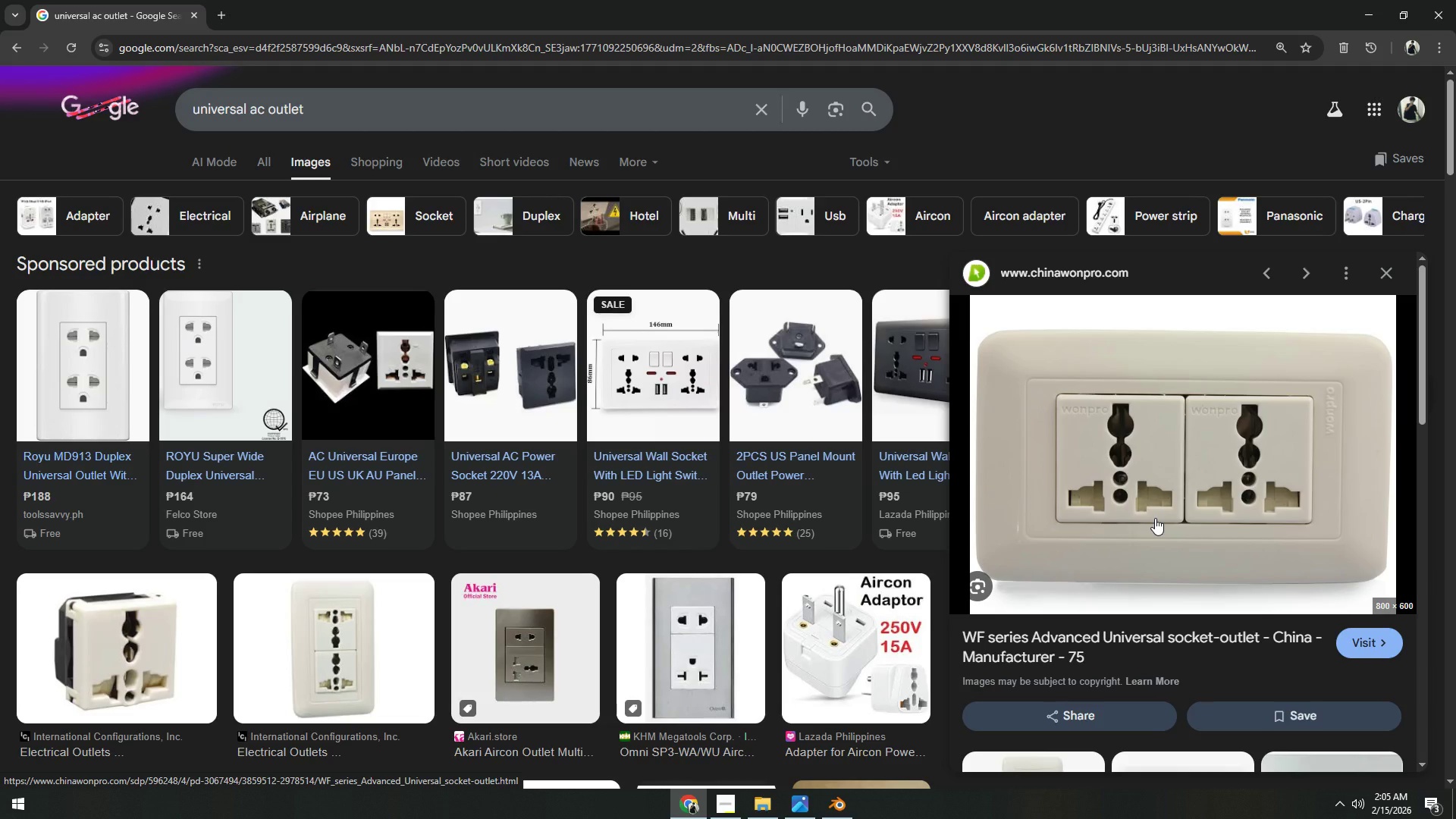 
left_click([844, 799])
 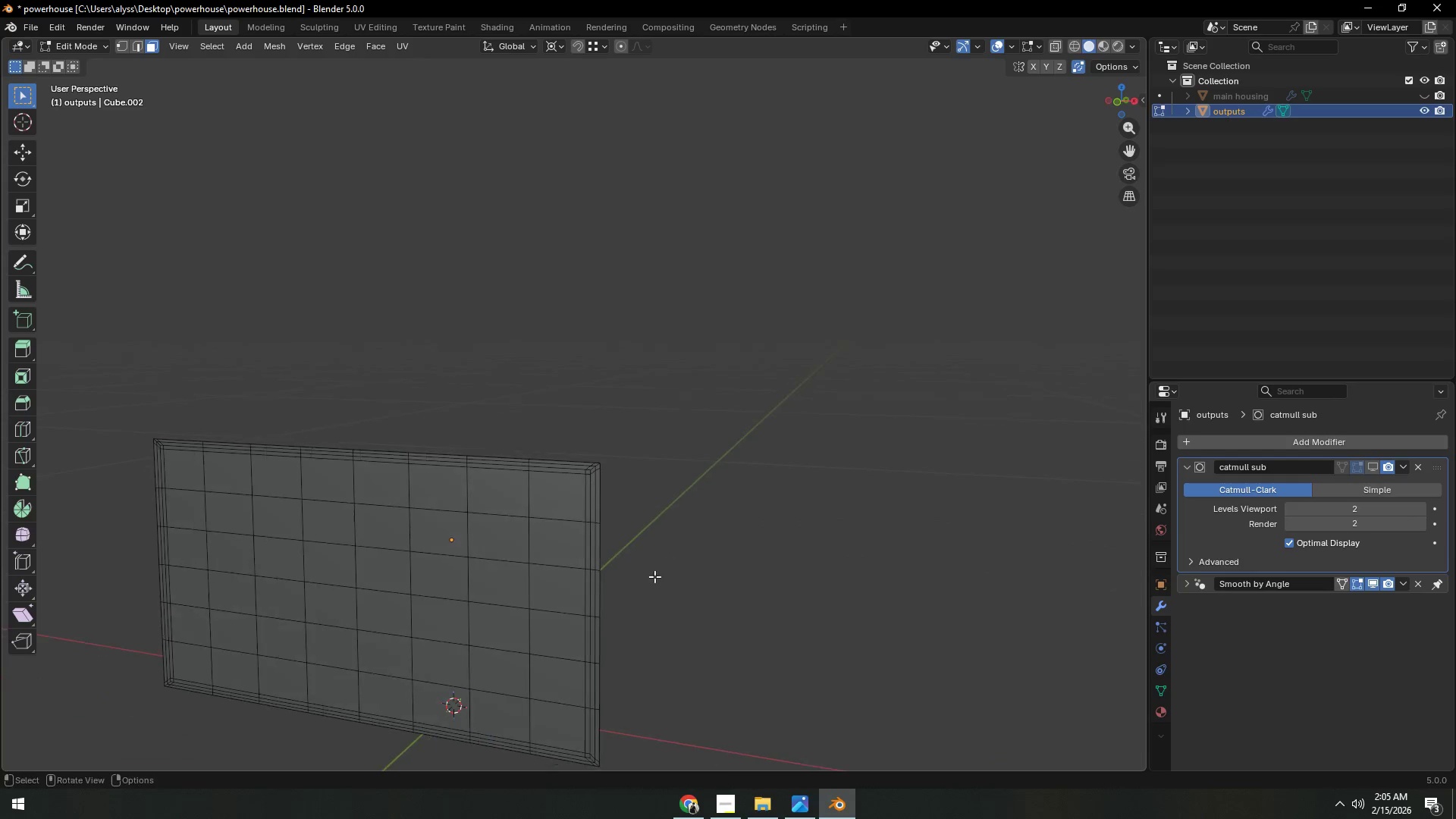 
scroll: coordinate [650, 593], scroll_direction: down, amount: 2.0
 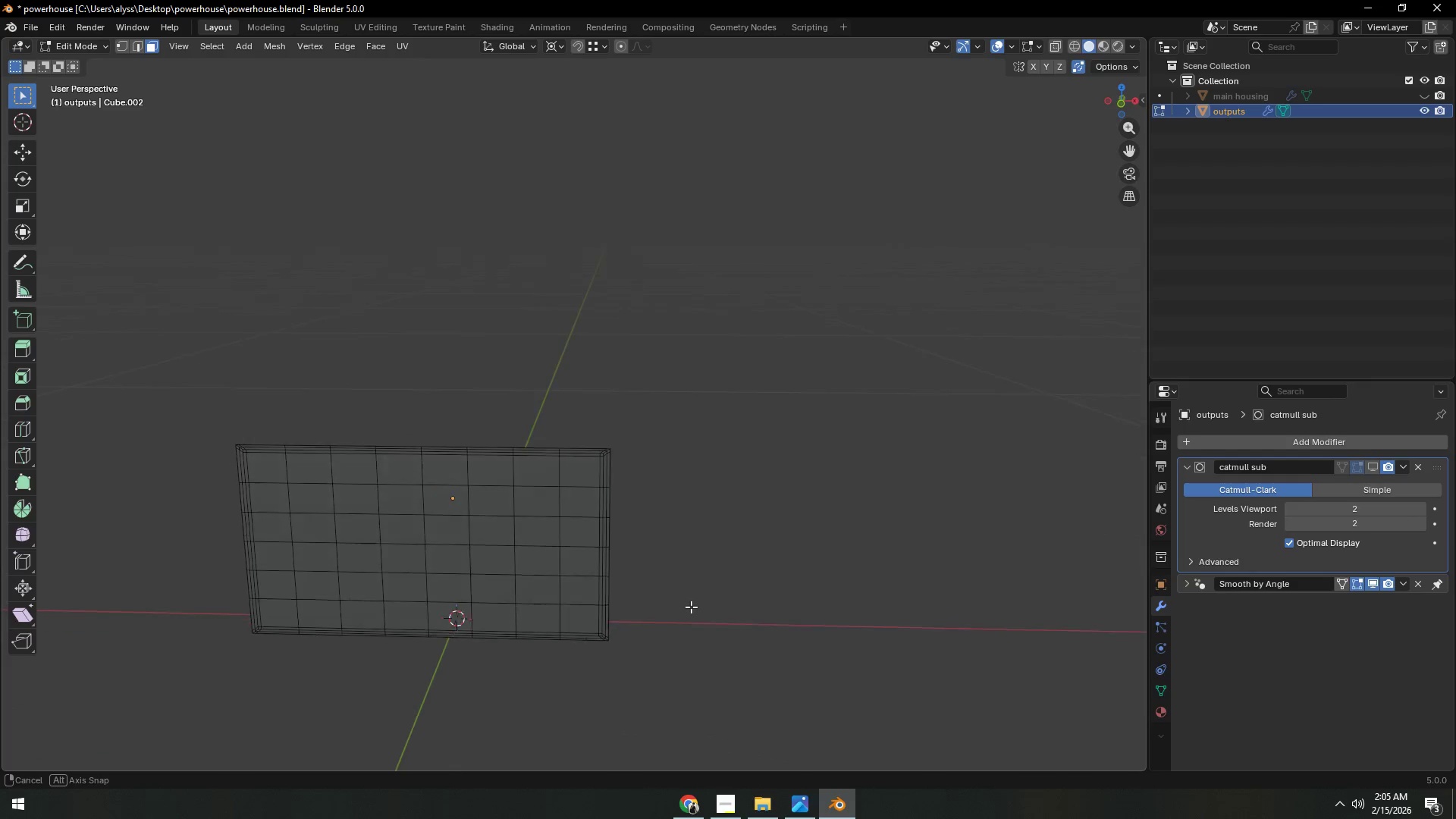 
key(Shift+ShiftLeft)
 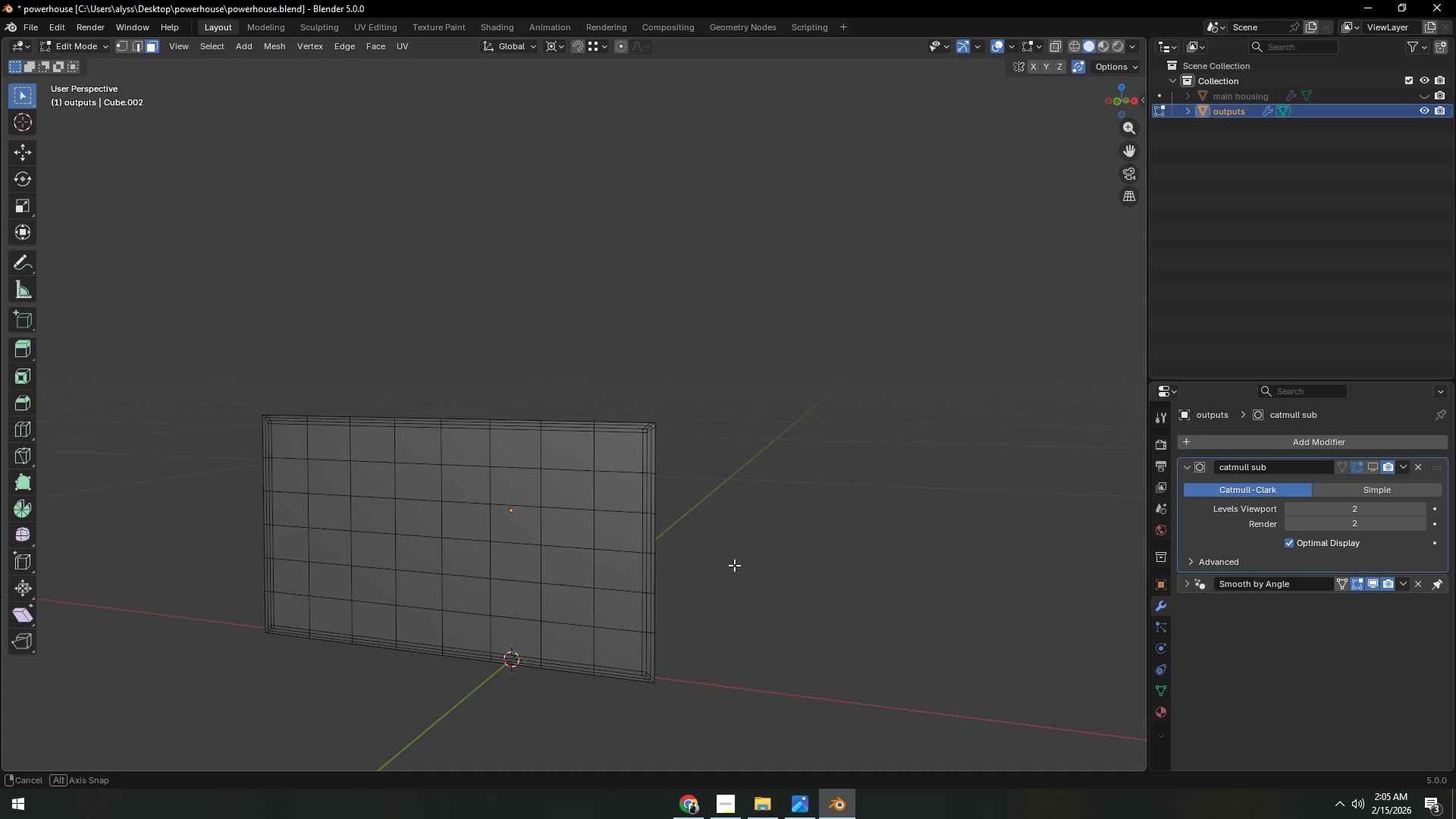 
scroll: coordinate [691, 609], scroll_direction: up, amount: 1.0
 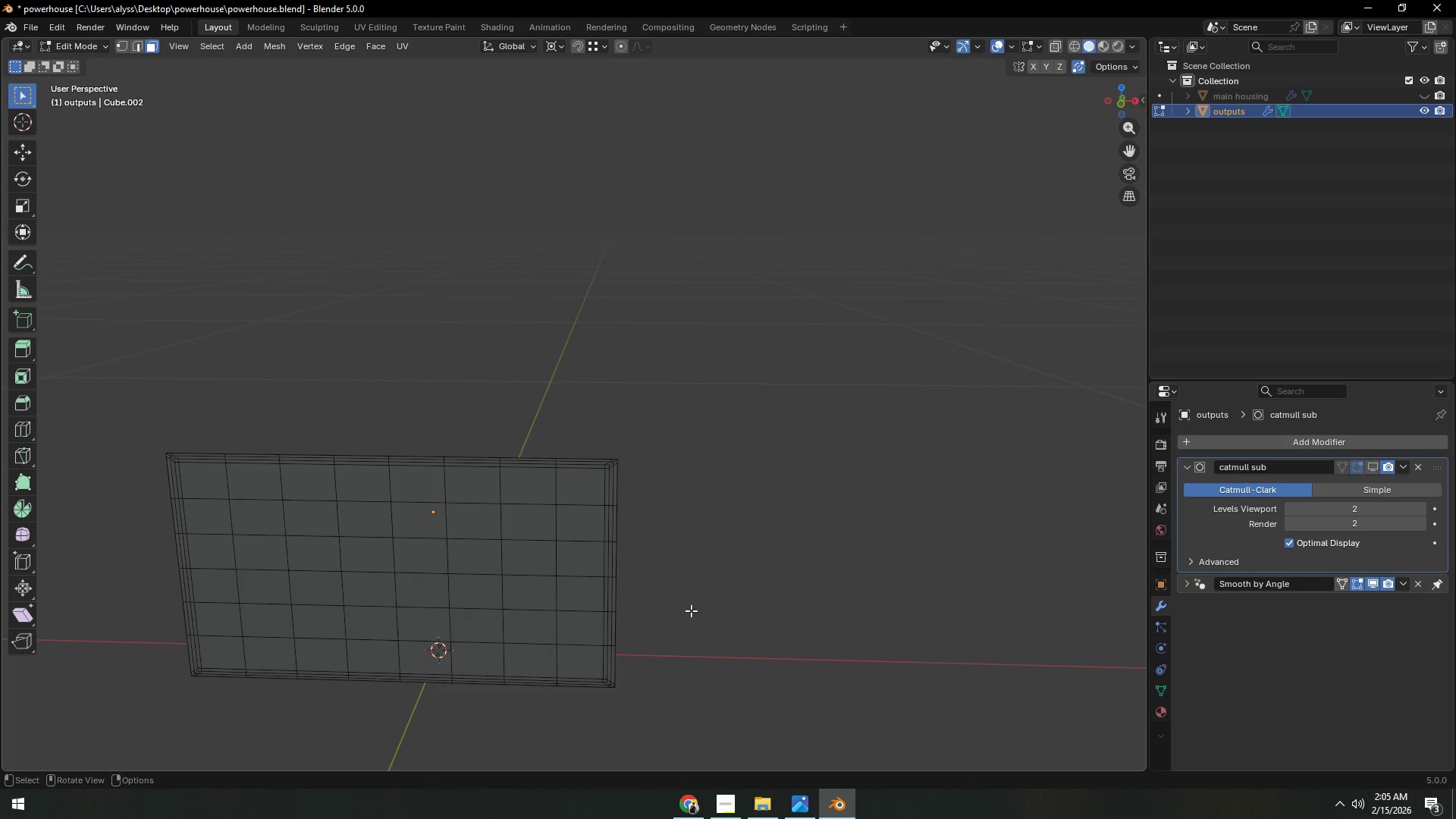 
hold_key(key=ShiftLeft, duration=0.83)
 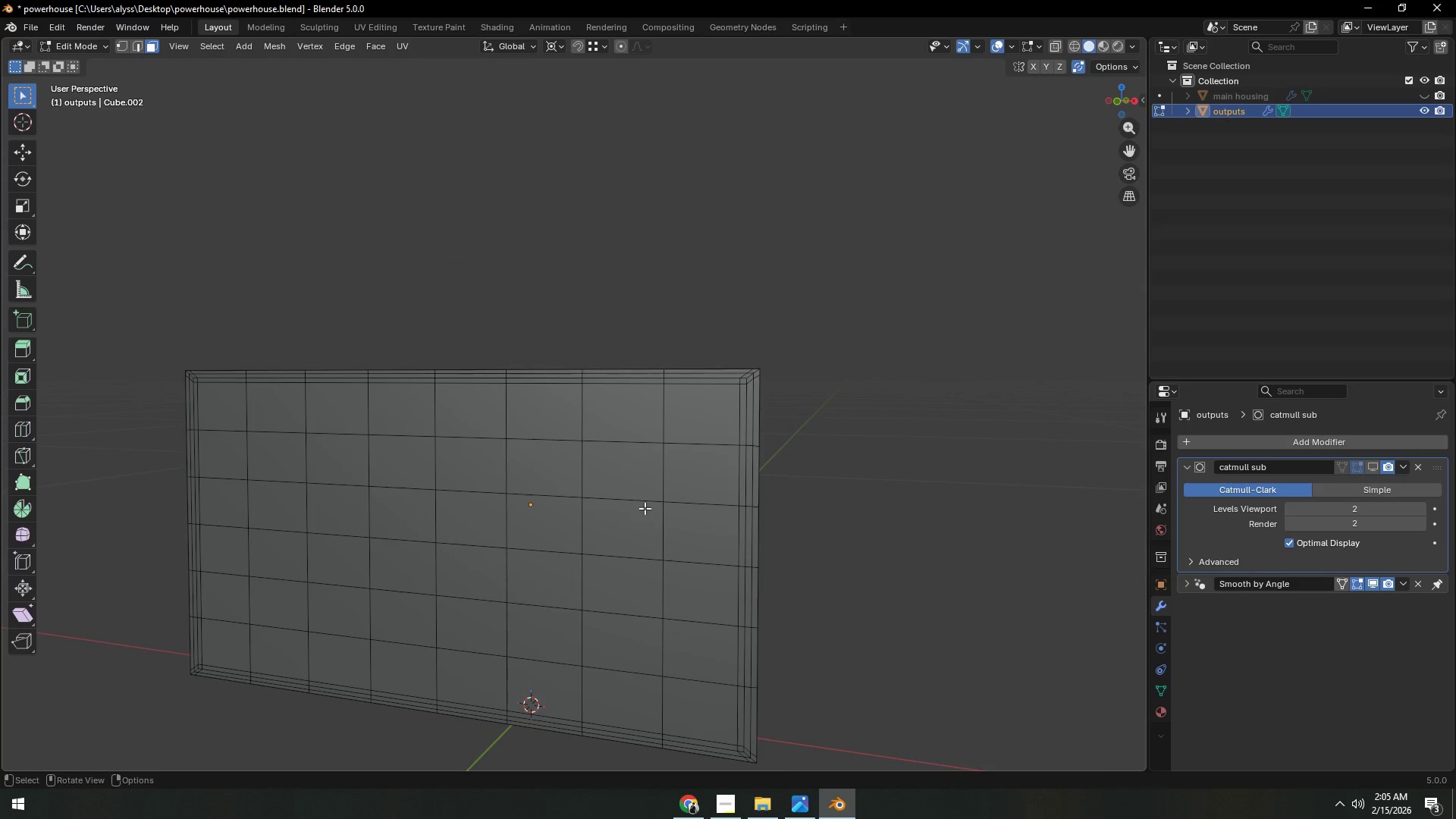 
scroll: coordinate [720, 576], scroll_direction: up, amount: 2.0
 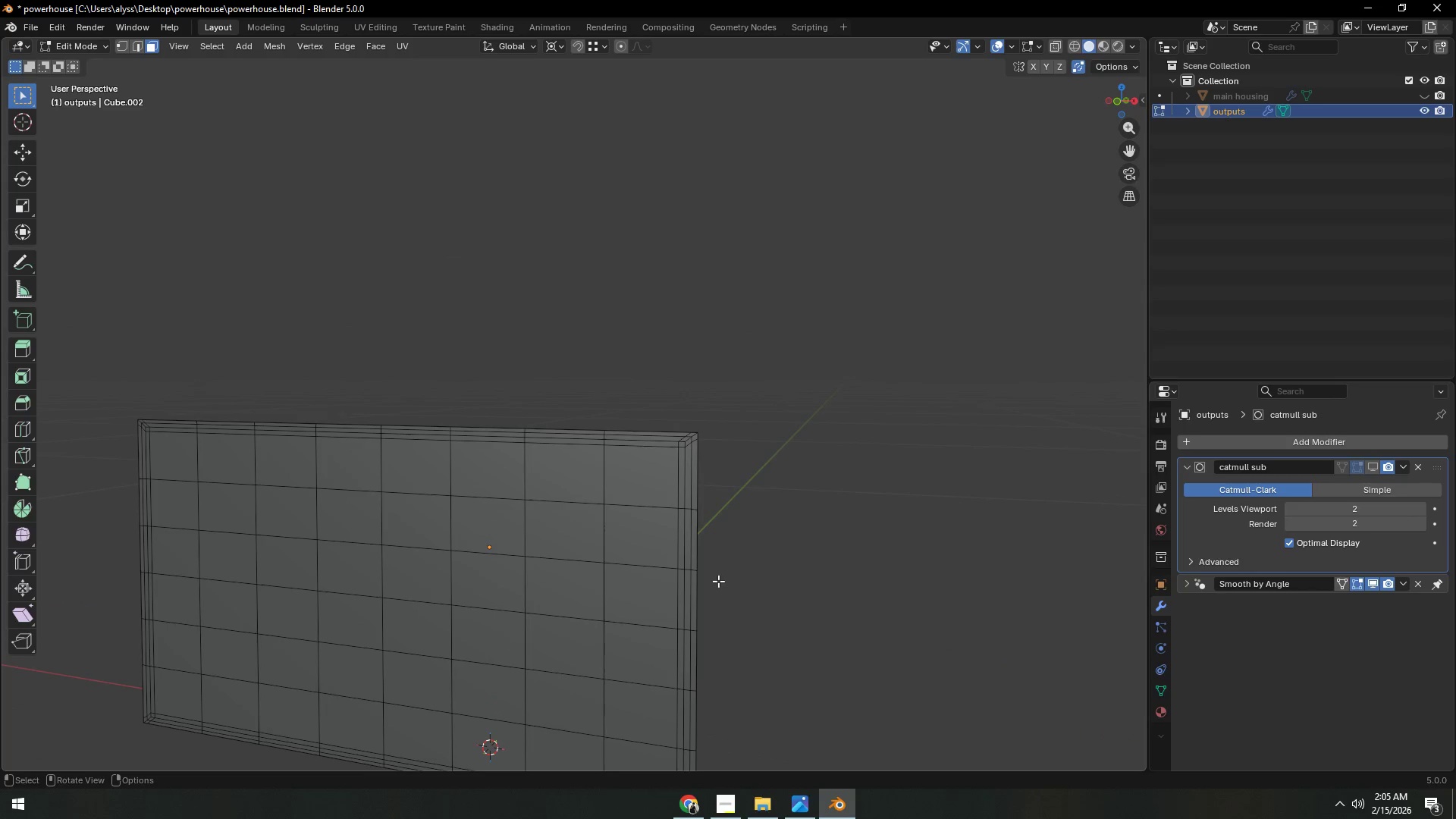 
hold_key(key=ShiftLeft, duration=0.47)
 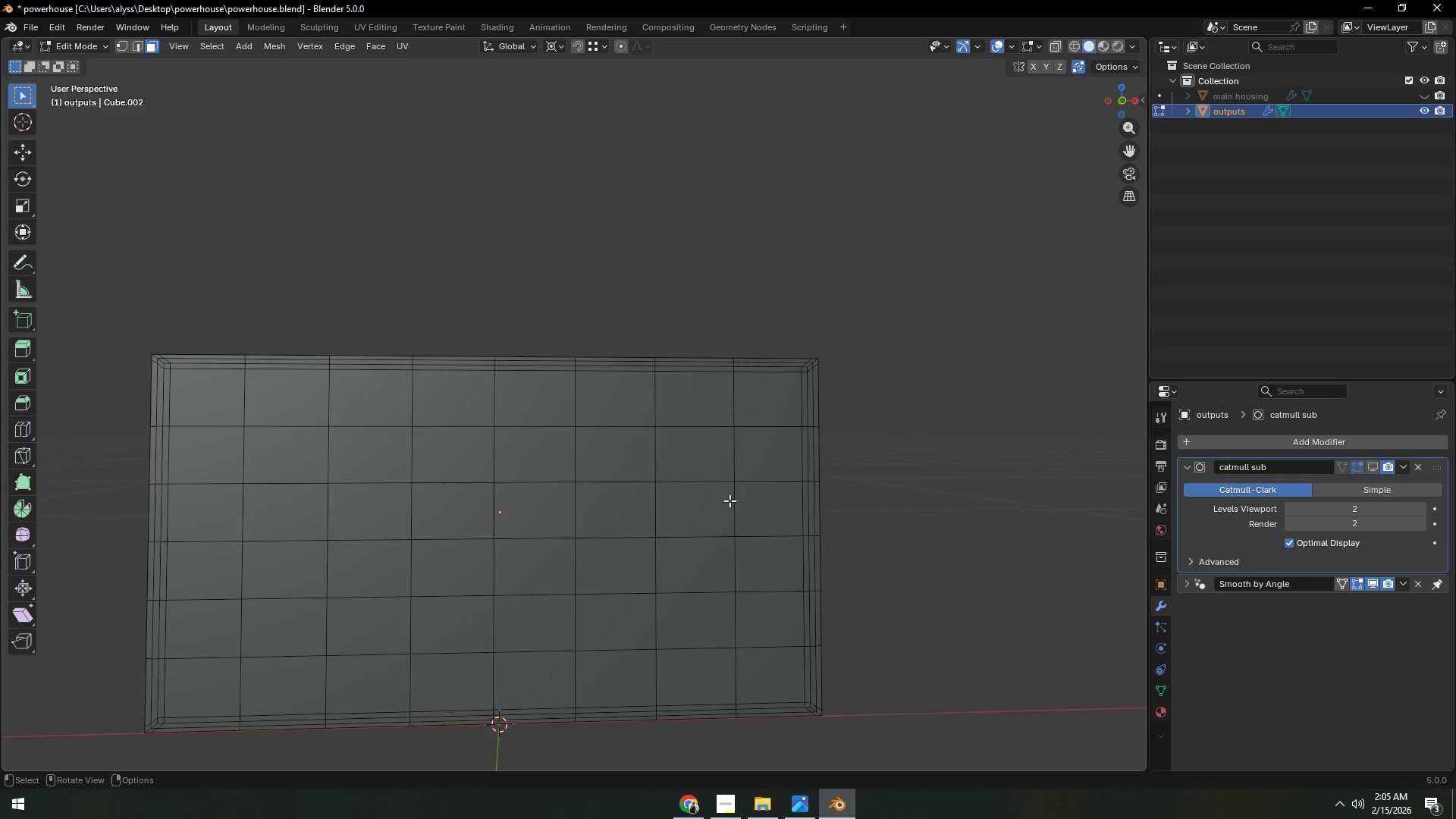 
hold_key(key=ShiftLeft, duration=0.38)
 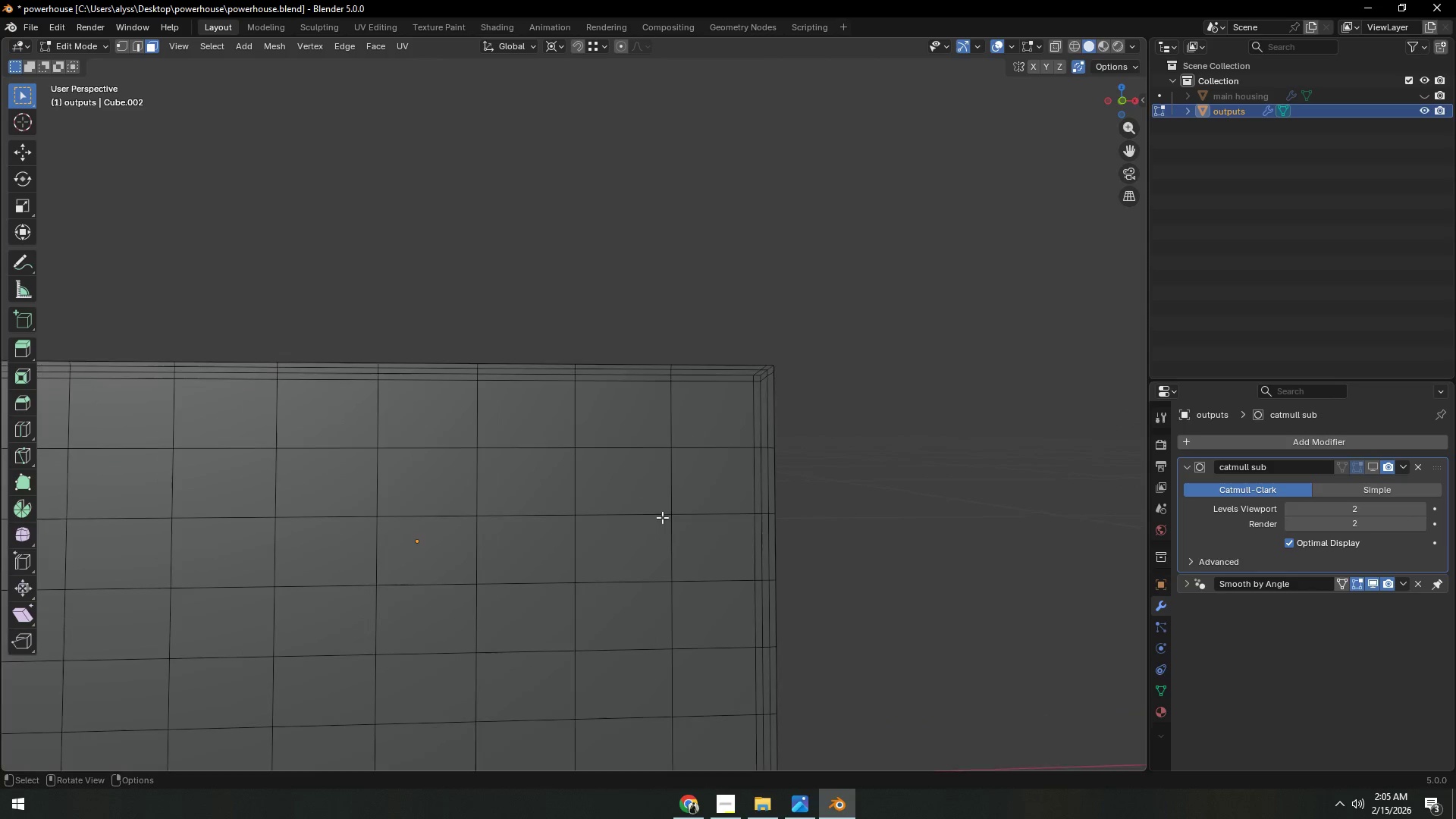 
hold_key(key=ShiftLeft, duration=0.77)
 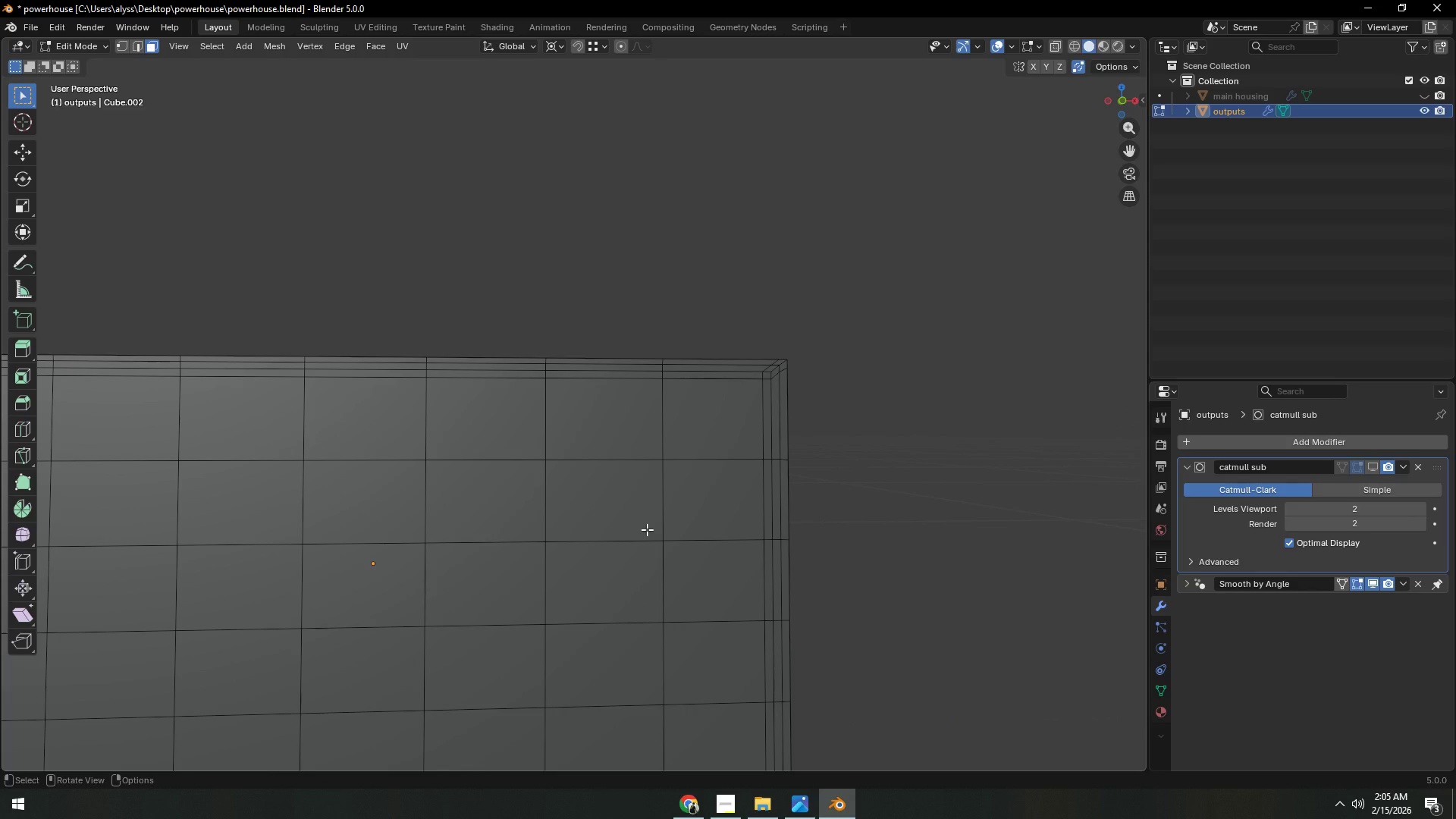 
scroll: coordinate [662, 517], scroll_direction: up, amount: 2.0
 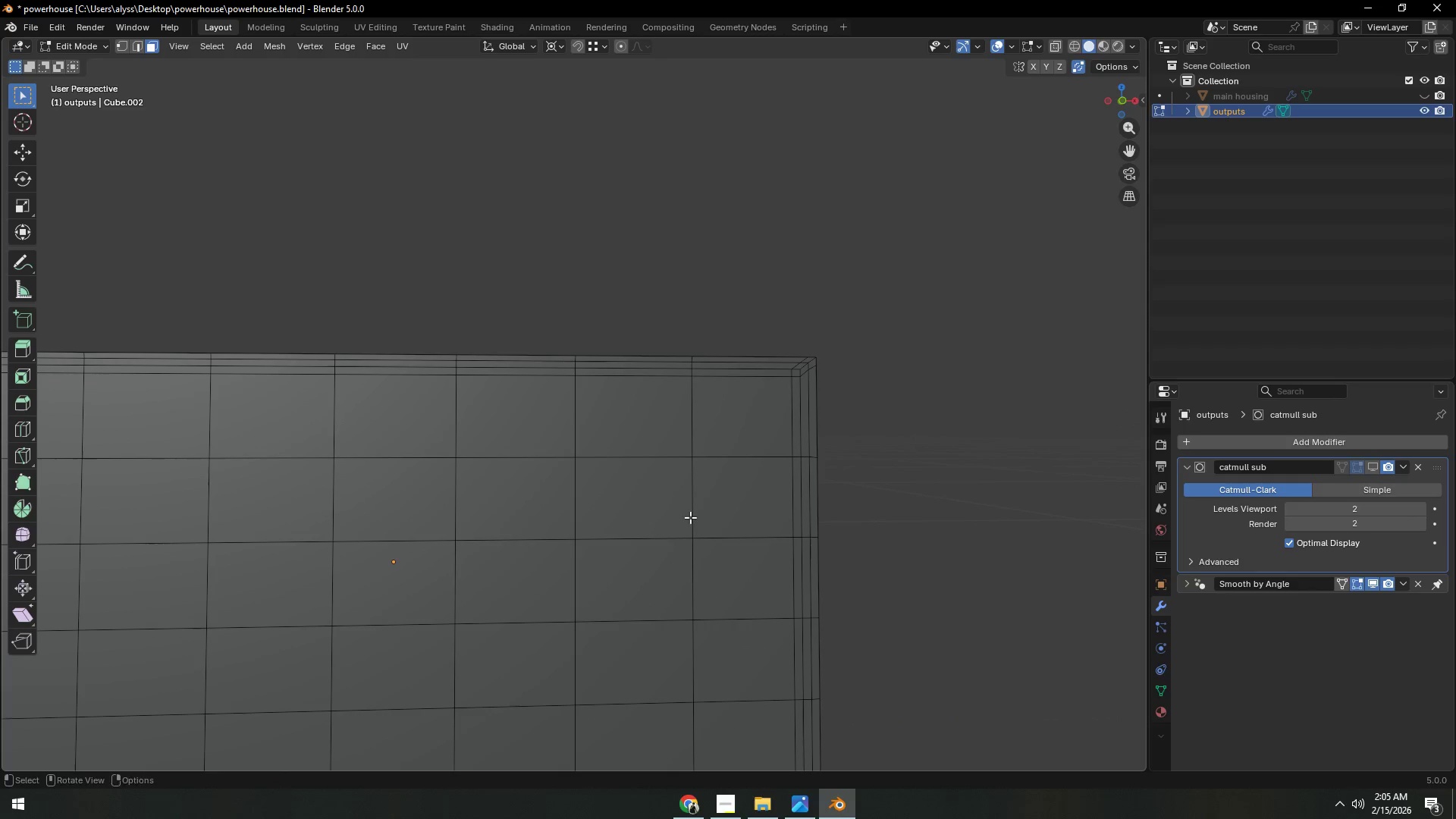 
scroll: coordinate [647, 532], scroll_direction: down, amount: 4.0
 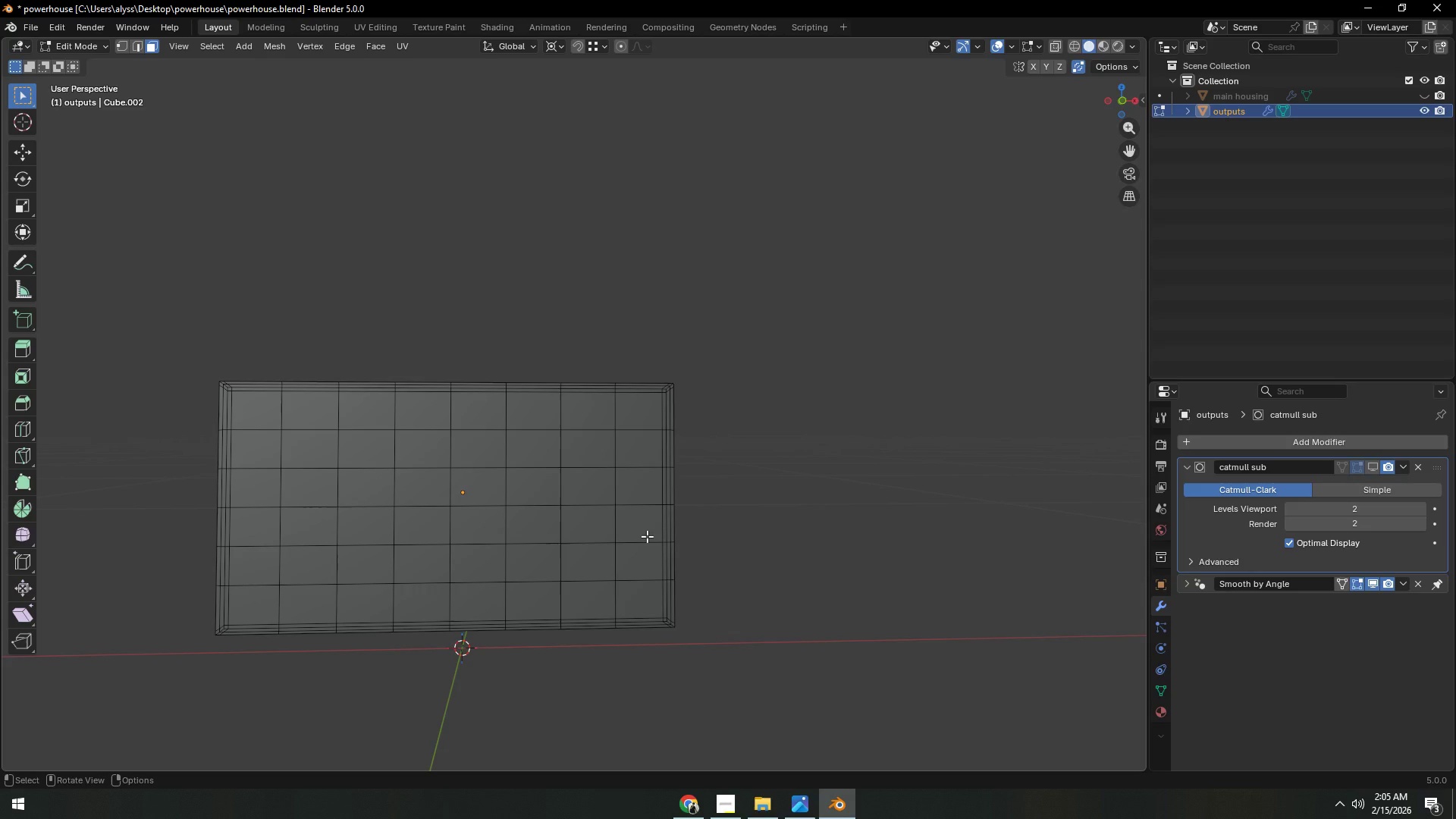 
wait(8.78)
 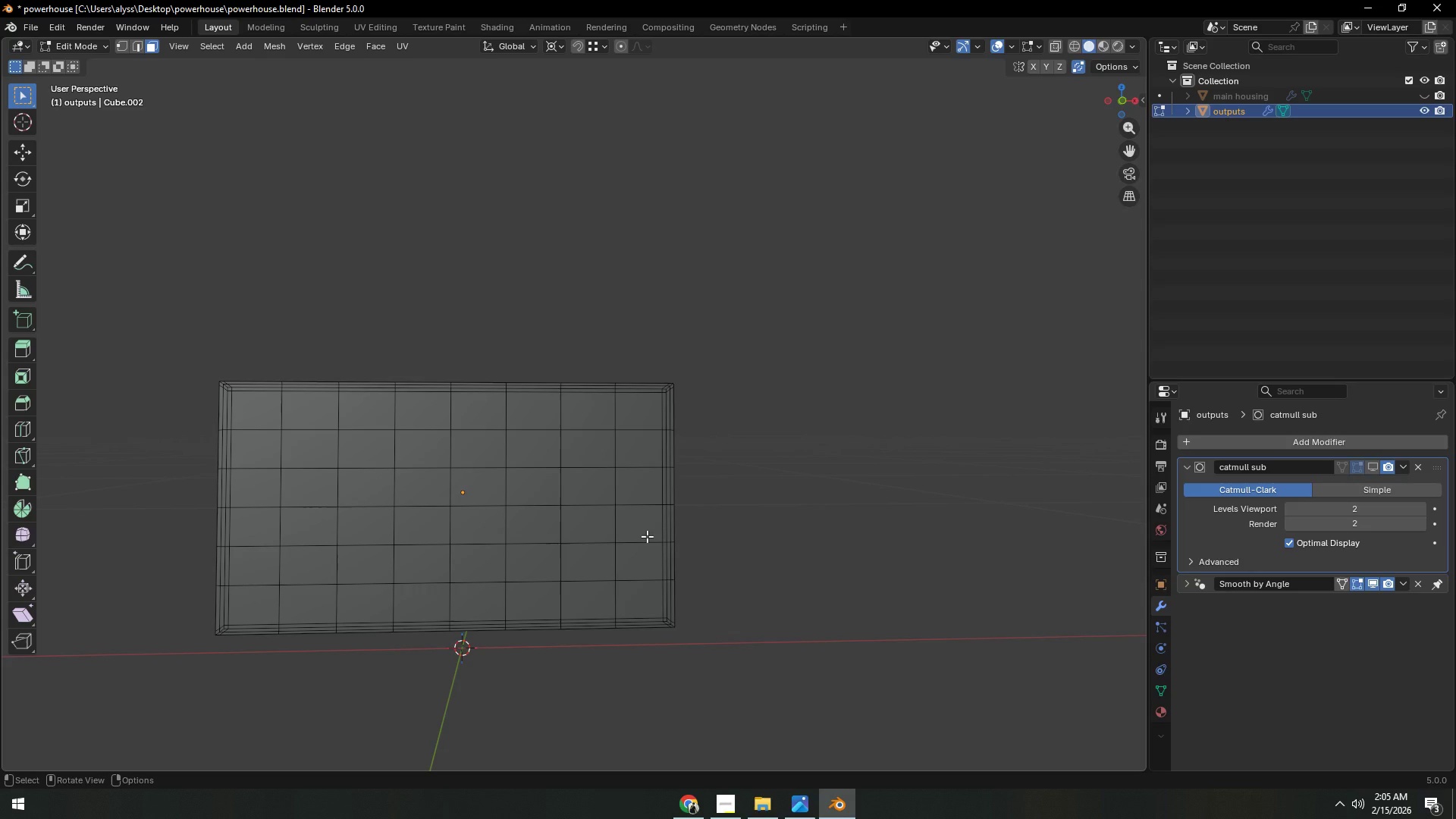 
hold_key(key=ShiftLeft, duration=0.45)
 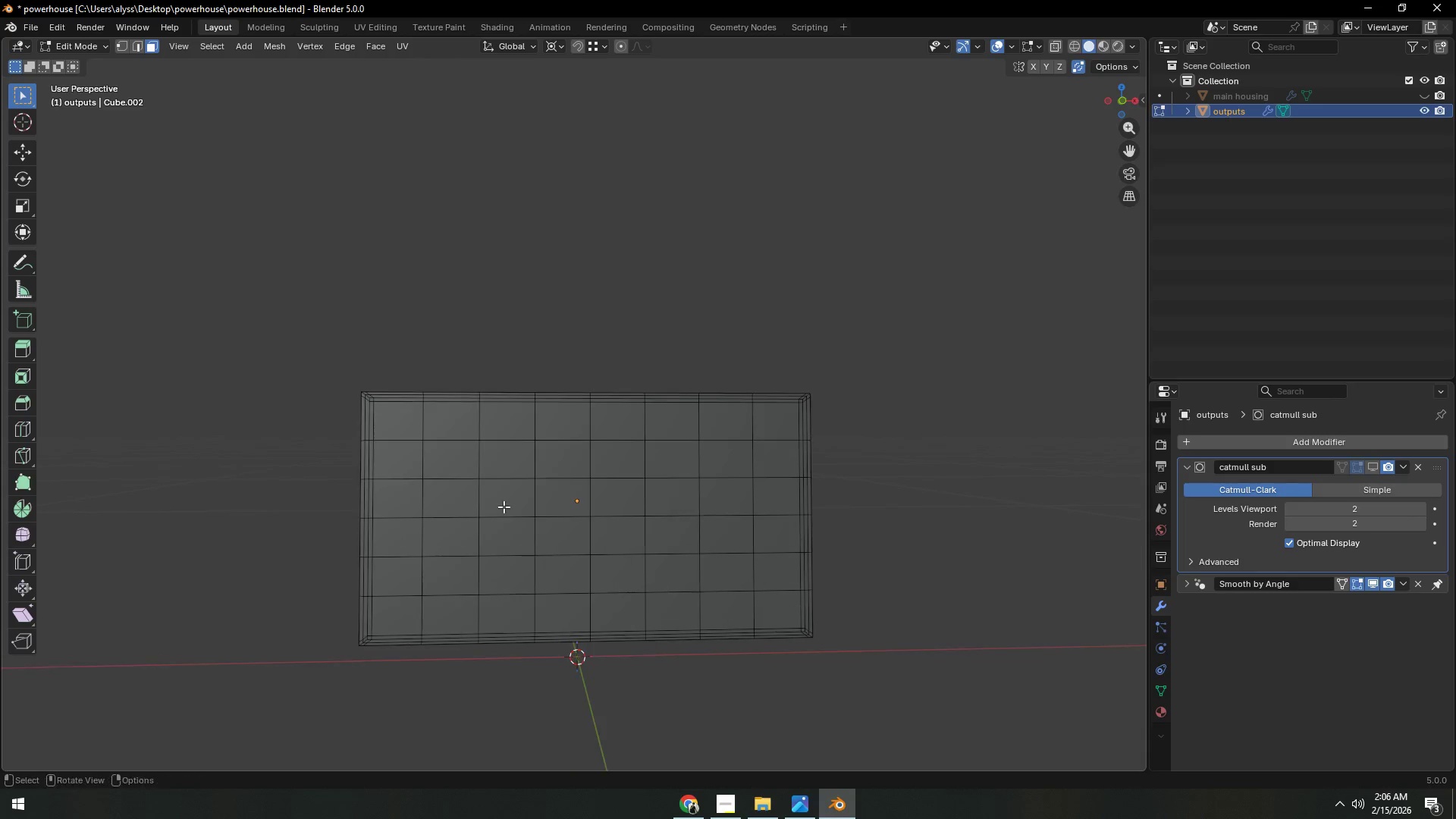 
key(3)
 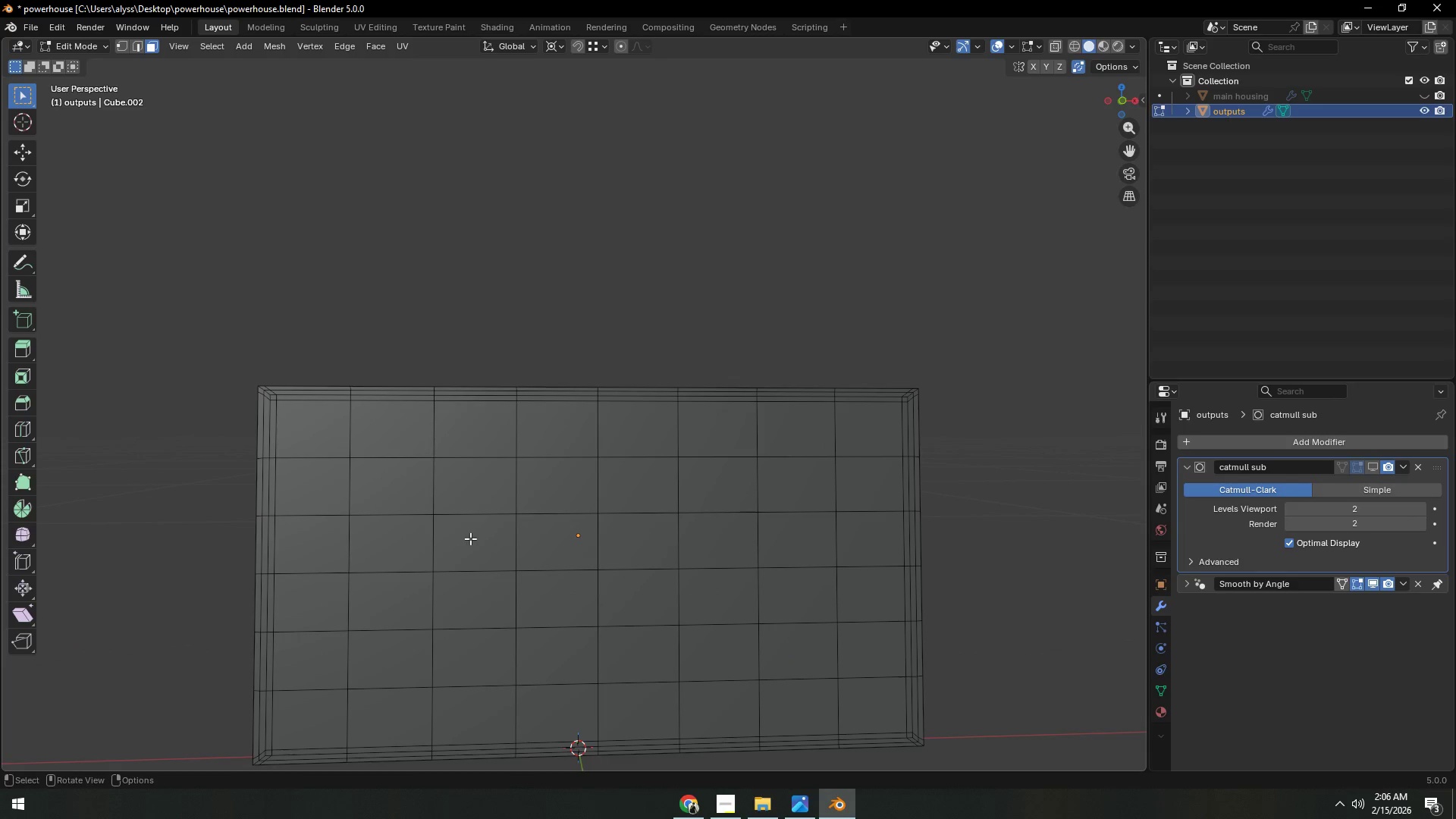 
scroll: coordinate [505, 508], scroll_direction: up, amount: 2.0
 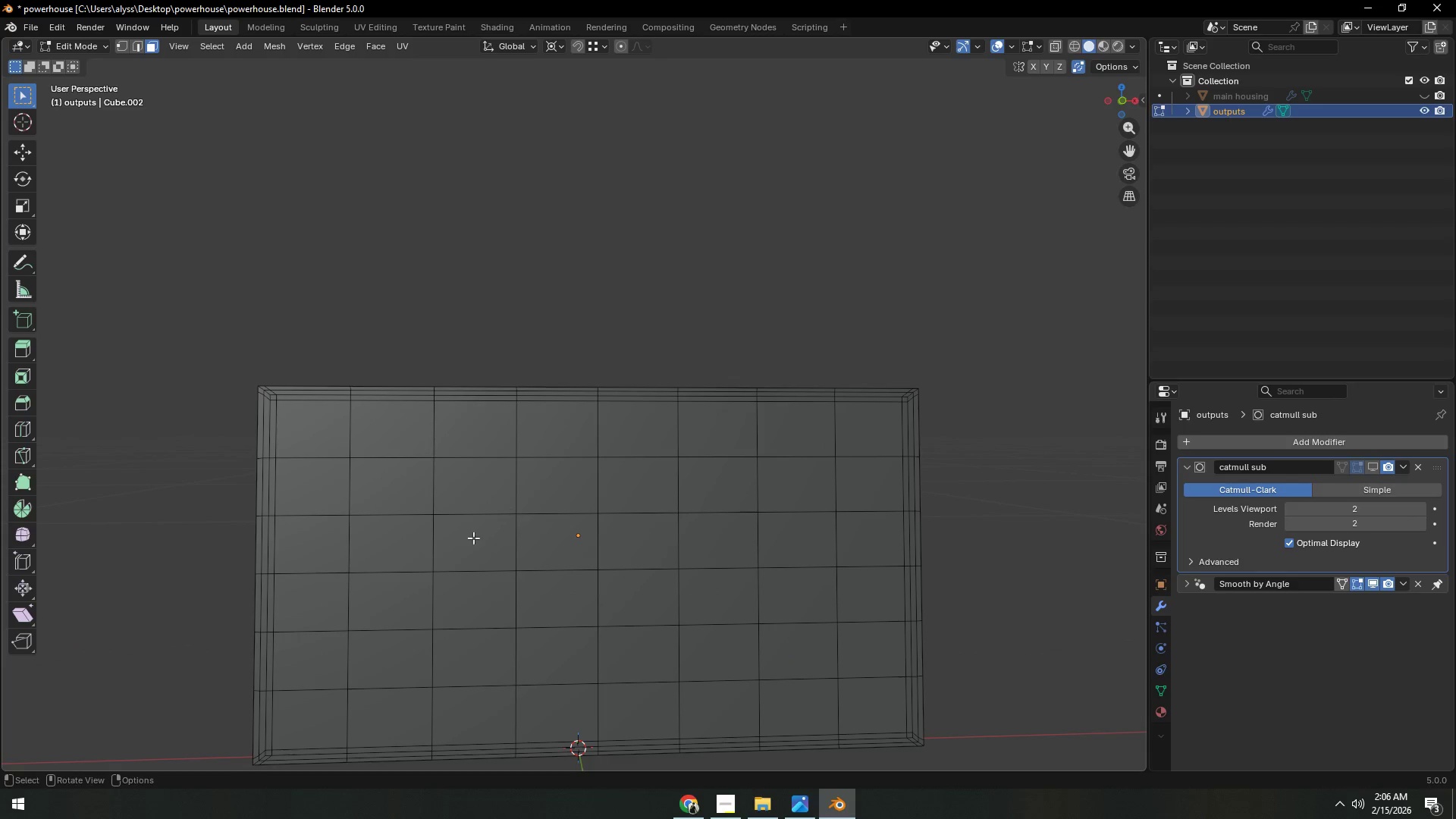 
left_click([470, 538])
 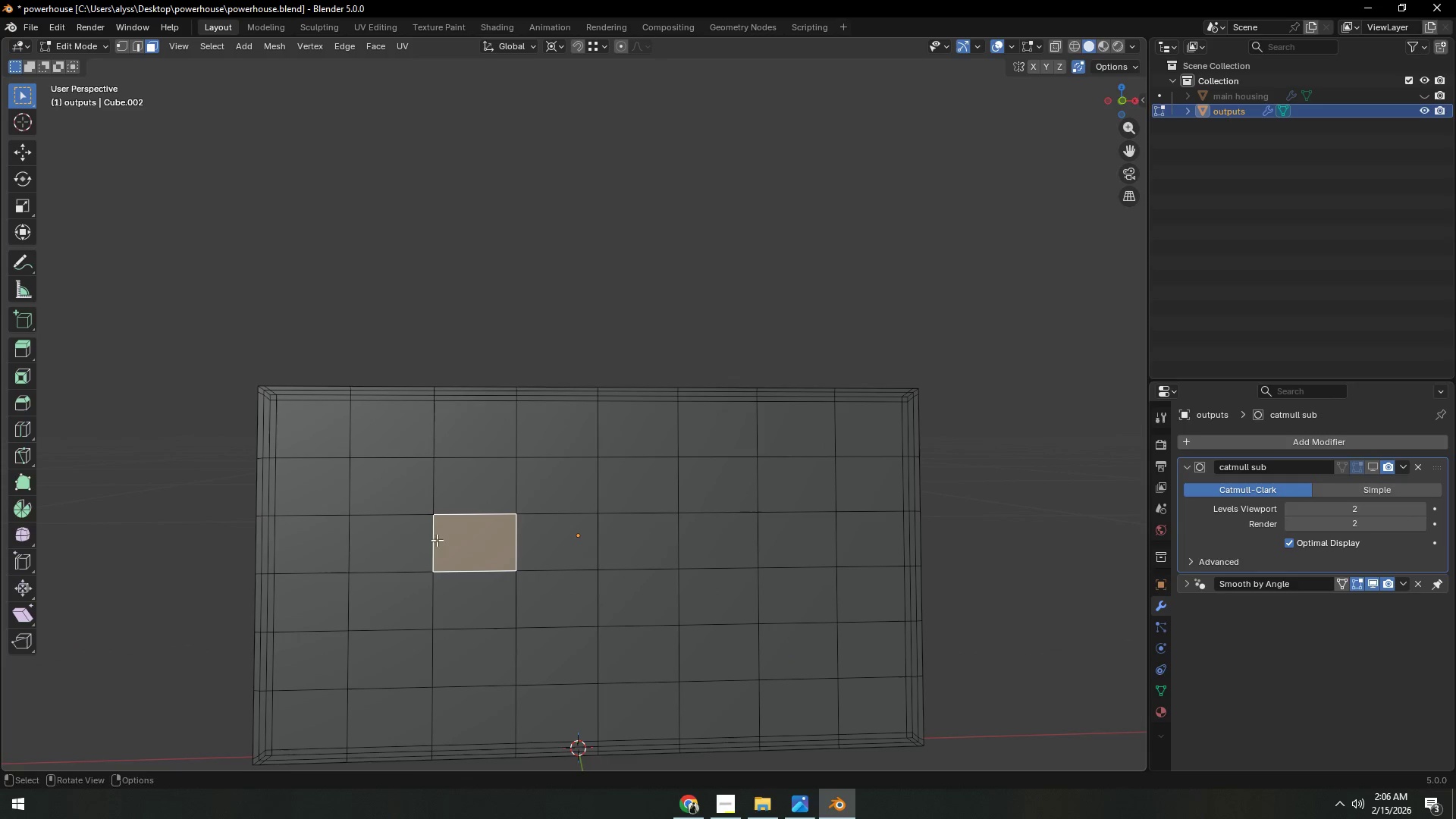 
hold_key(key=ShiftLeft, duration=1.5)
left_click_drag(start_coordinate=[337, 535], to_coordinate=[337, 529])
 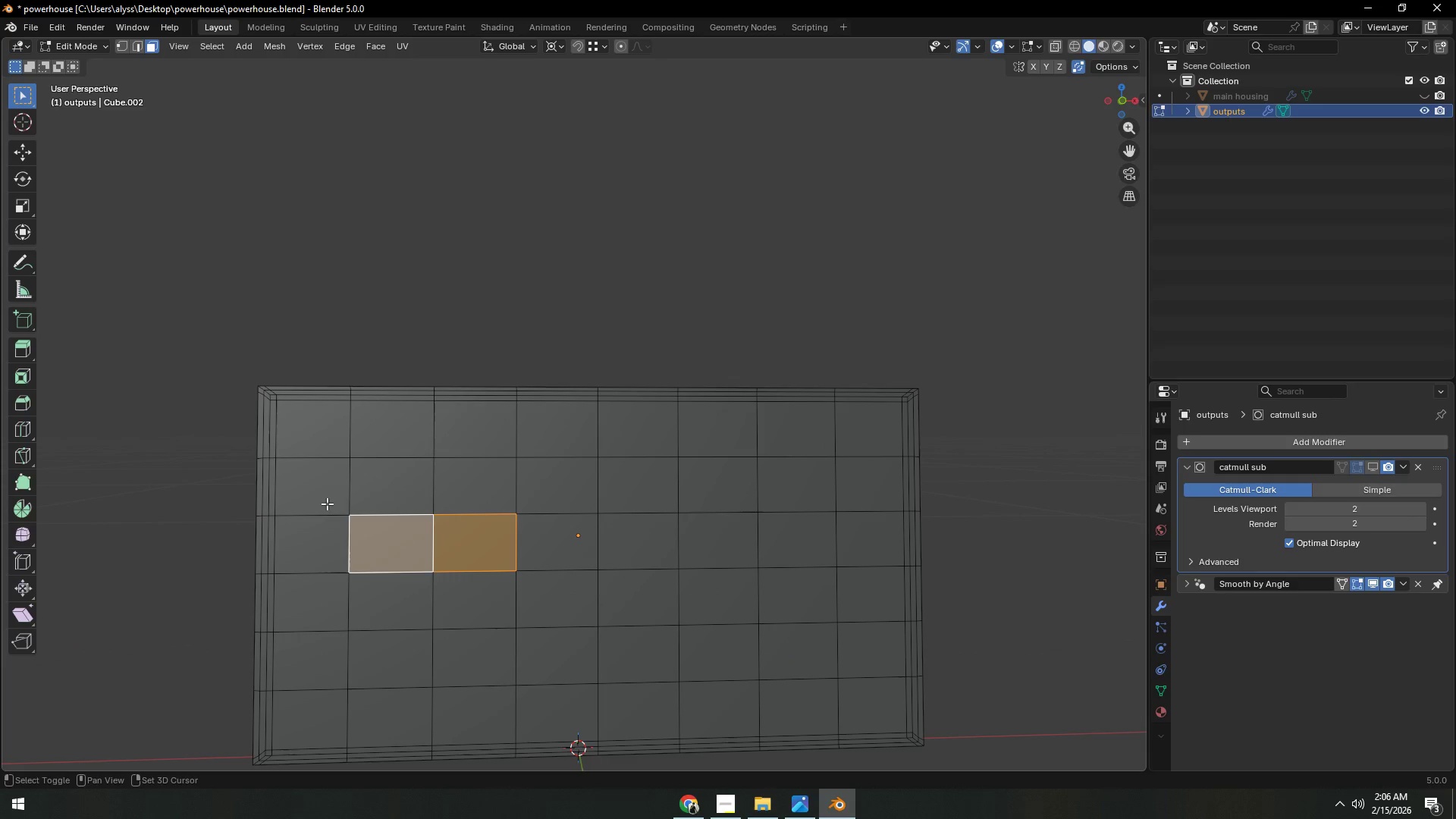 
triple_click([327, 489])
 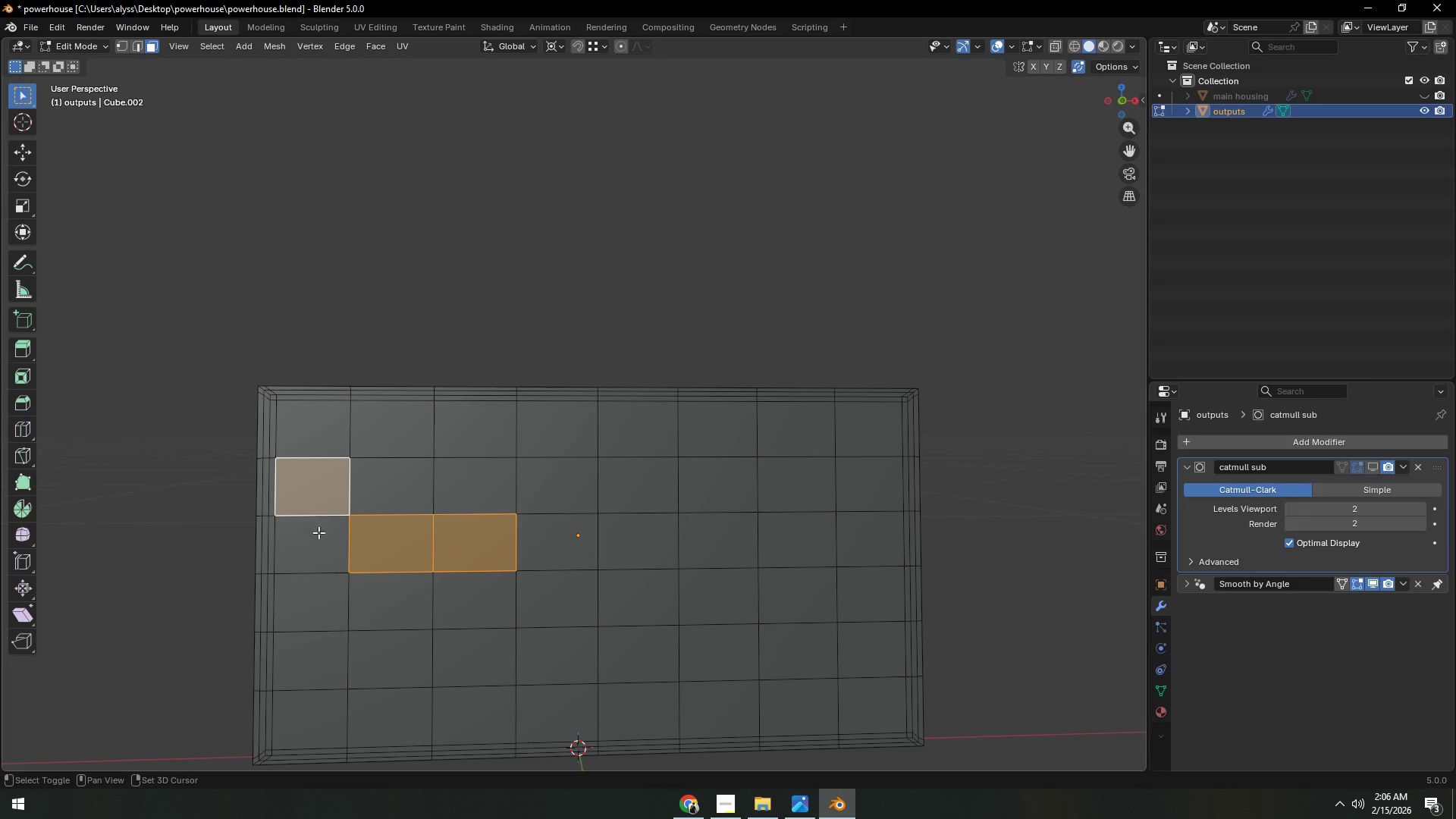 
hold_key(key=ShiftLeft, duration=1.51)
double_click([389, 475])
 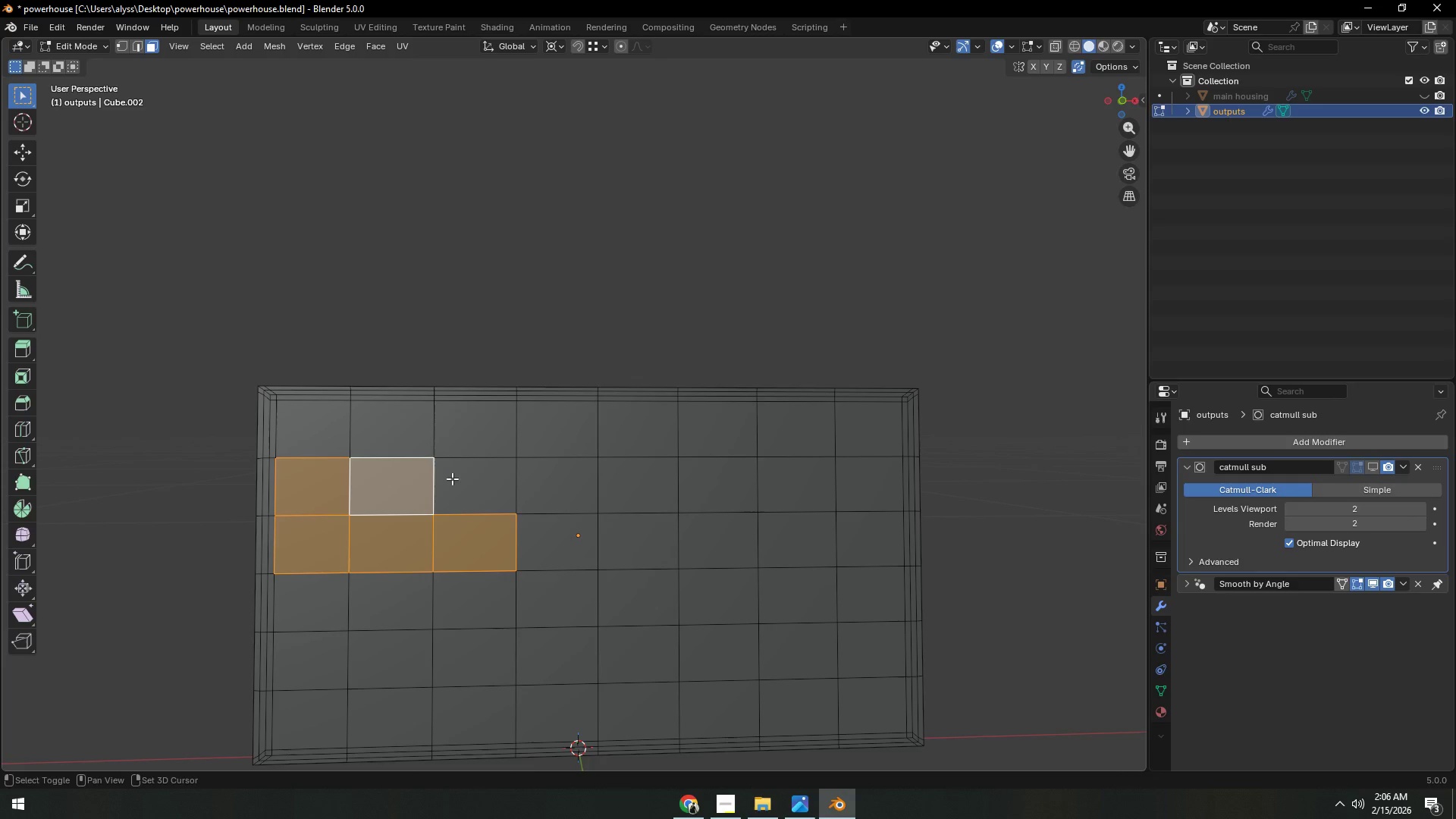 
triple_click([475, 482])
 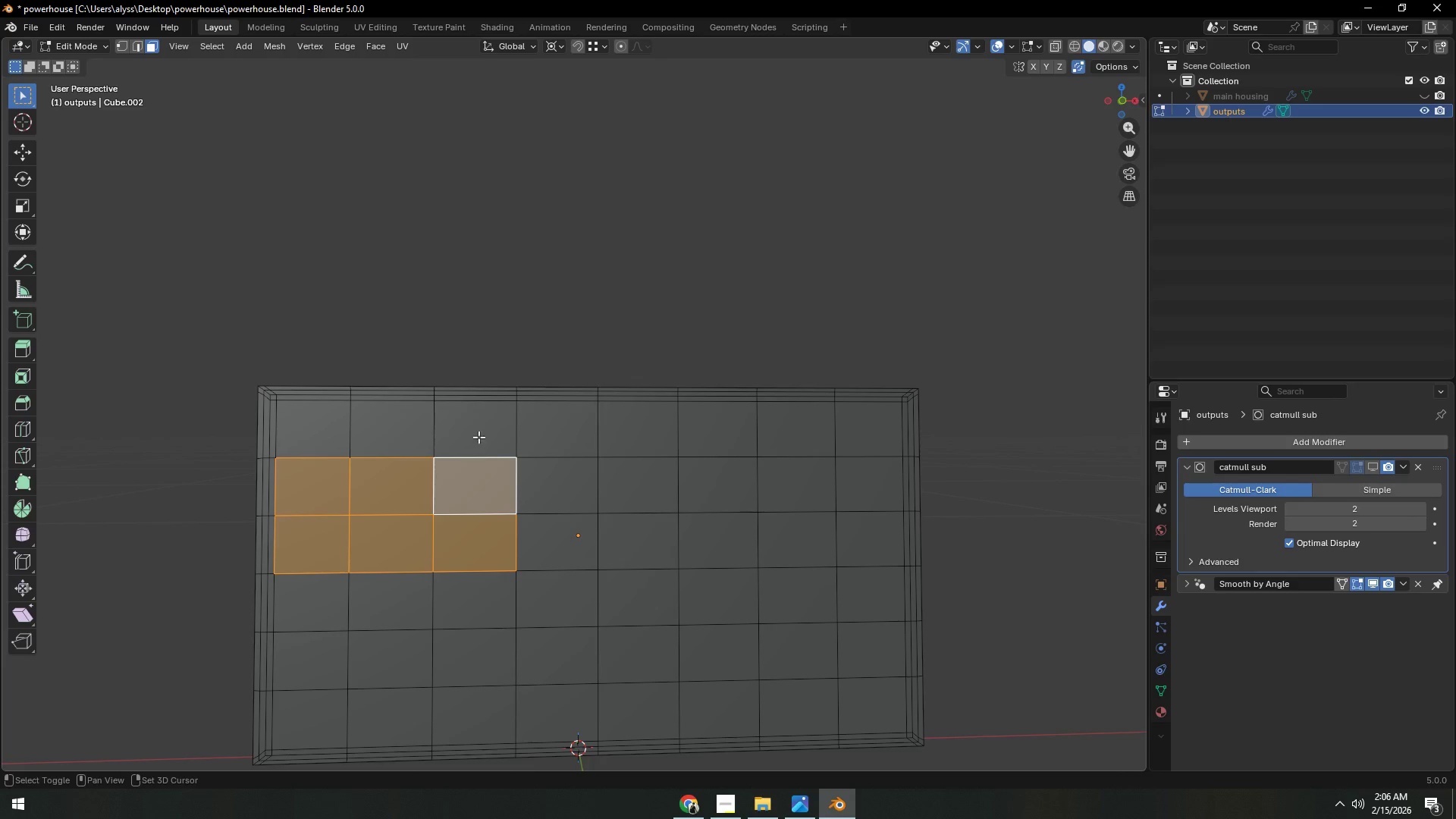 
triple_click([479, 437])
 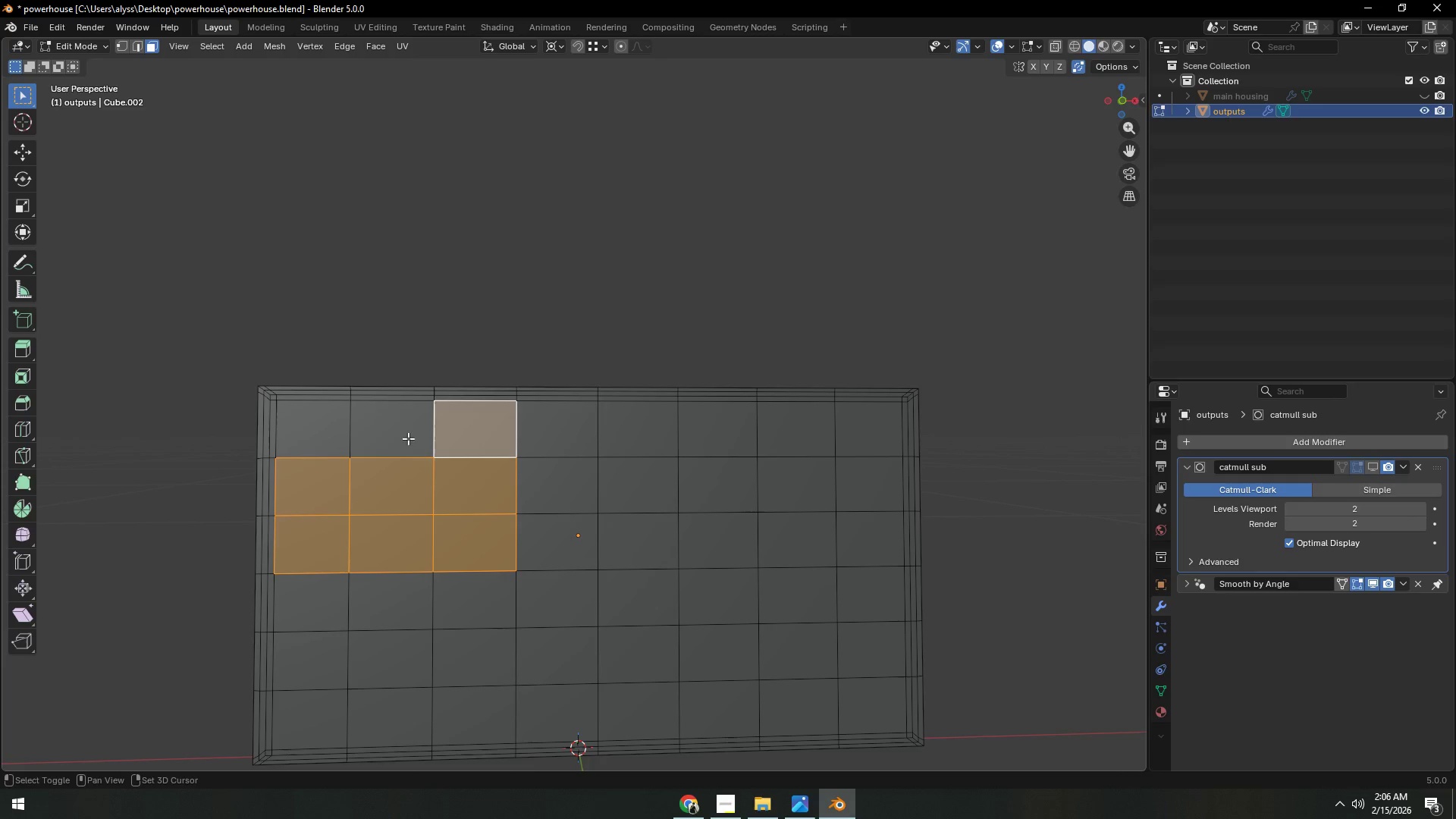 
triple_click([406, 438])
 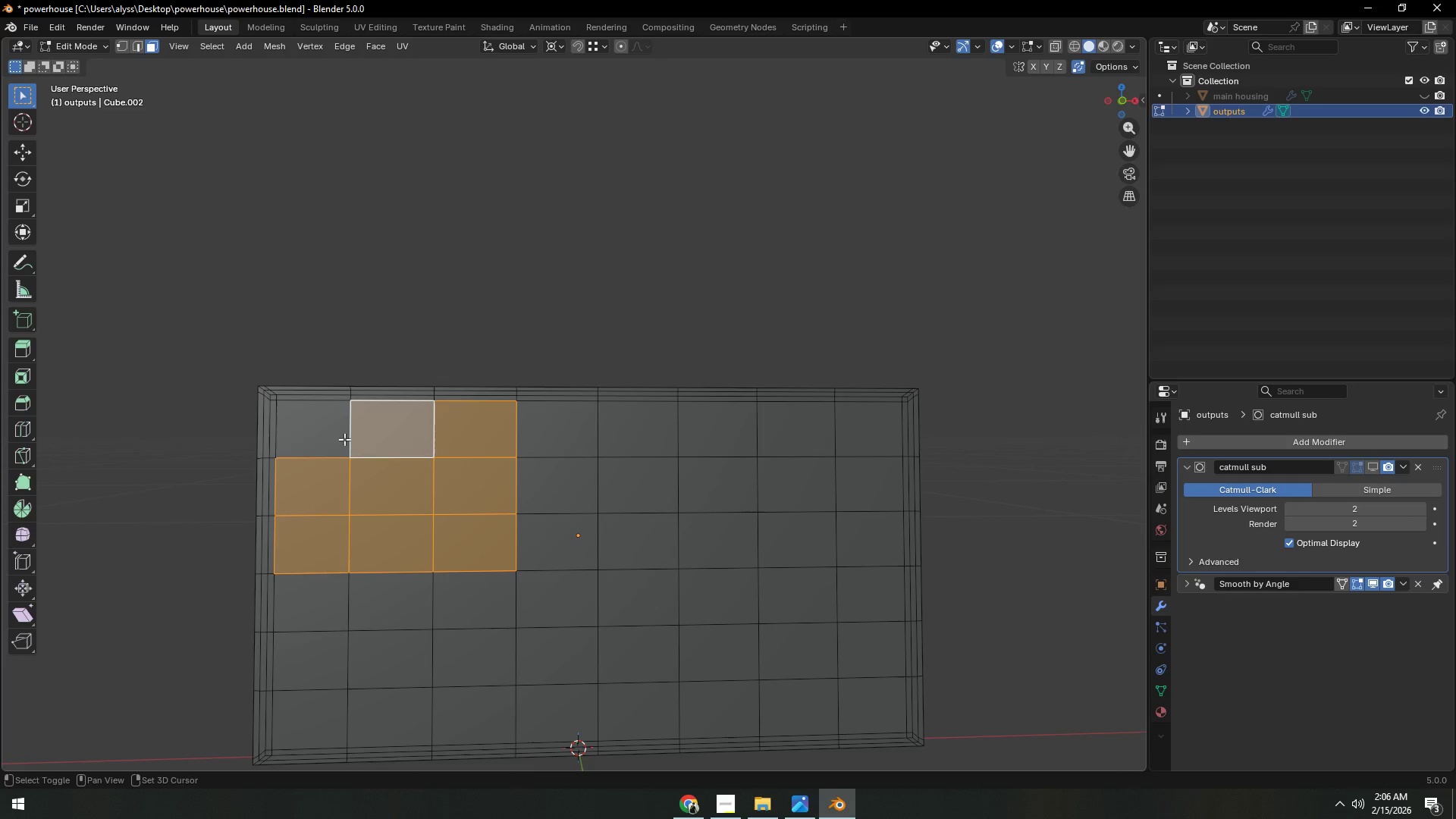 
triple_click([334, 439])
 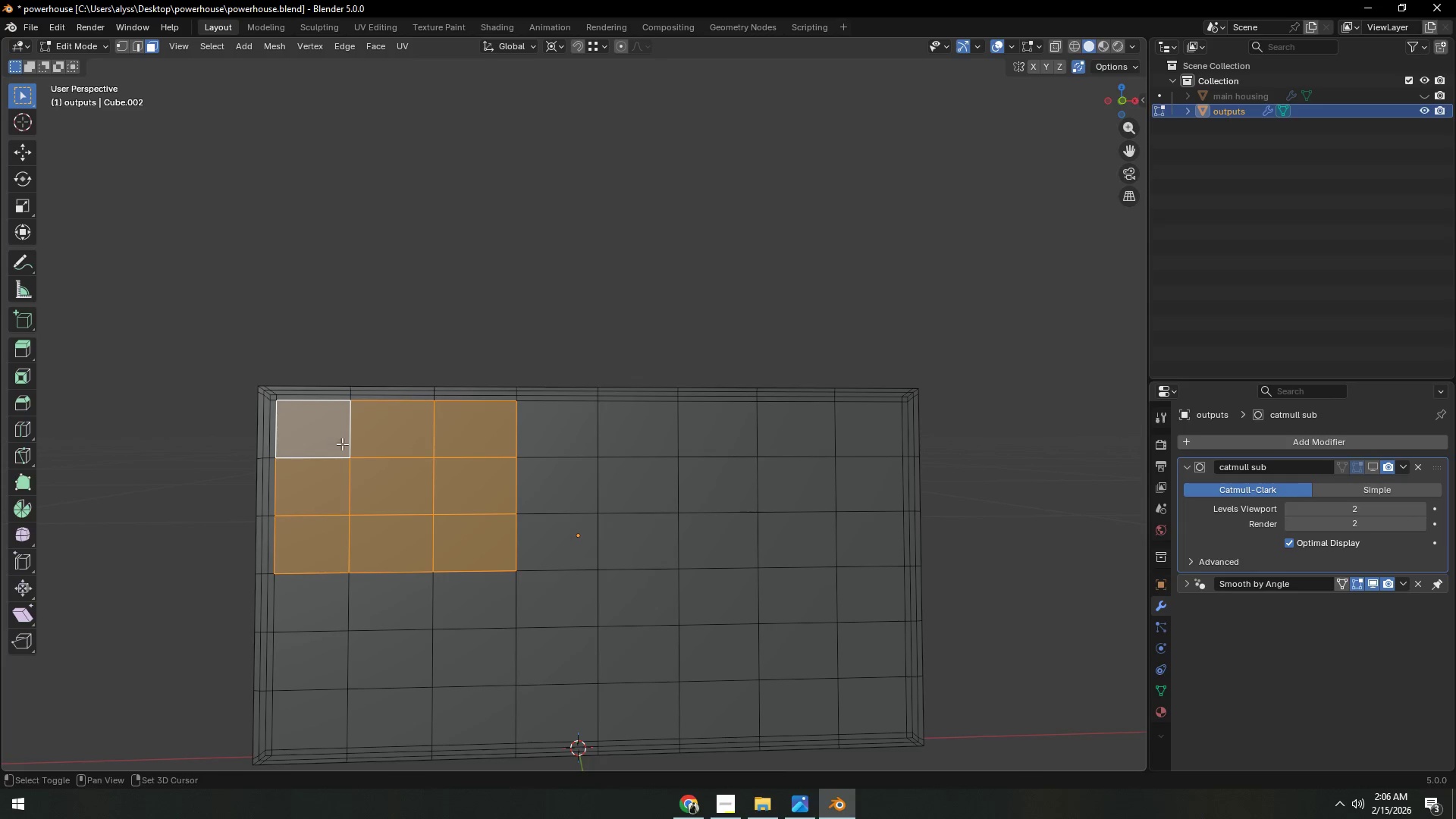 
key(Shift+ShiftLeft)
 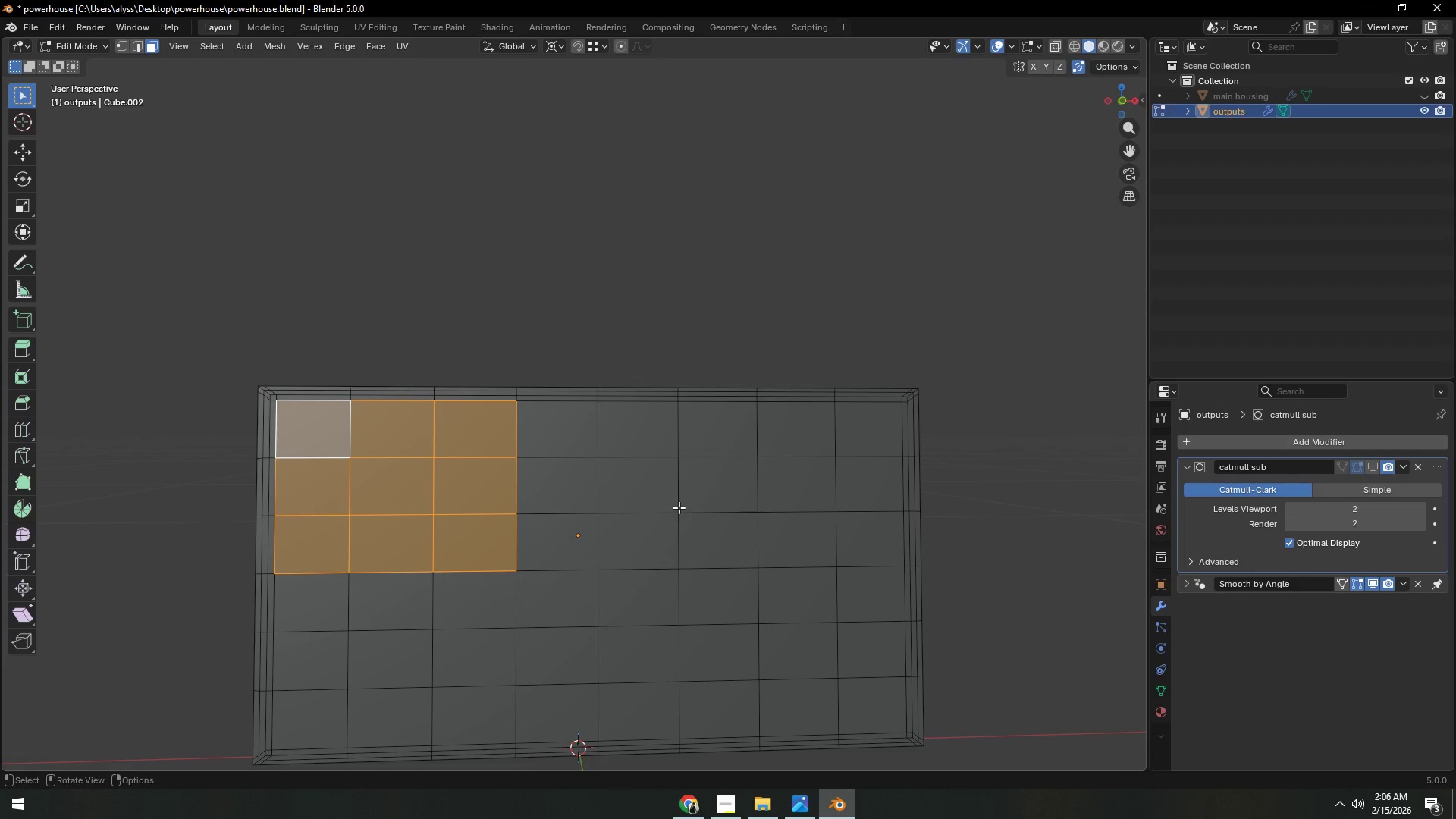 
key(I)
 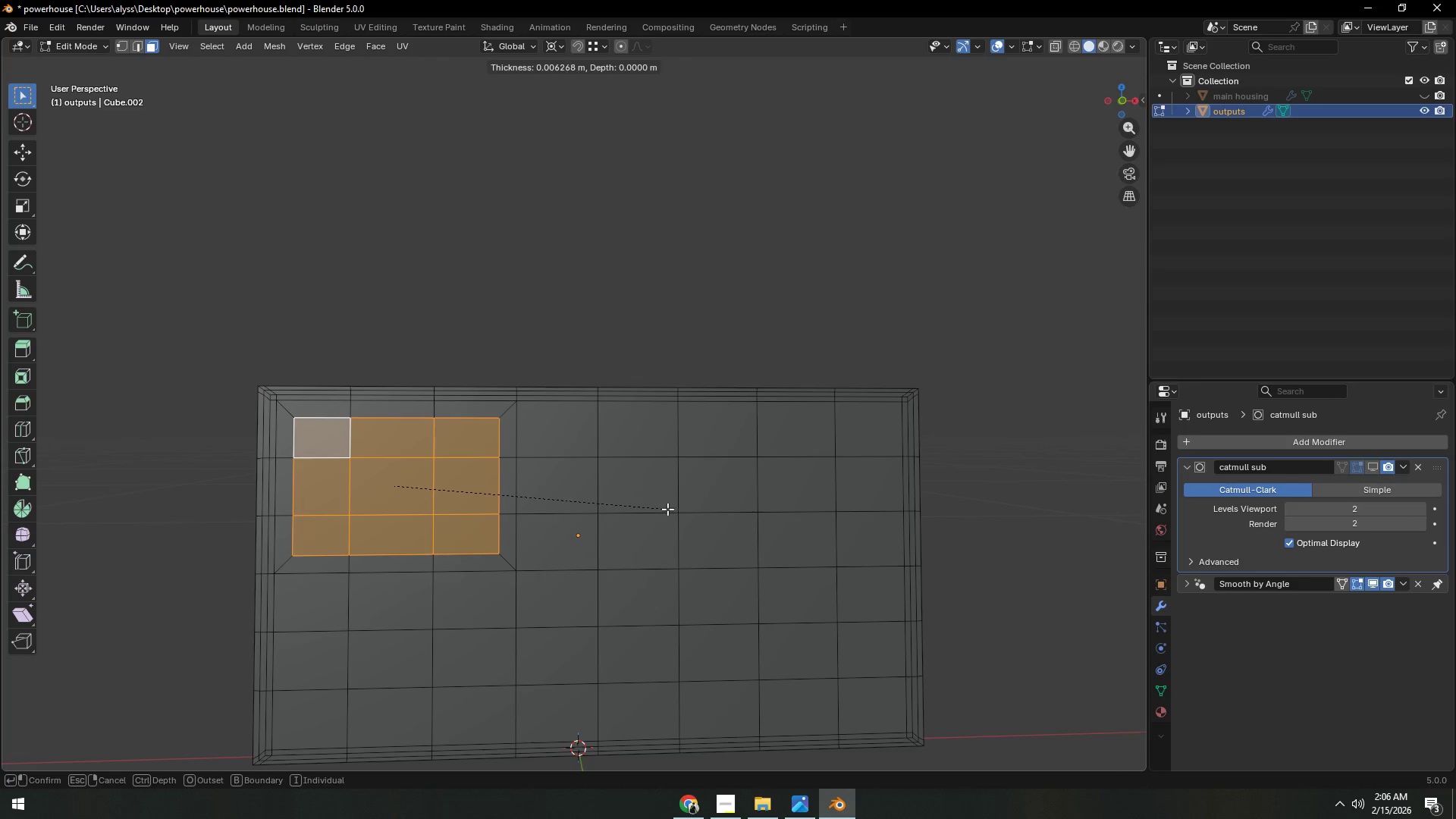 
left_click([667, 509])
 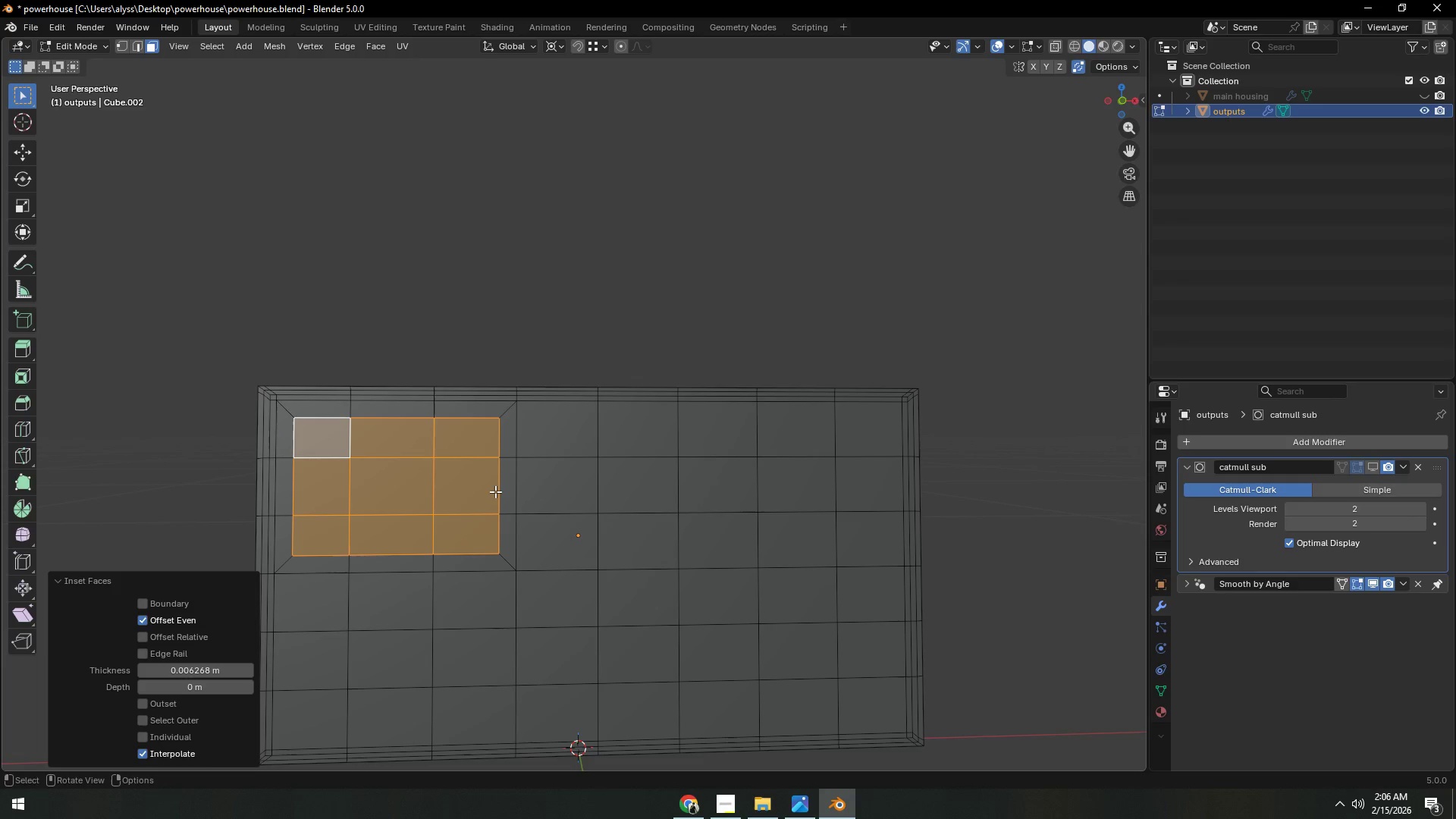 
hold_key(key=AltLeft, duration=0.53)
left_click([497, 491])
 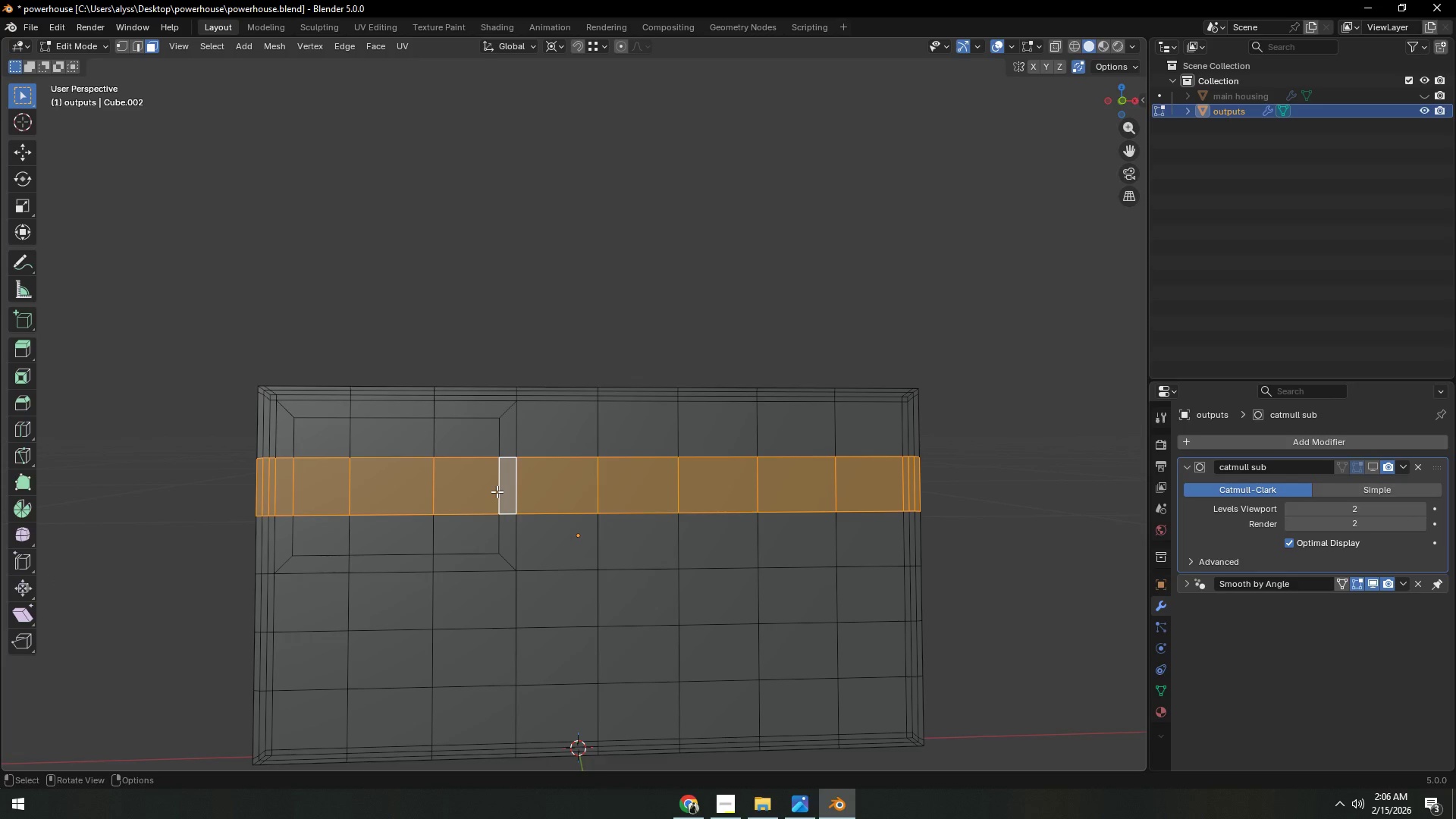 
key(2)
 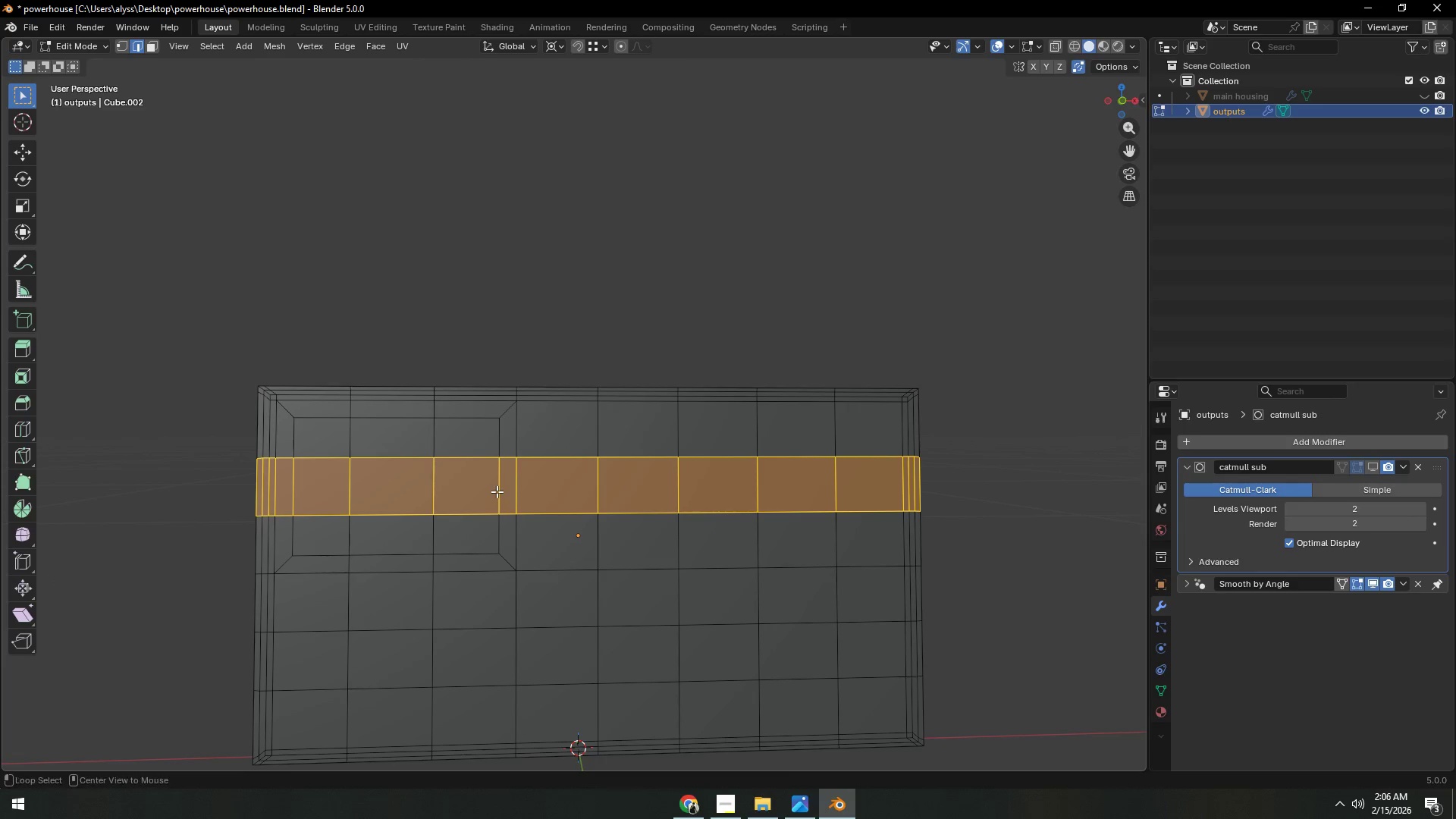 
hold_key(key=AltLeft, duration=1.31)
left_click([497, 491])
 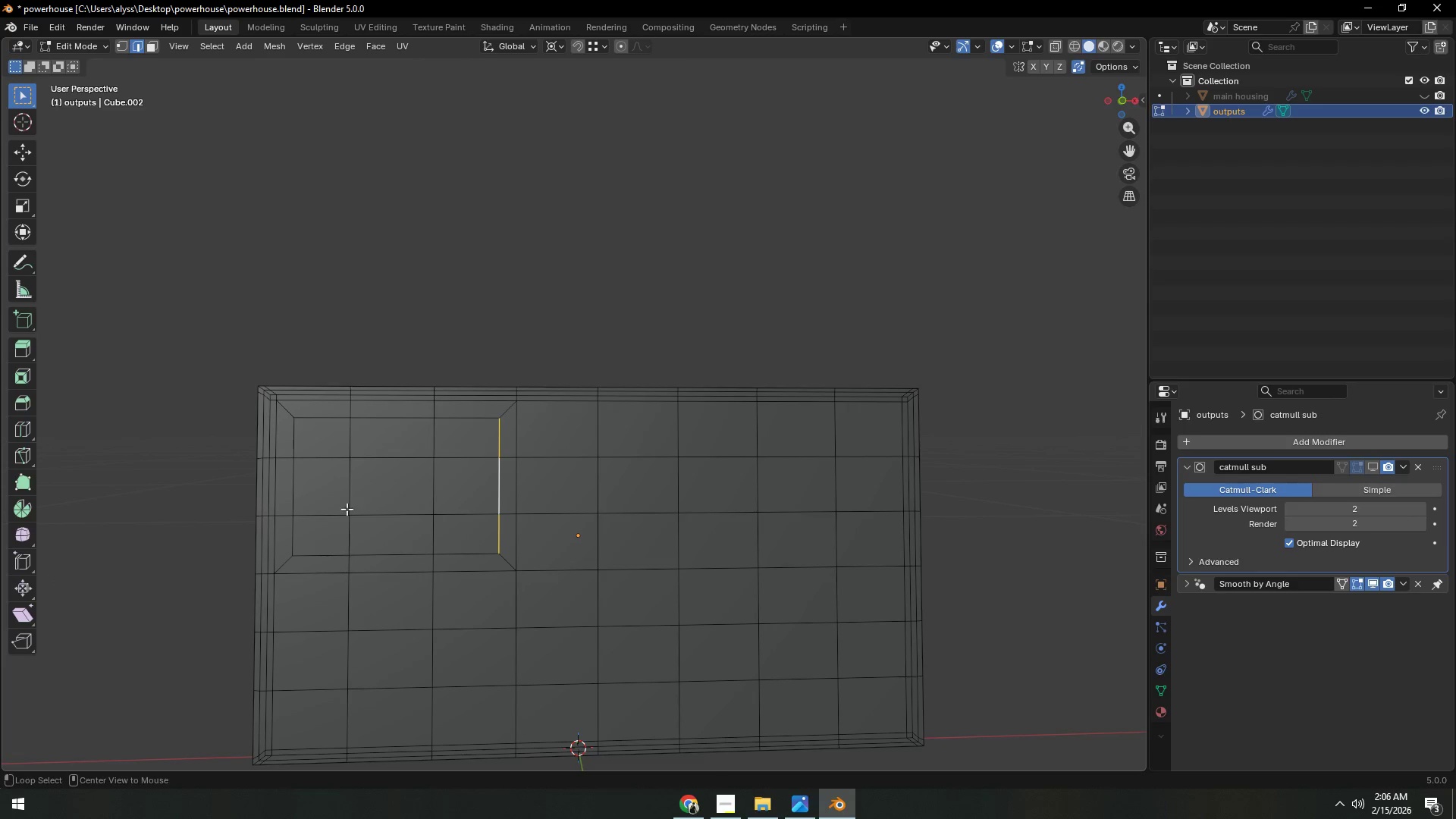 
hold_key(key=ShiftLeft, duration=0.59)
left_click([288, 500])
 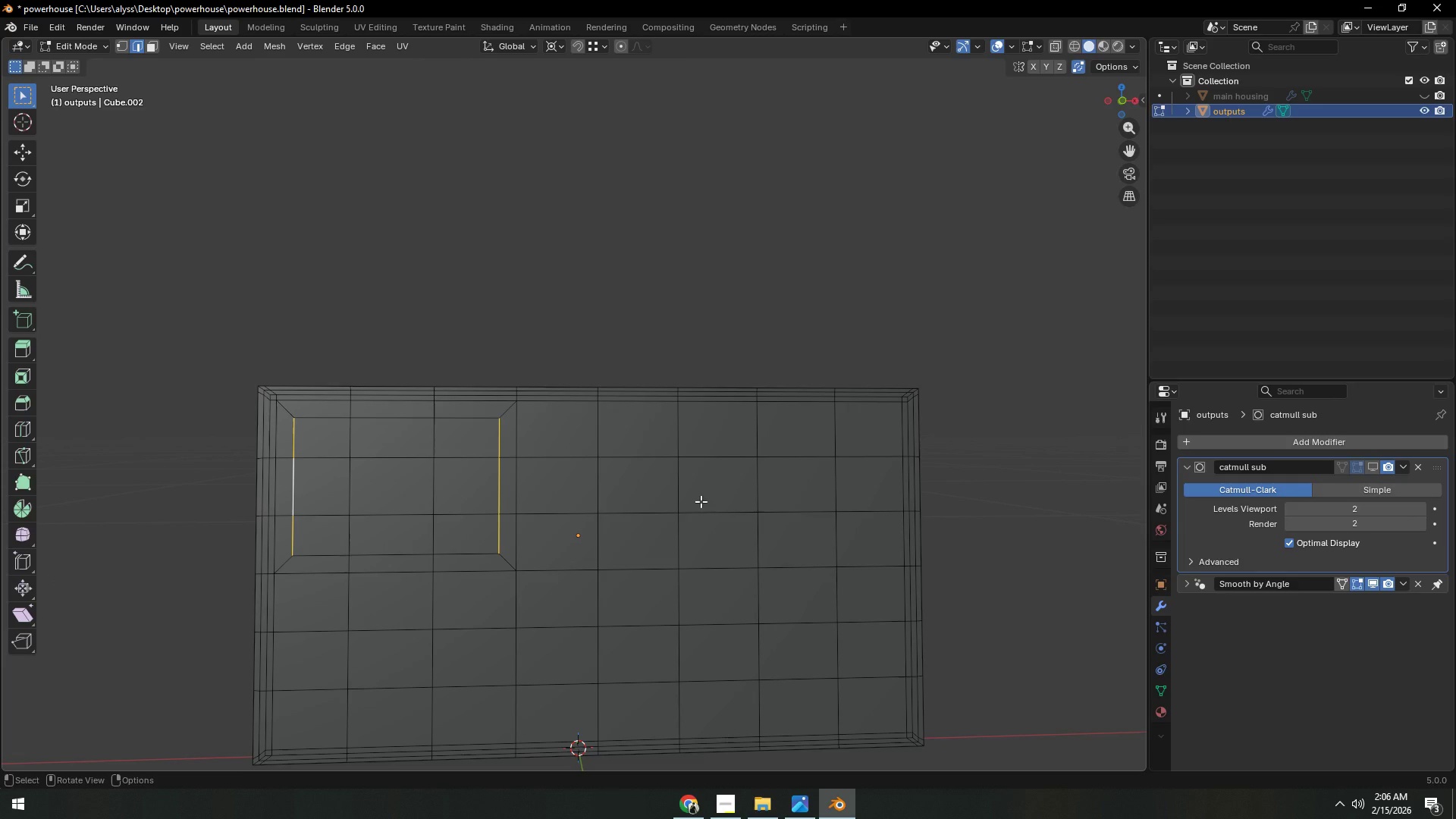 
type(sx)
 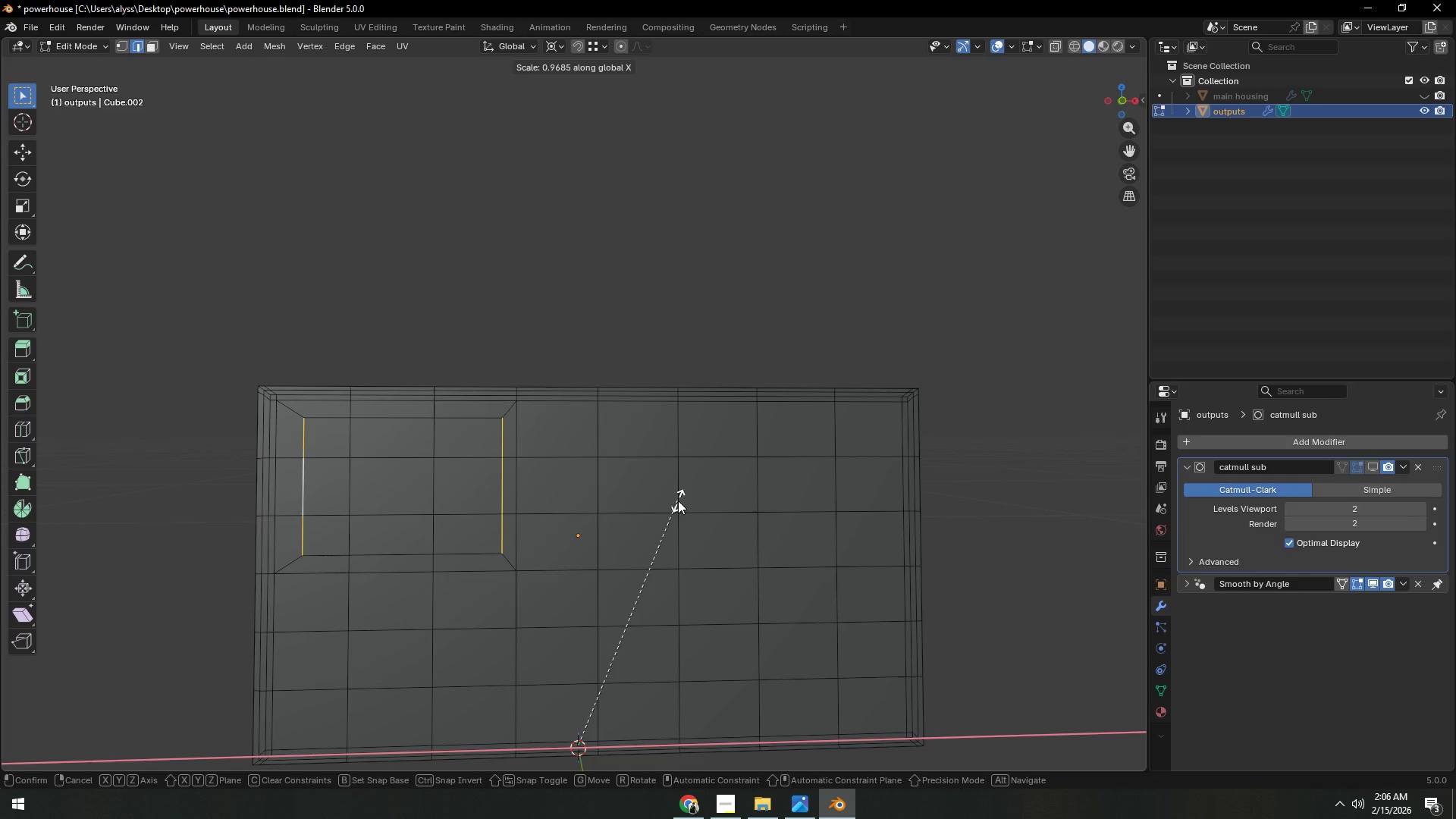 
right_click([678, 500])
 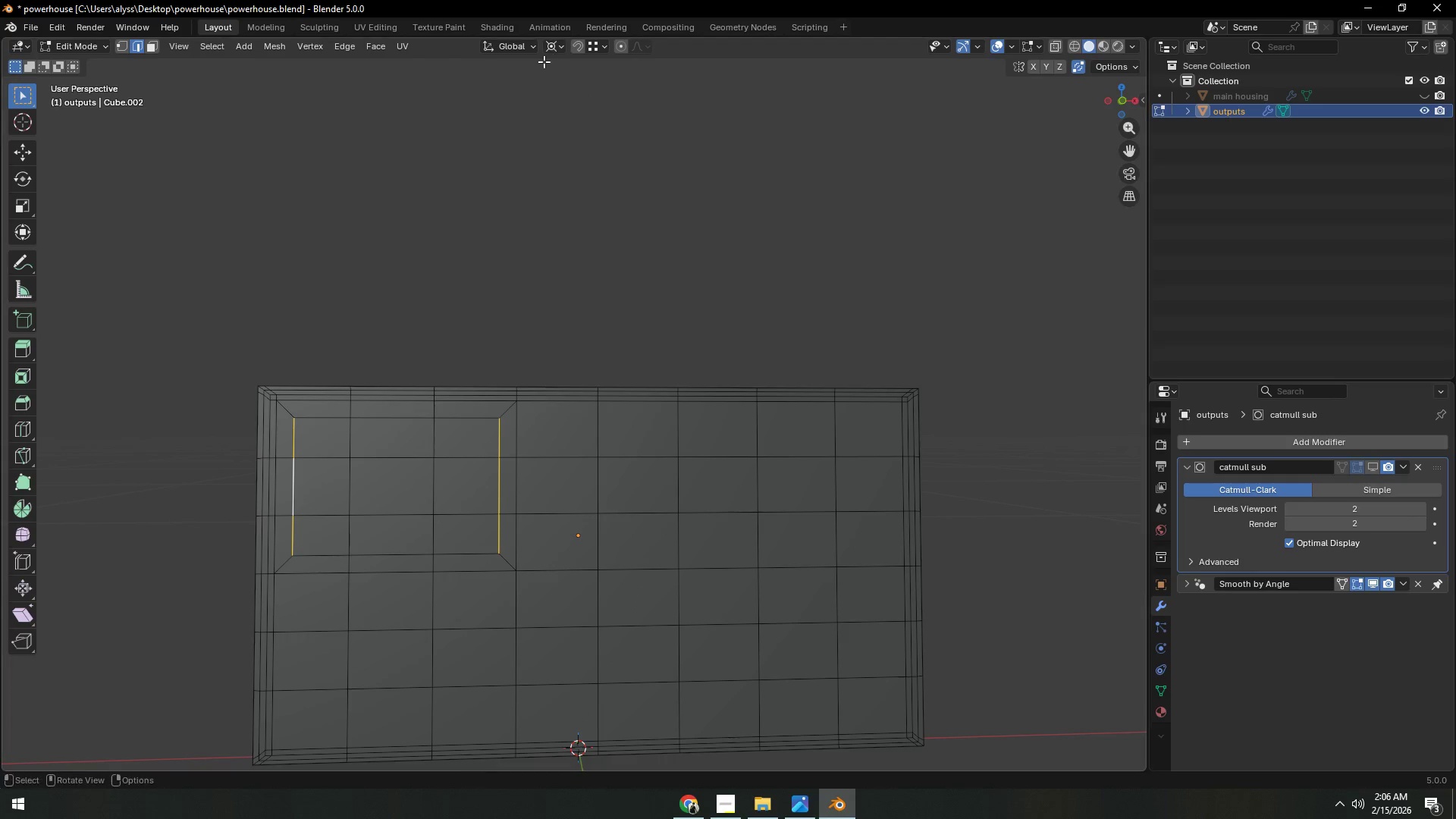 
left_click([549, 49])
 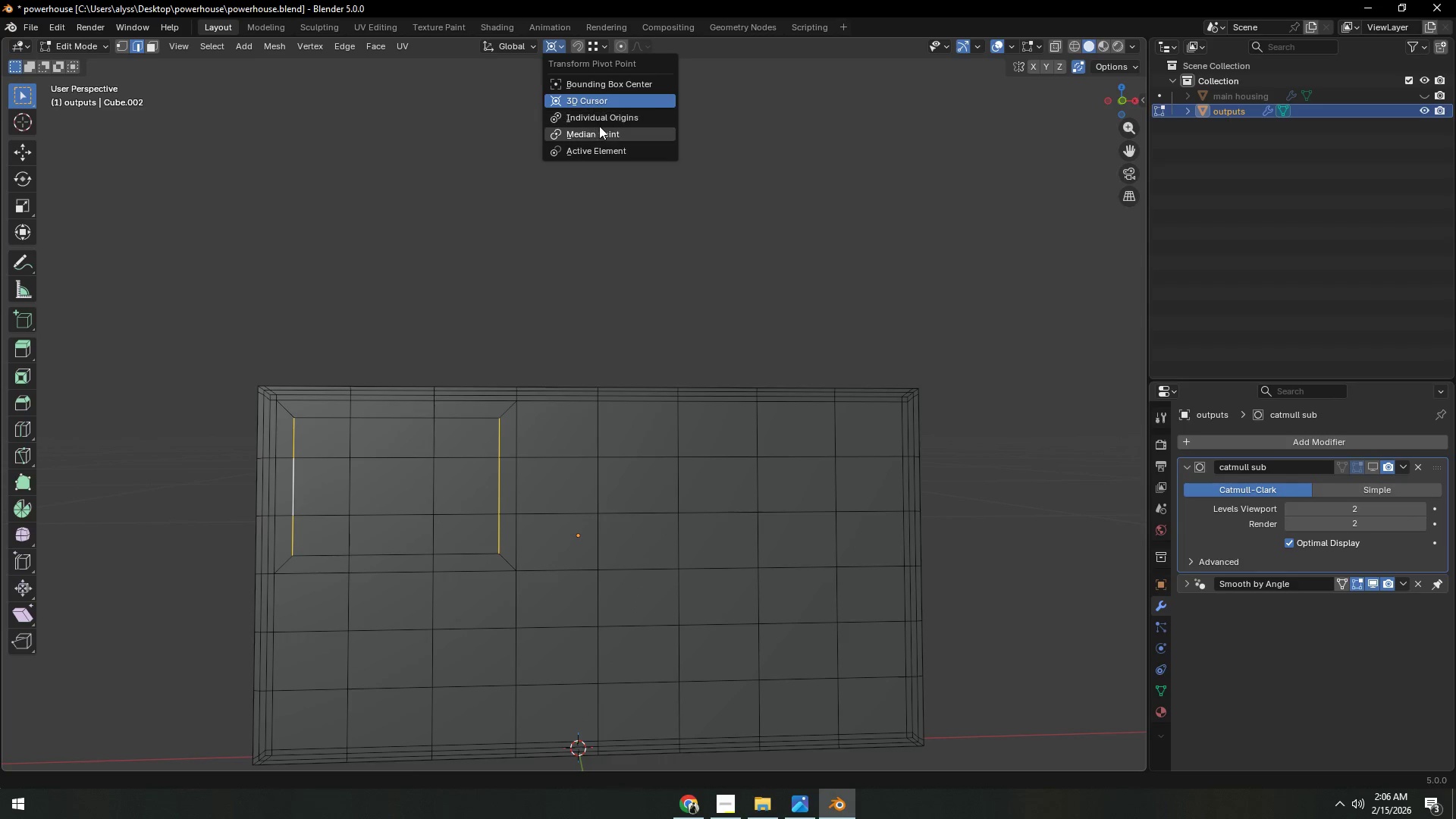 
left_click([597, 130])
 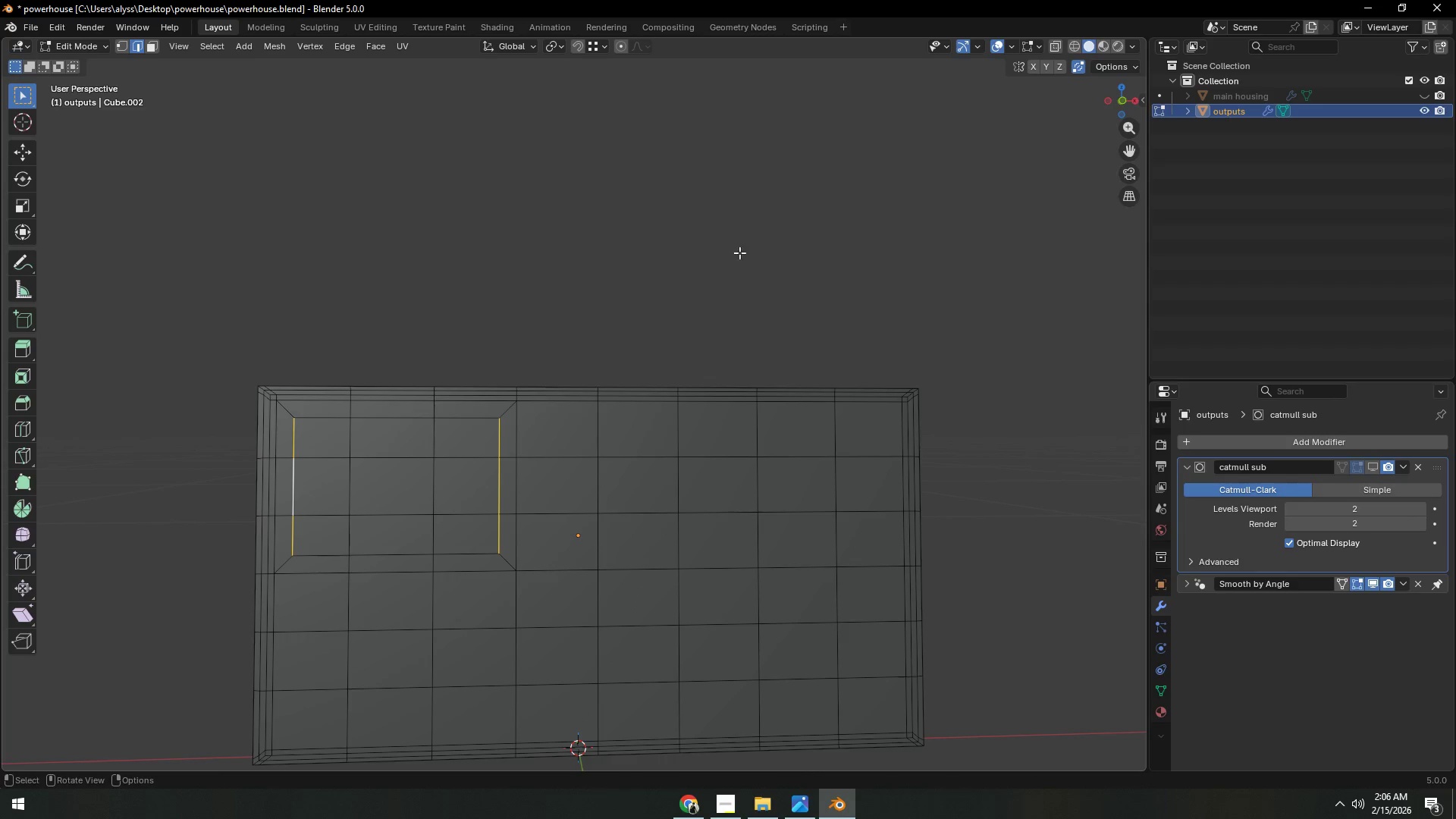 
type(sx)
 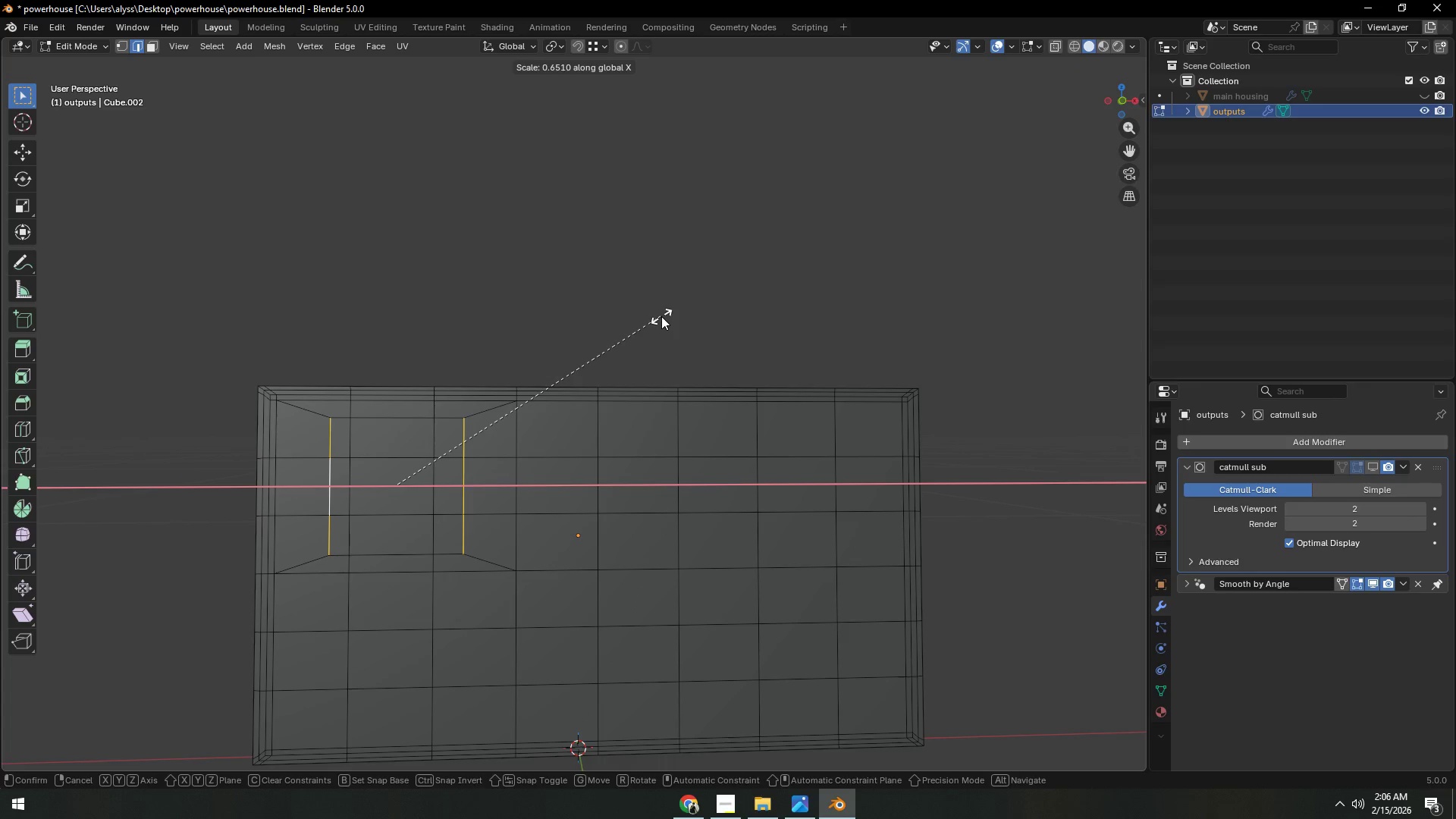 
left_click([661, 316])
 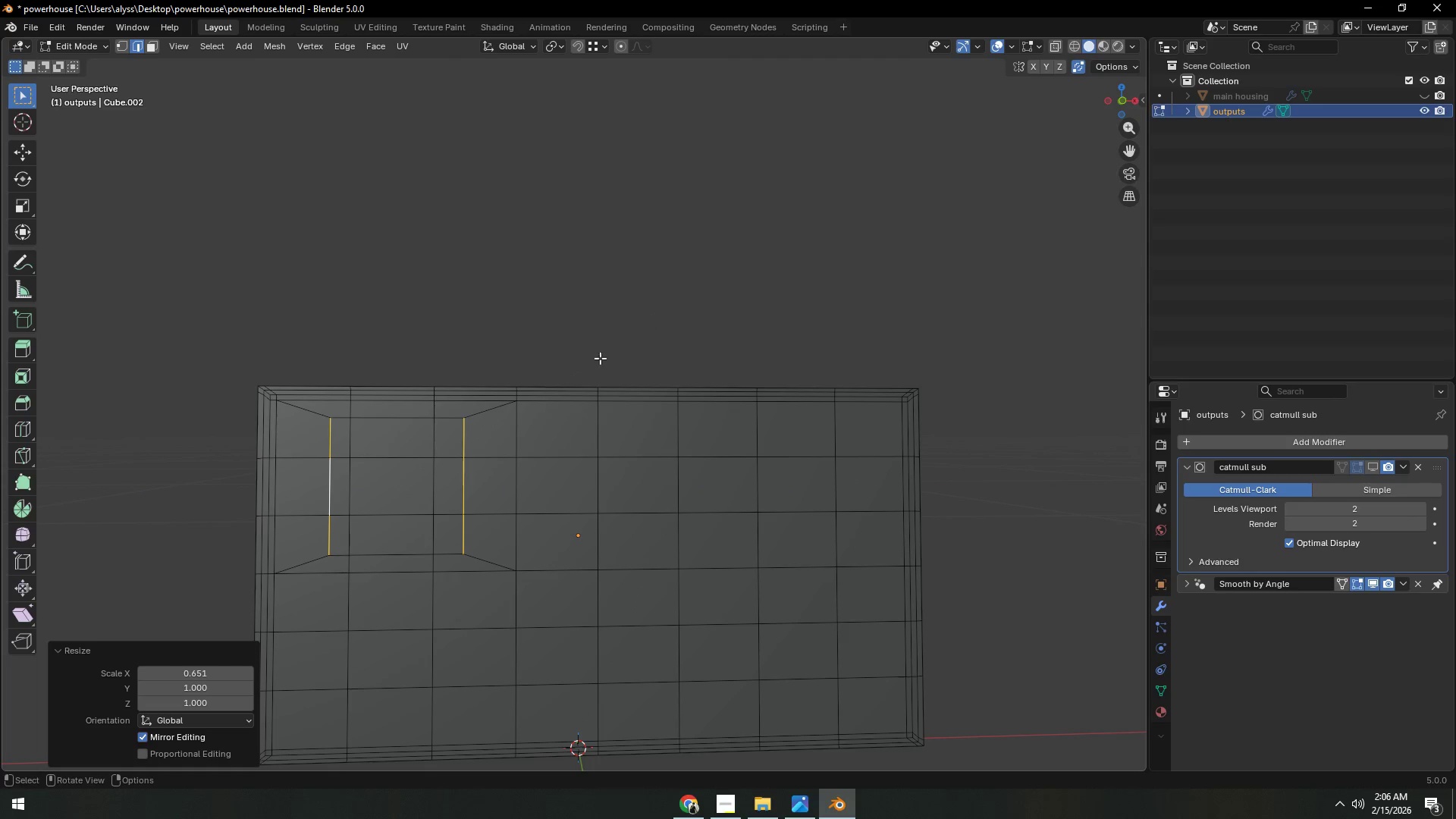 
hold_key(key=ShiftLeft, duration=0.36)
 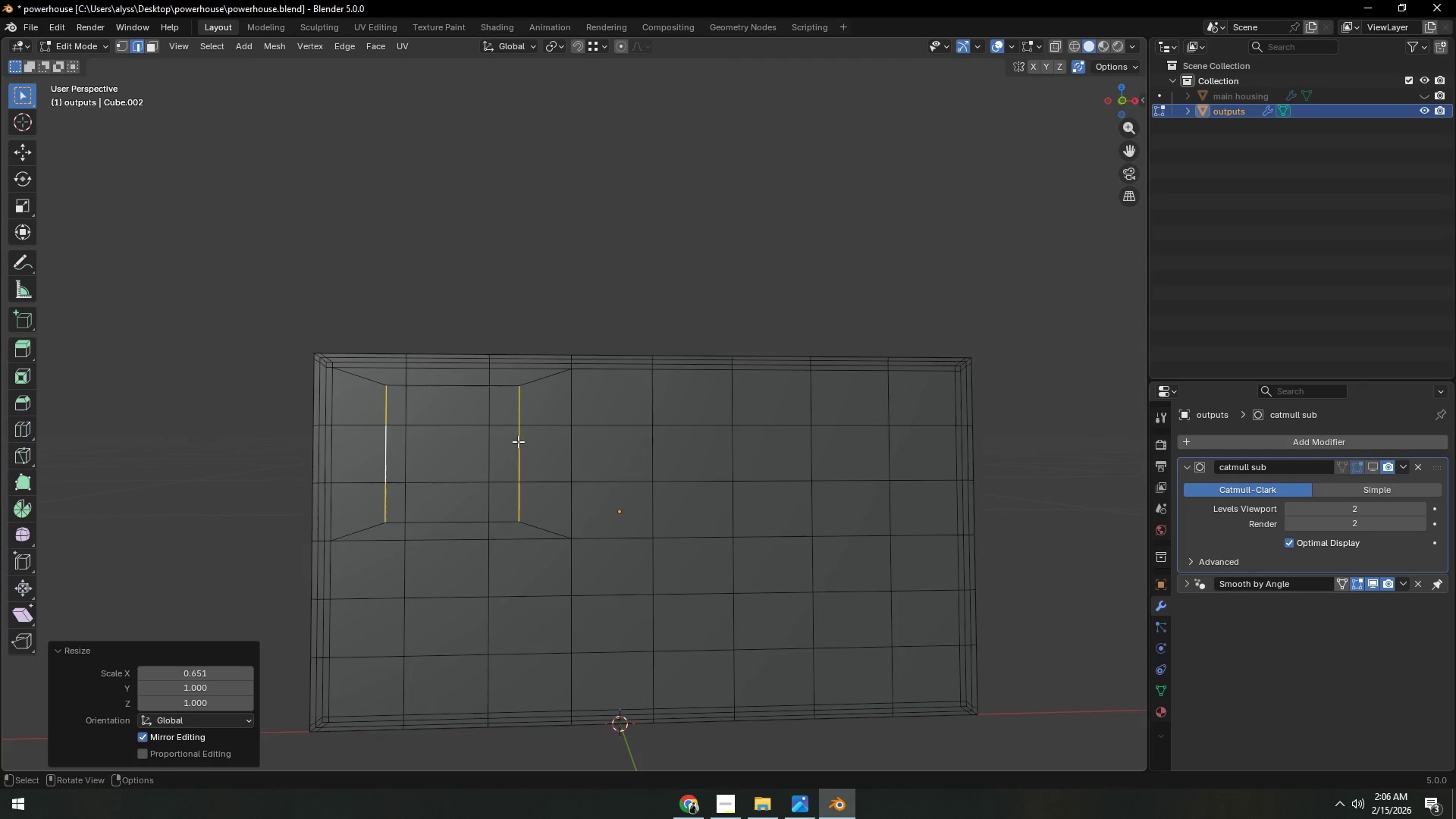 
key(Shift+ShiftLeft)
 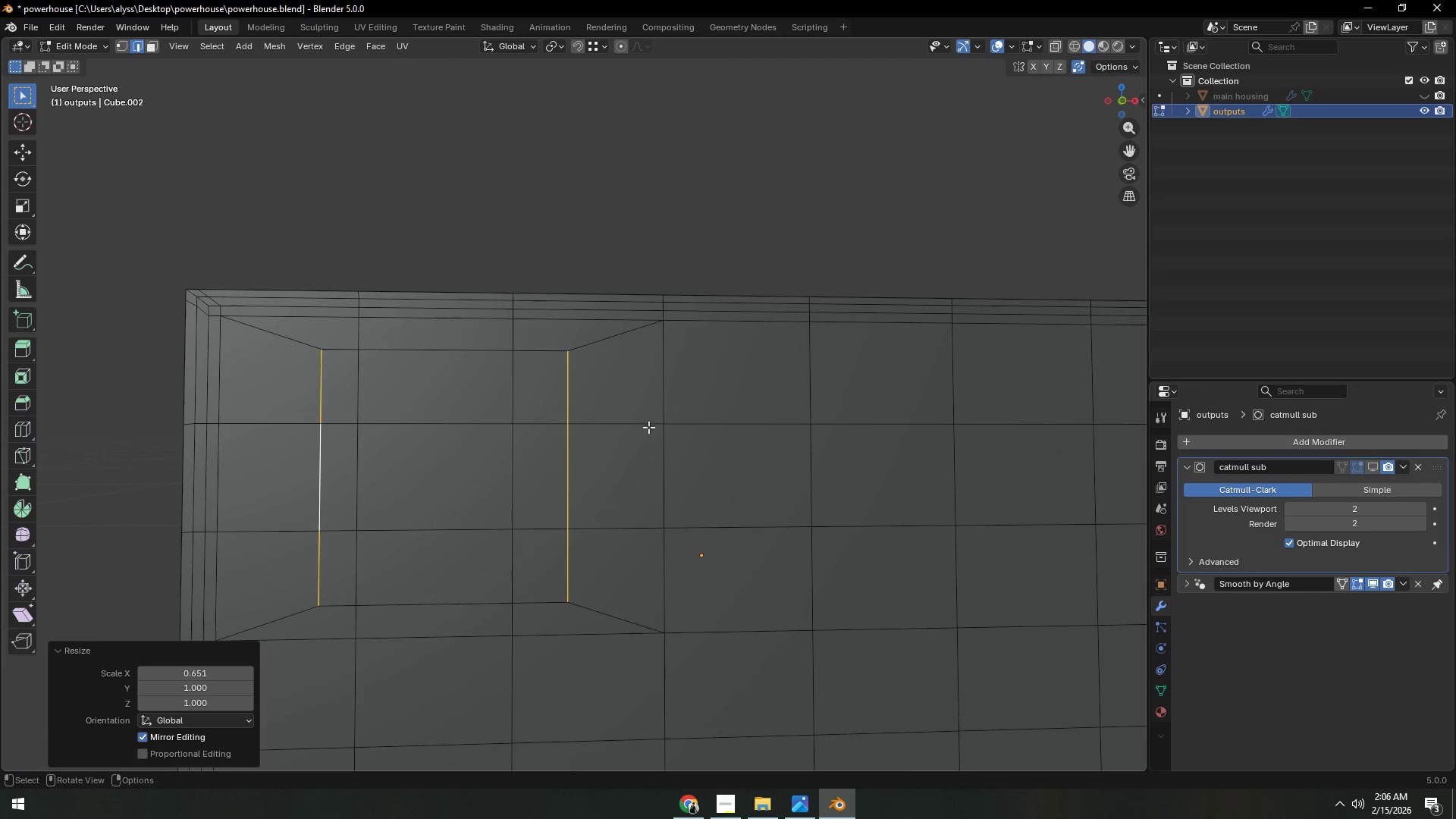 
scroll: coordinate [522, 441], scroll_direction: up, amount: 3.0
 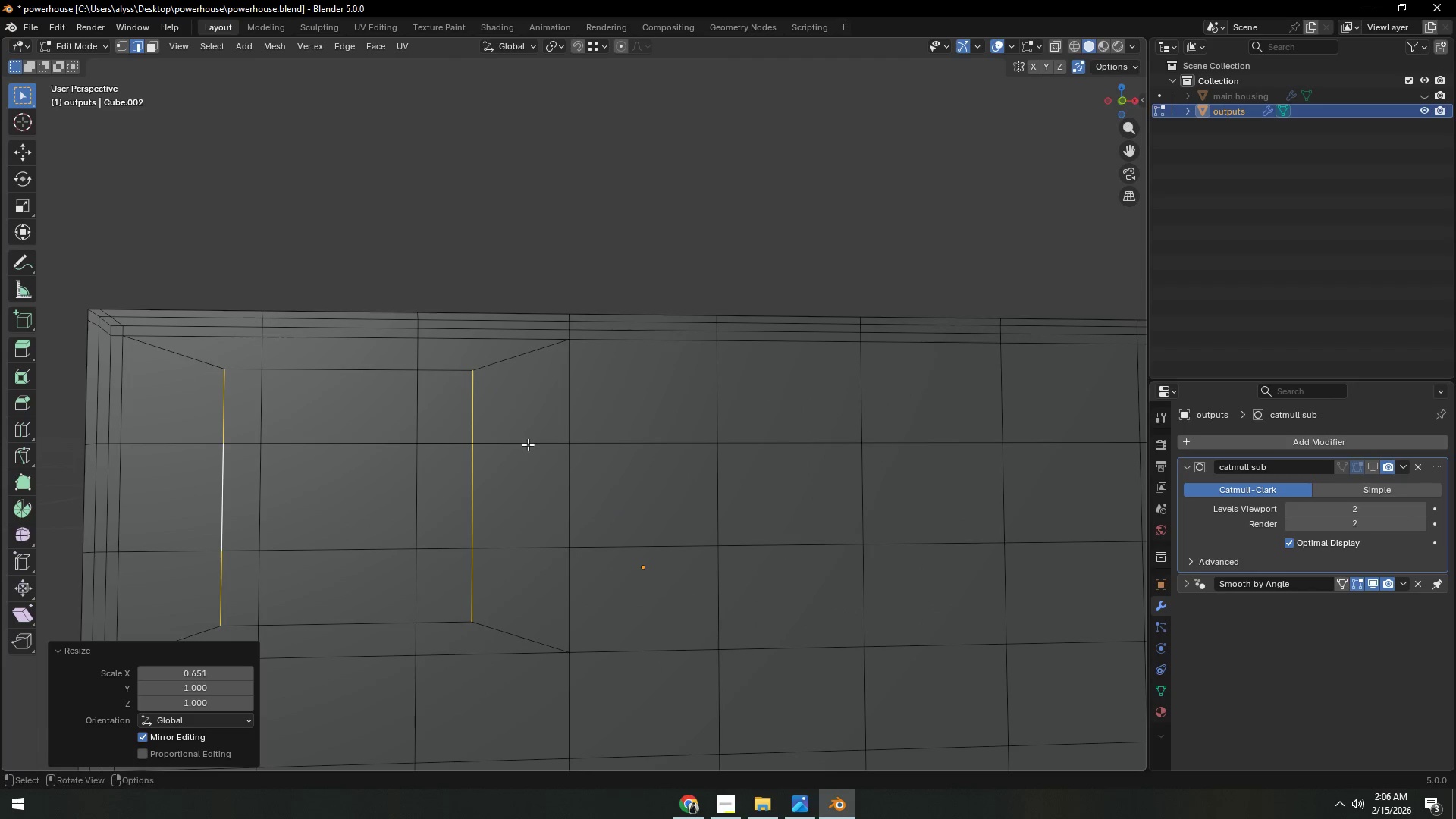 
type(gx)
 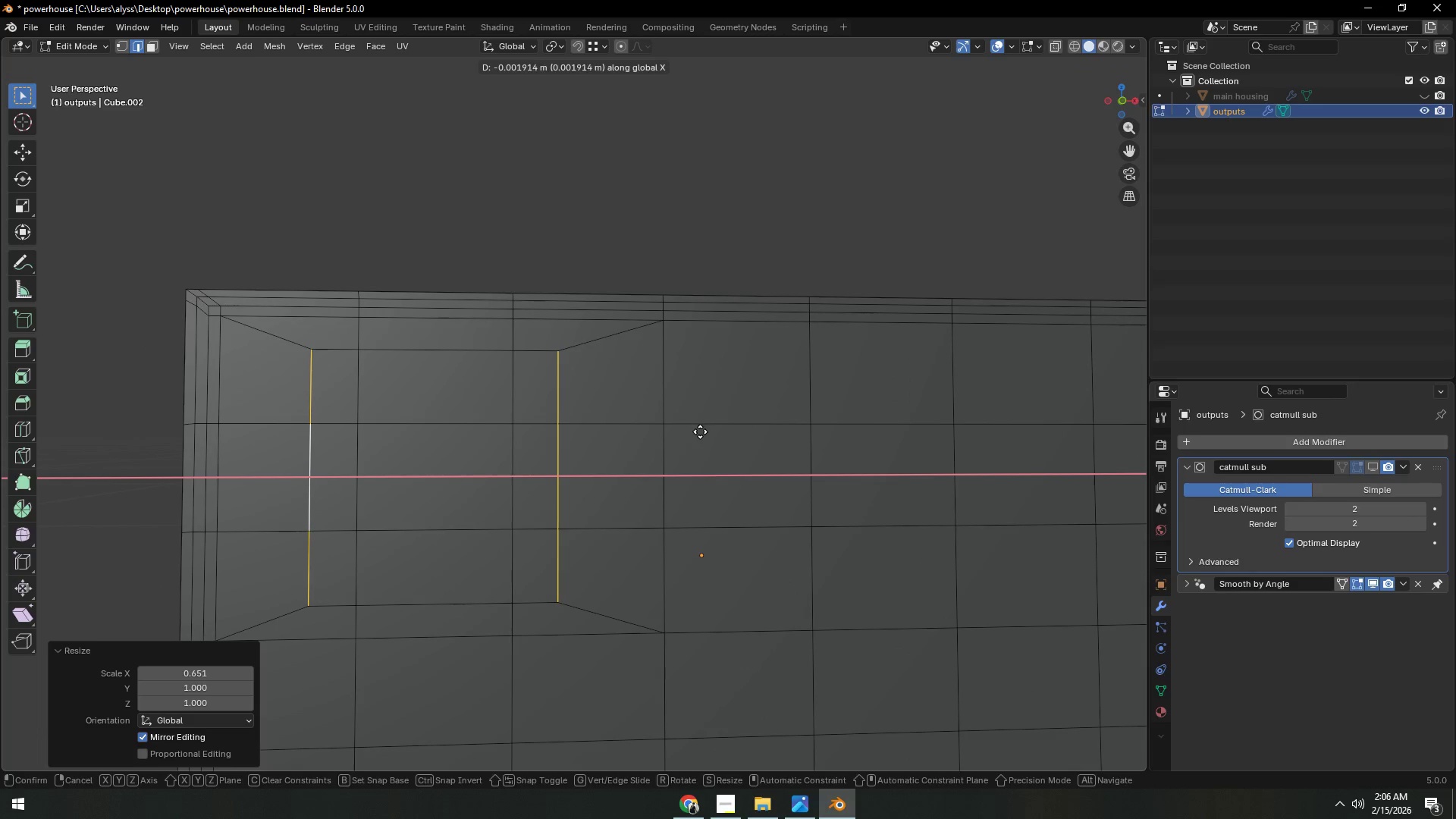 
left_click([699, 431])
 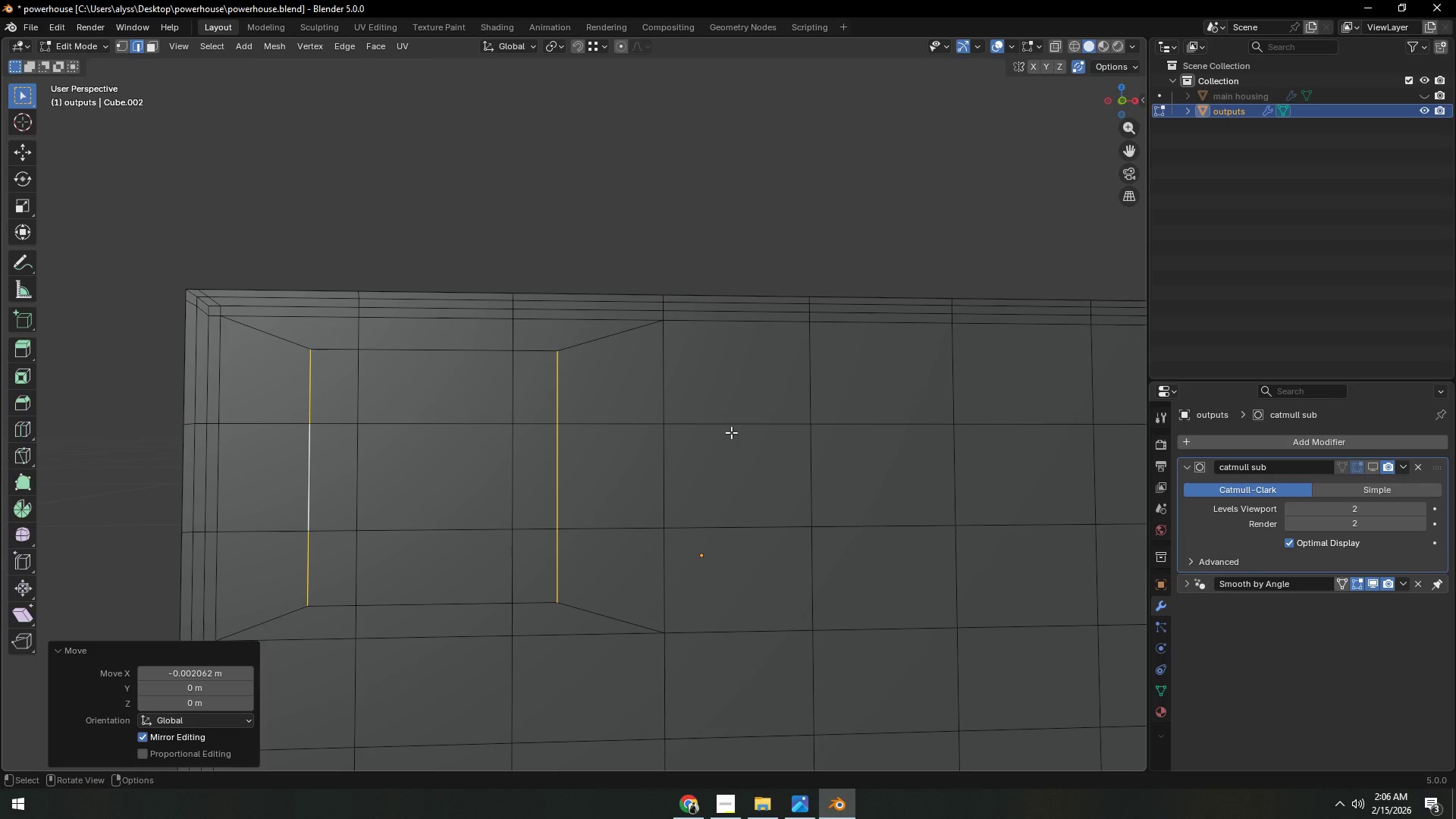 
type(sz)
 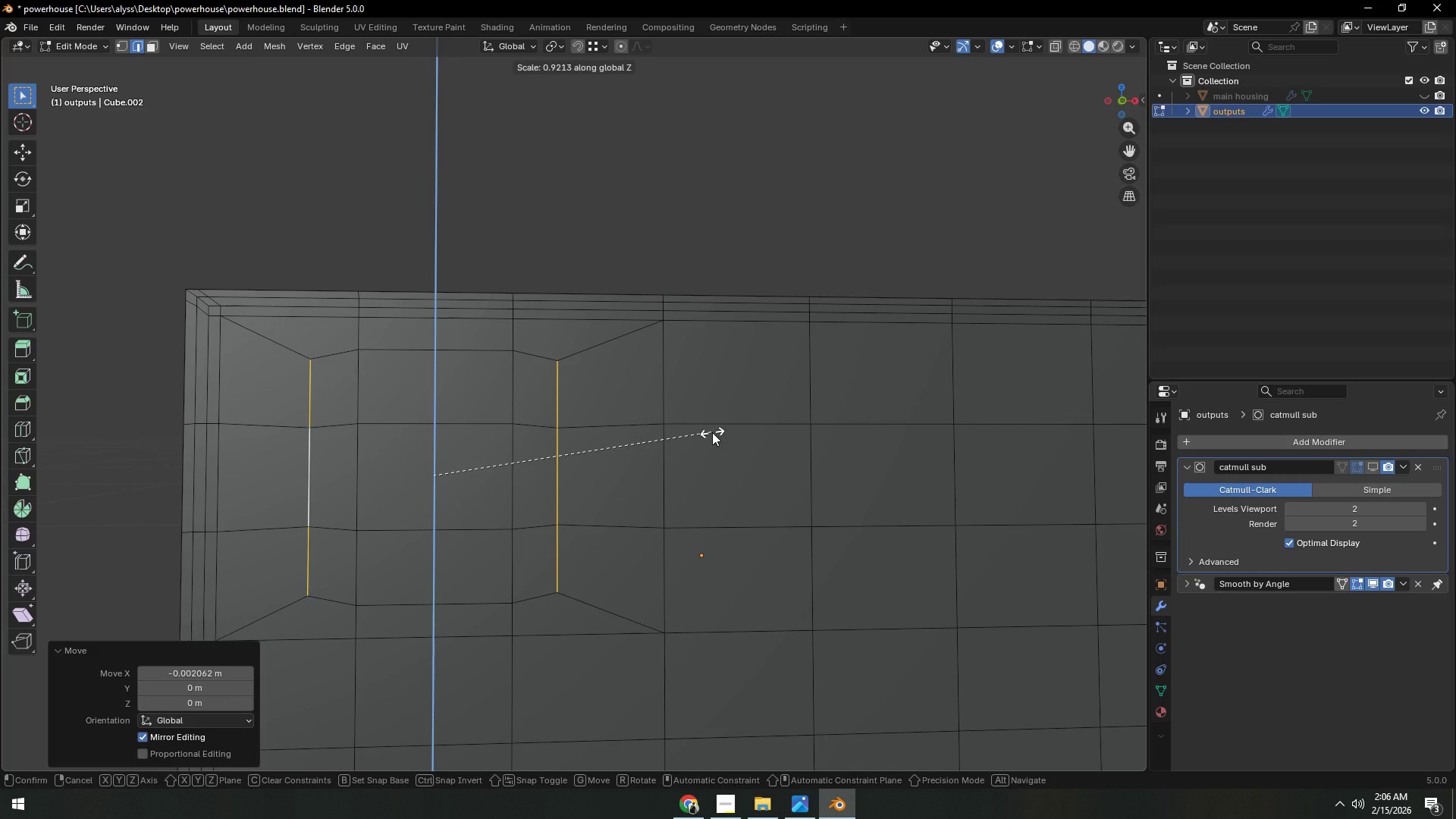 
right_click([712, 432])
 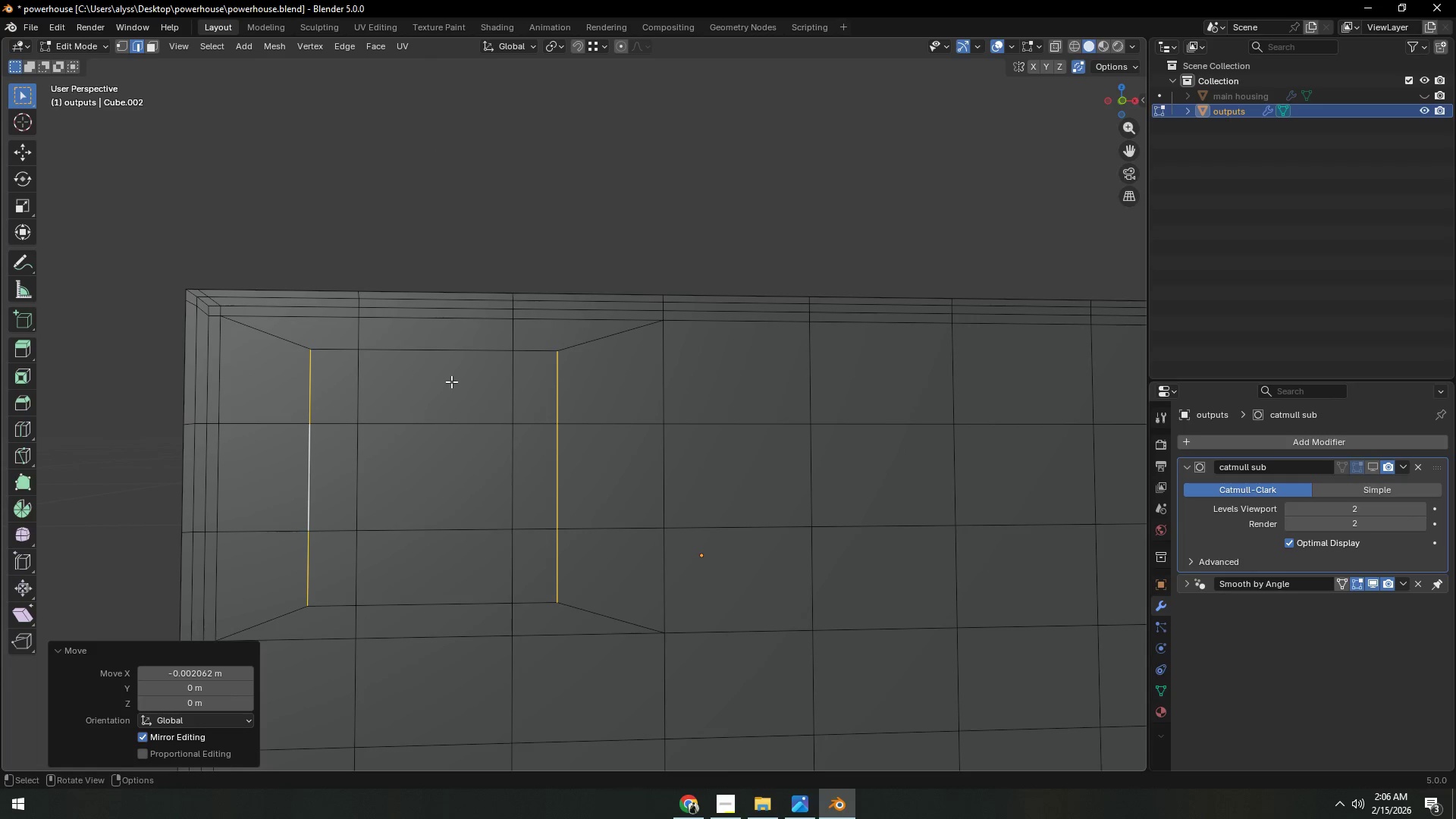 
hold_key(key=ShiftLeft, duration=1.28)
hold_key(key=AltLeft, duration=1.14)
left_click([438, 353])
 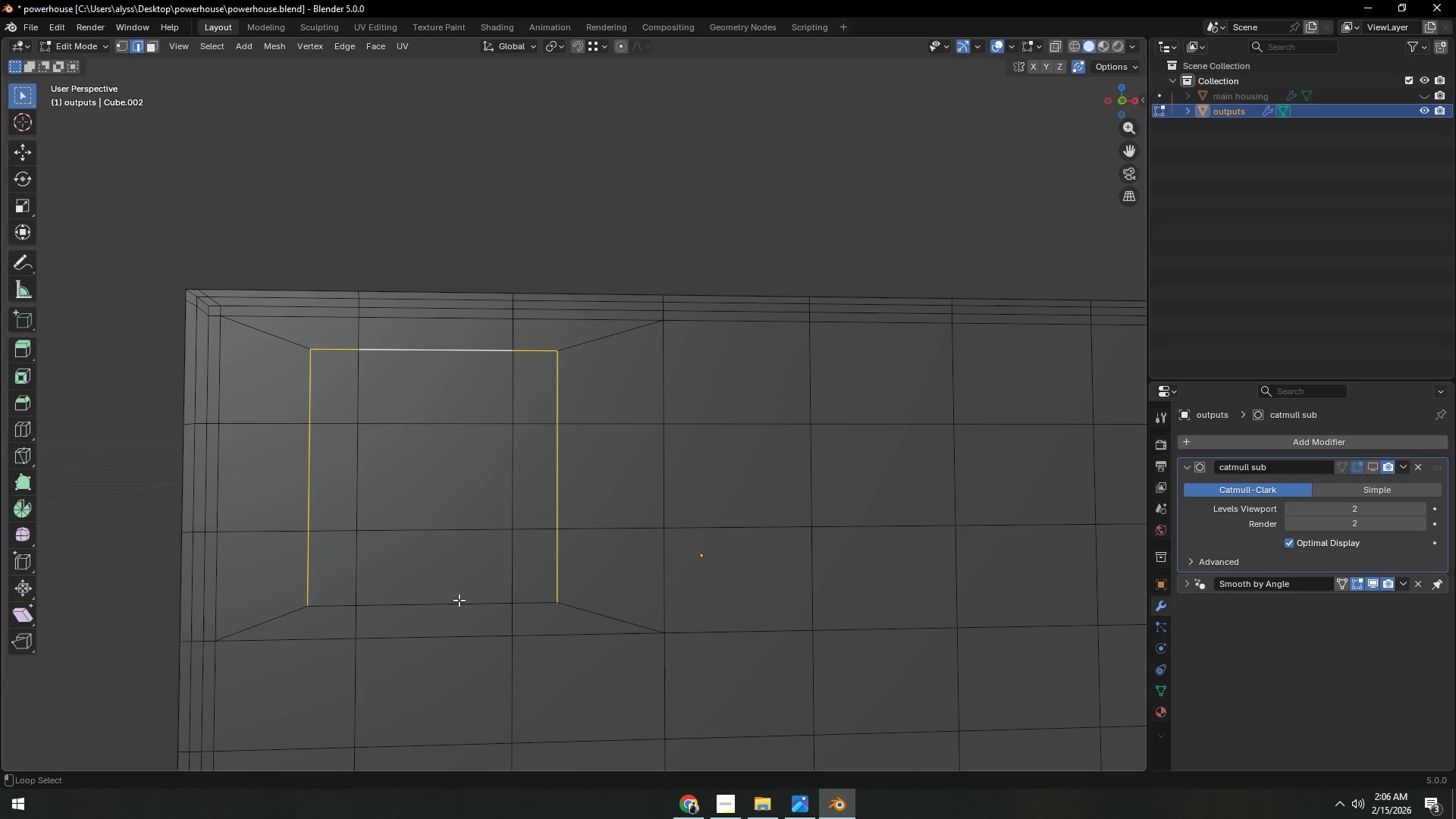 
left_click([459, 601])
 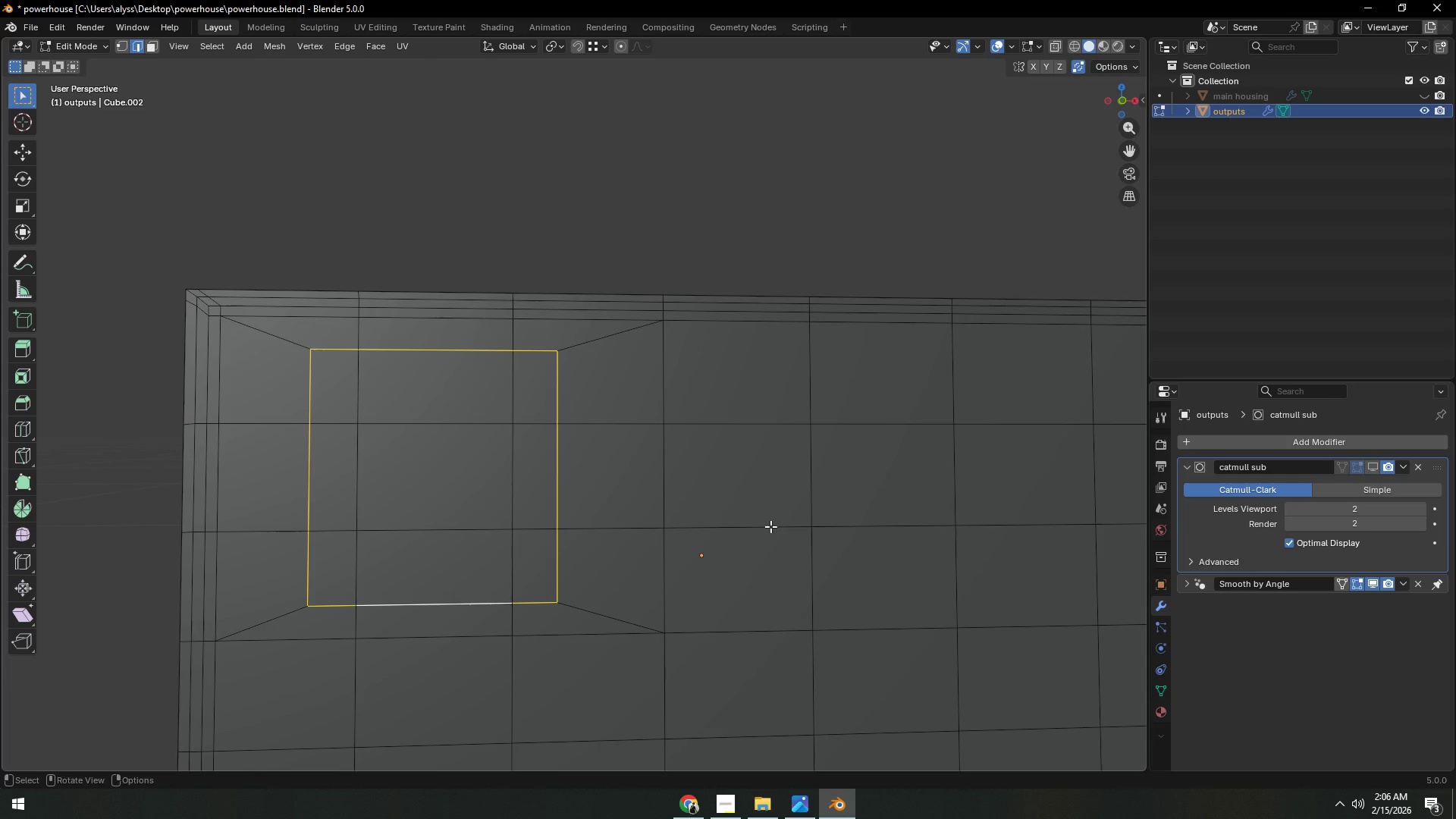 
type(sz)
 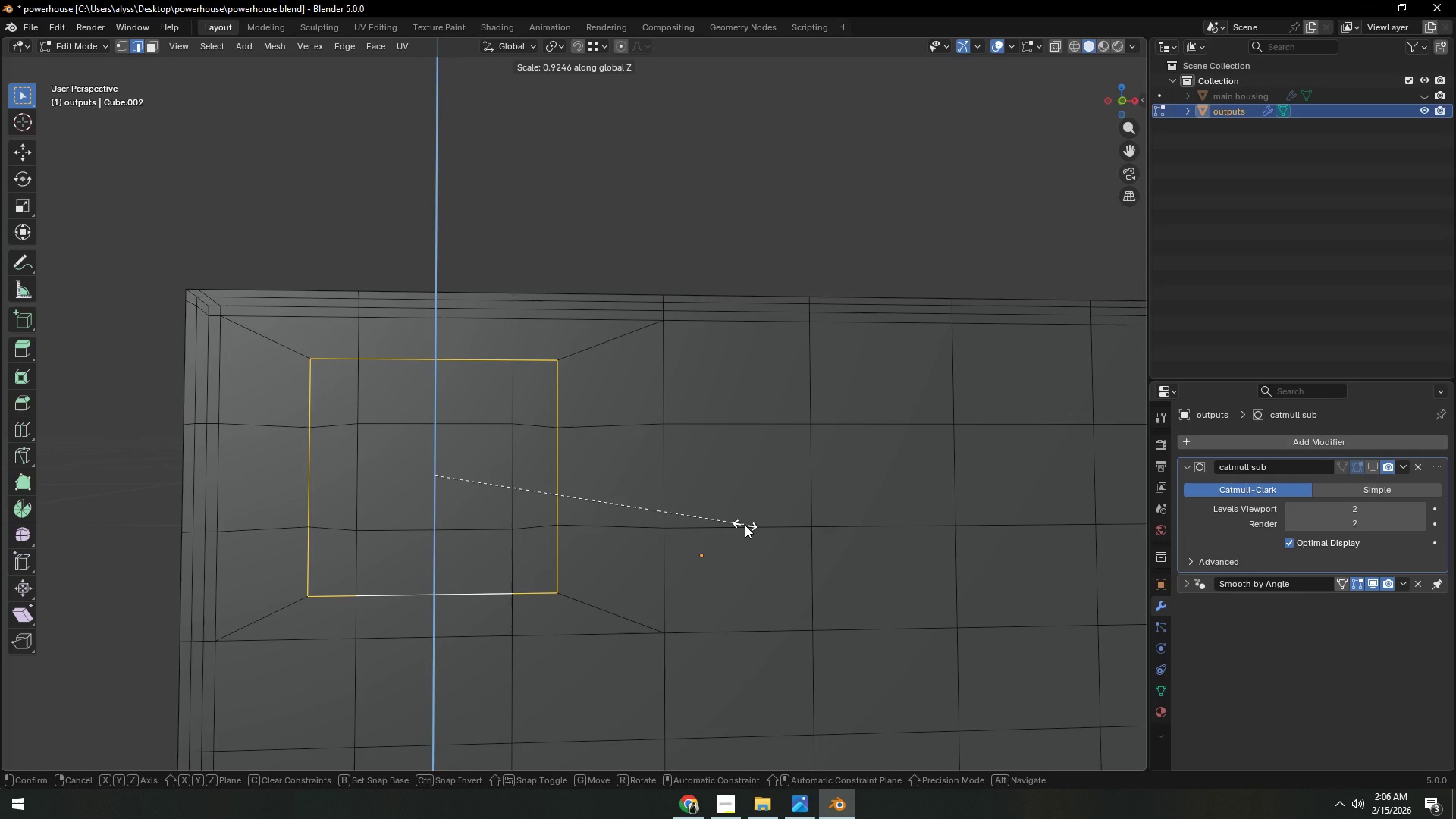 
right_click([745, 525])
 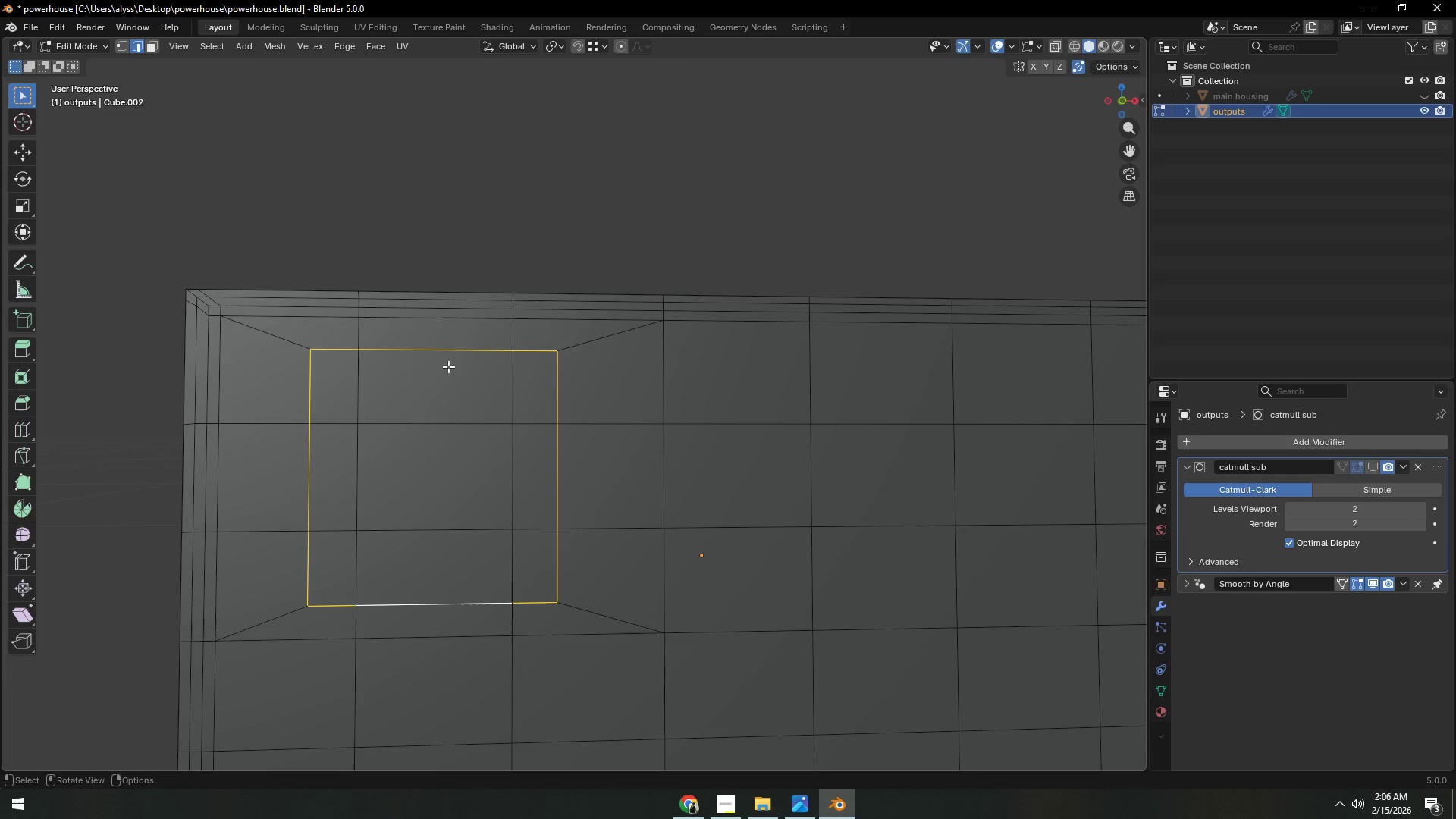 
left_click([447, 362])
 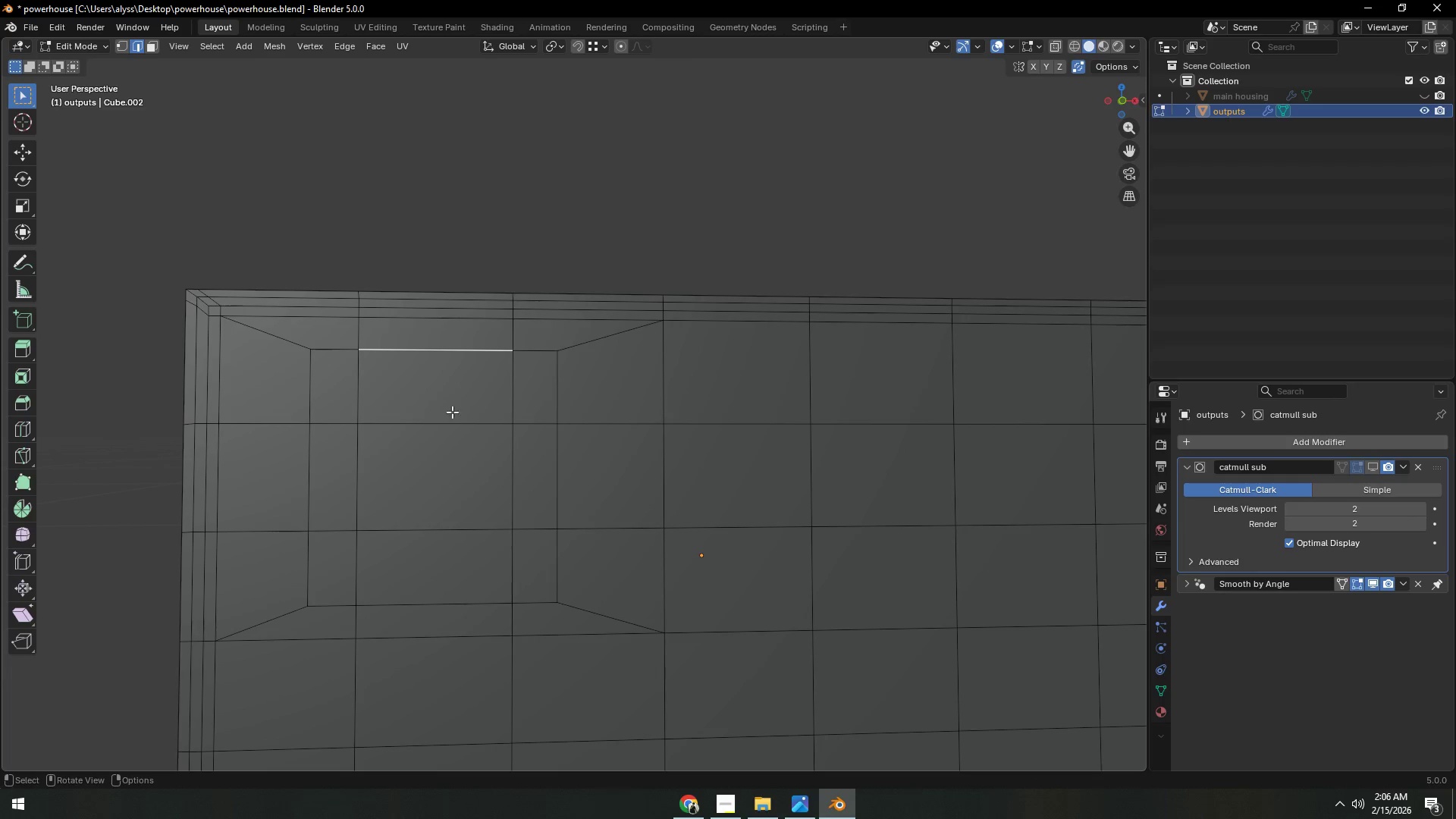 
hold_key(key=AltLeft, duration=0.98)
left_click([437, 353])
 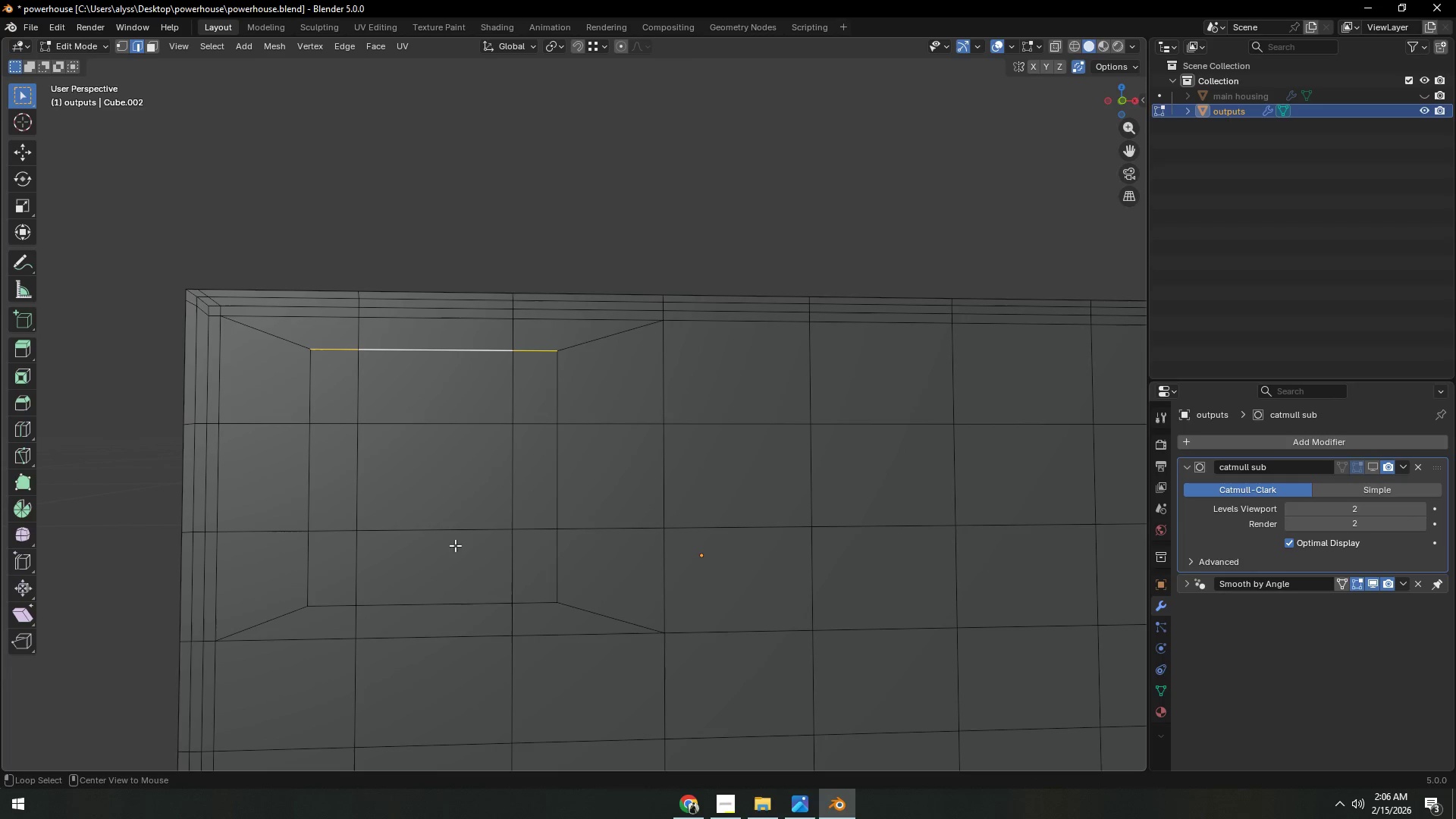 
hold_key(key=ShiftLeft, duration=0.41)
left_click([460, 601])
 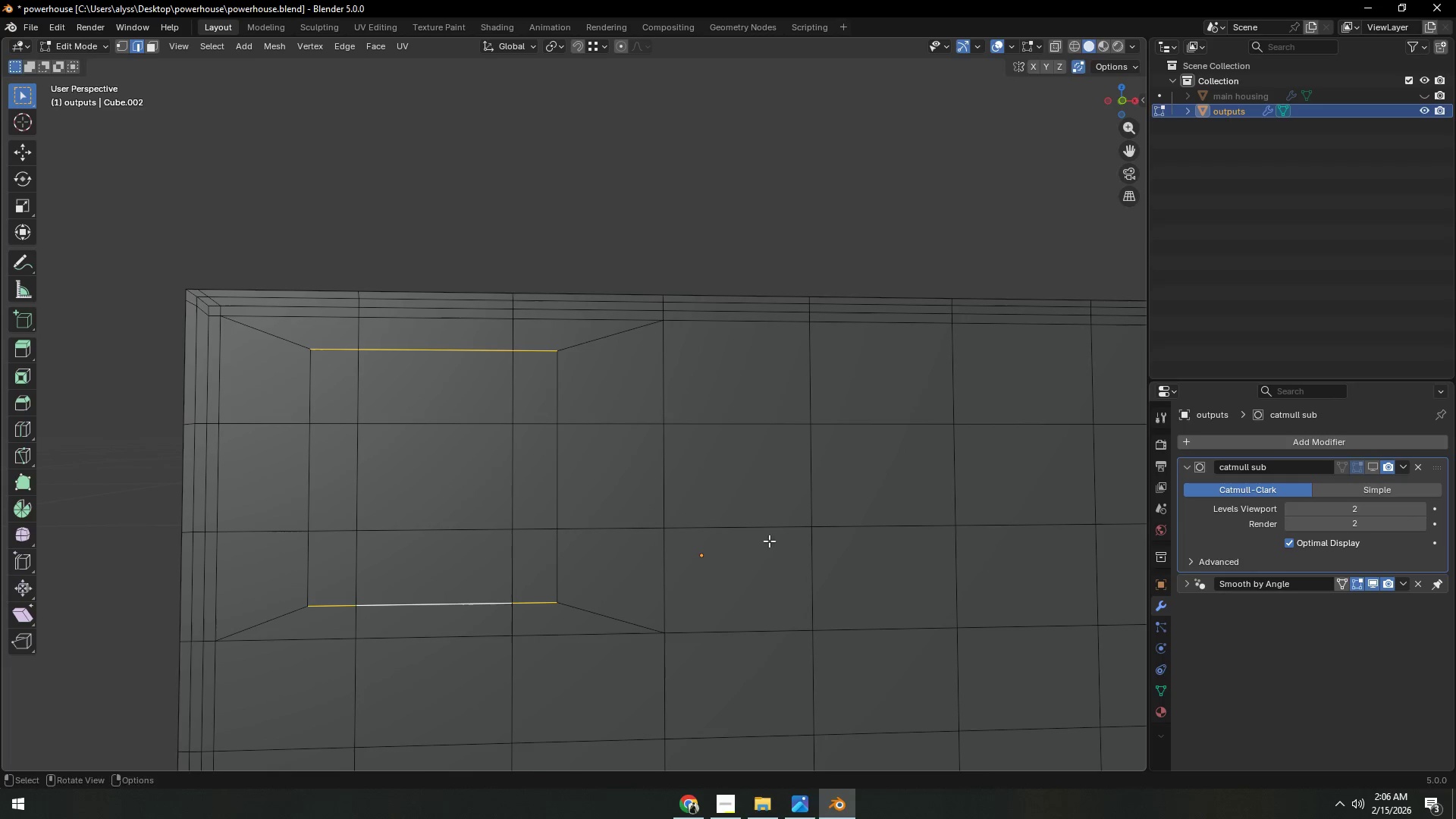 
type(sxz)
 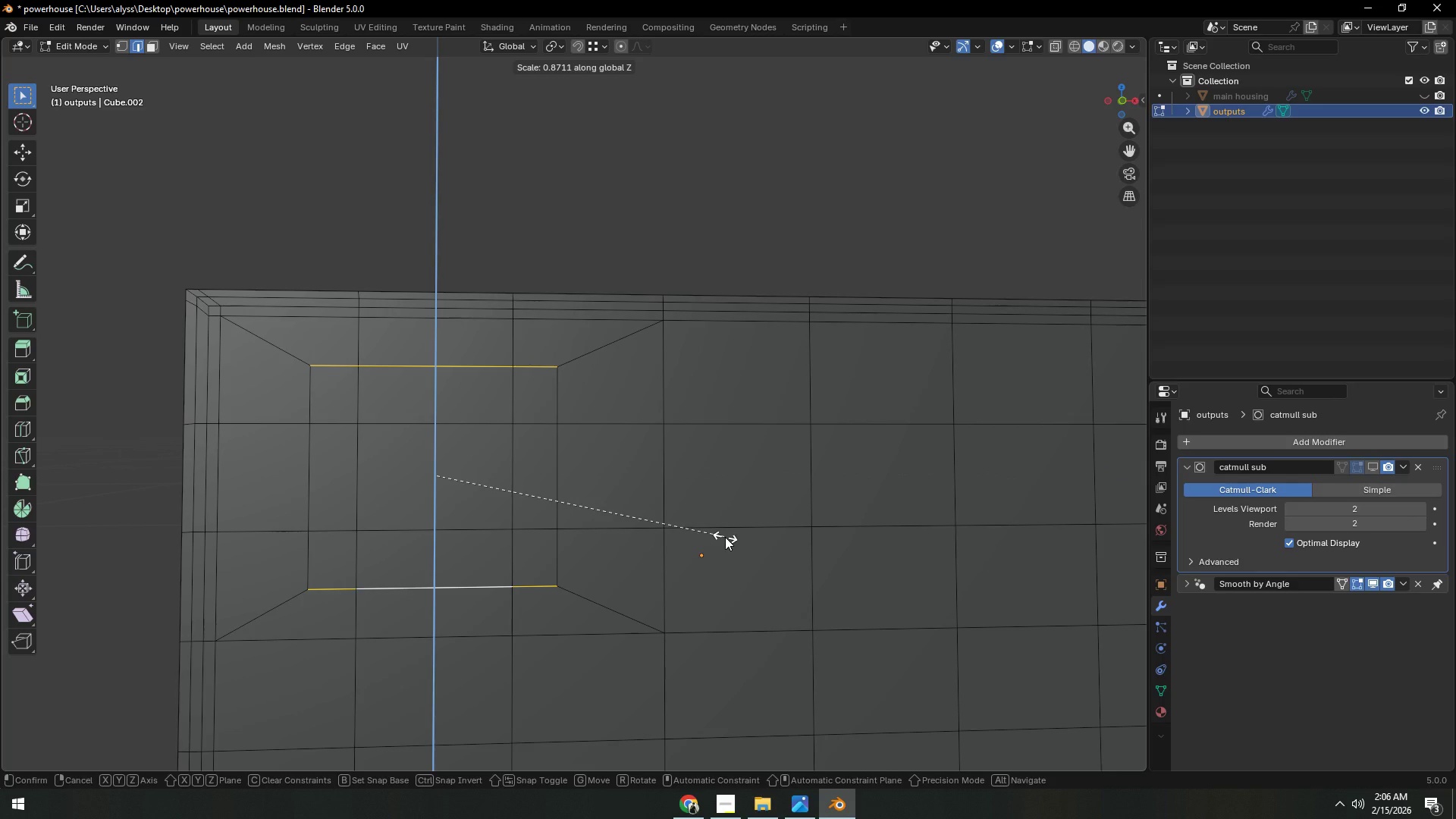 
left_click([725, 537])
 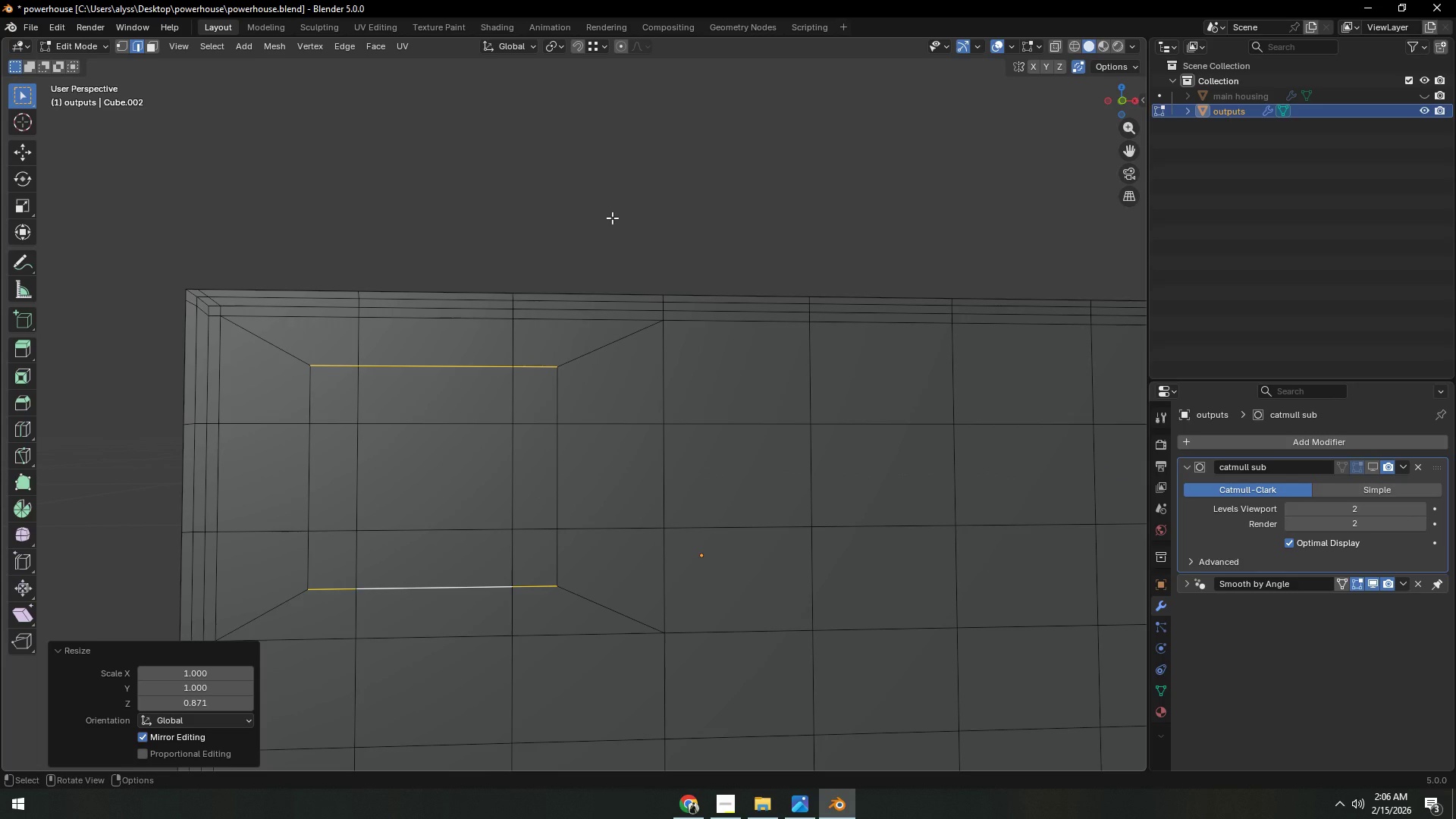 
wait(6.78)
 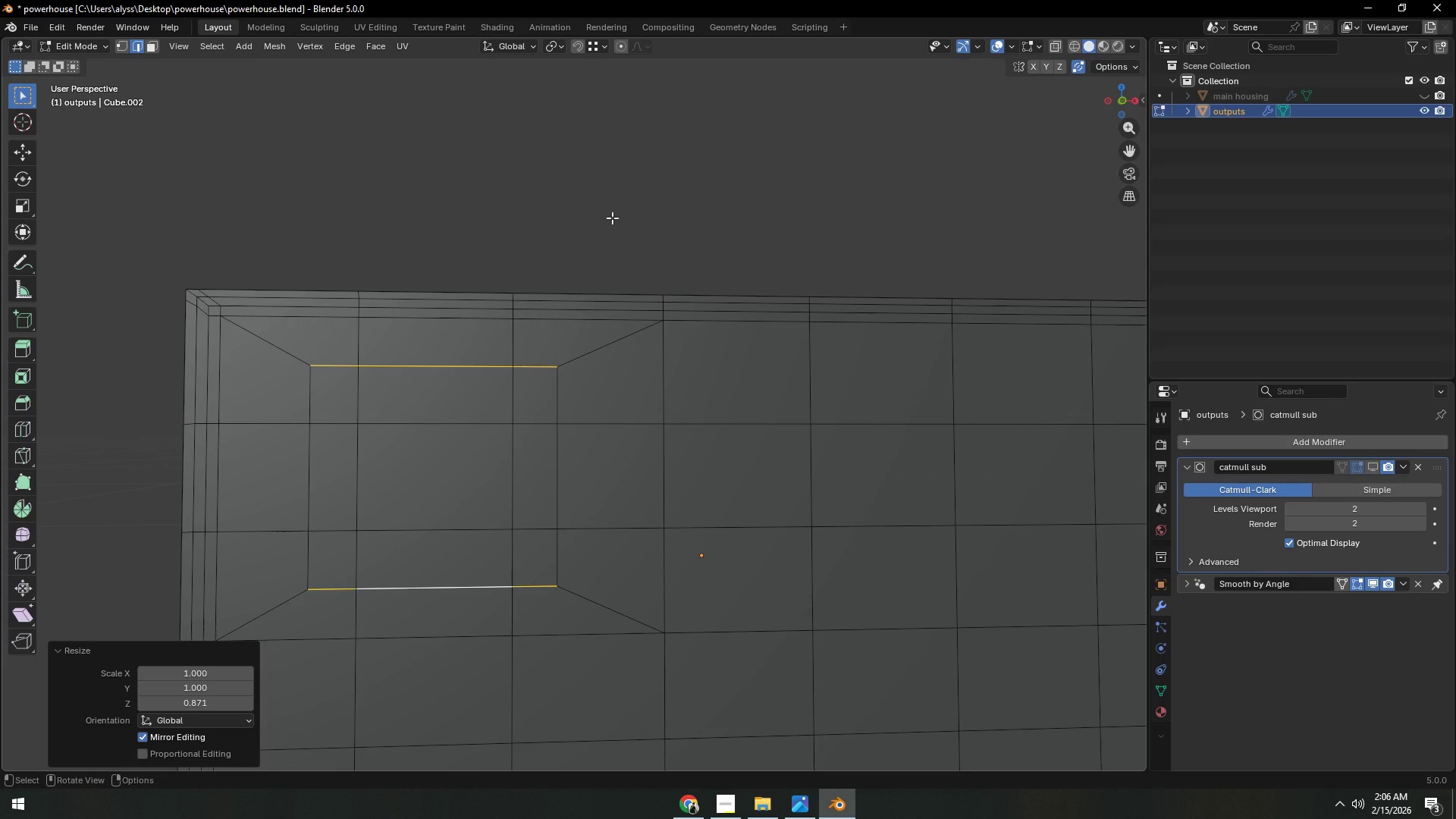 
scroll: coordinate [597, 302], scroll_direction: down, amount: 4.0
 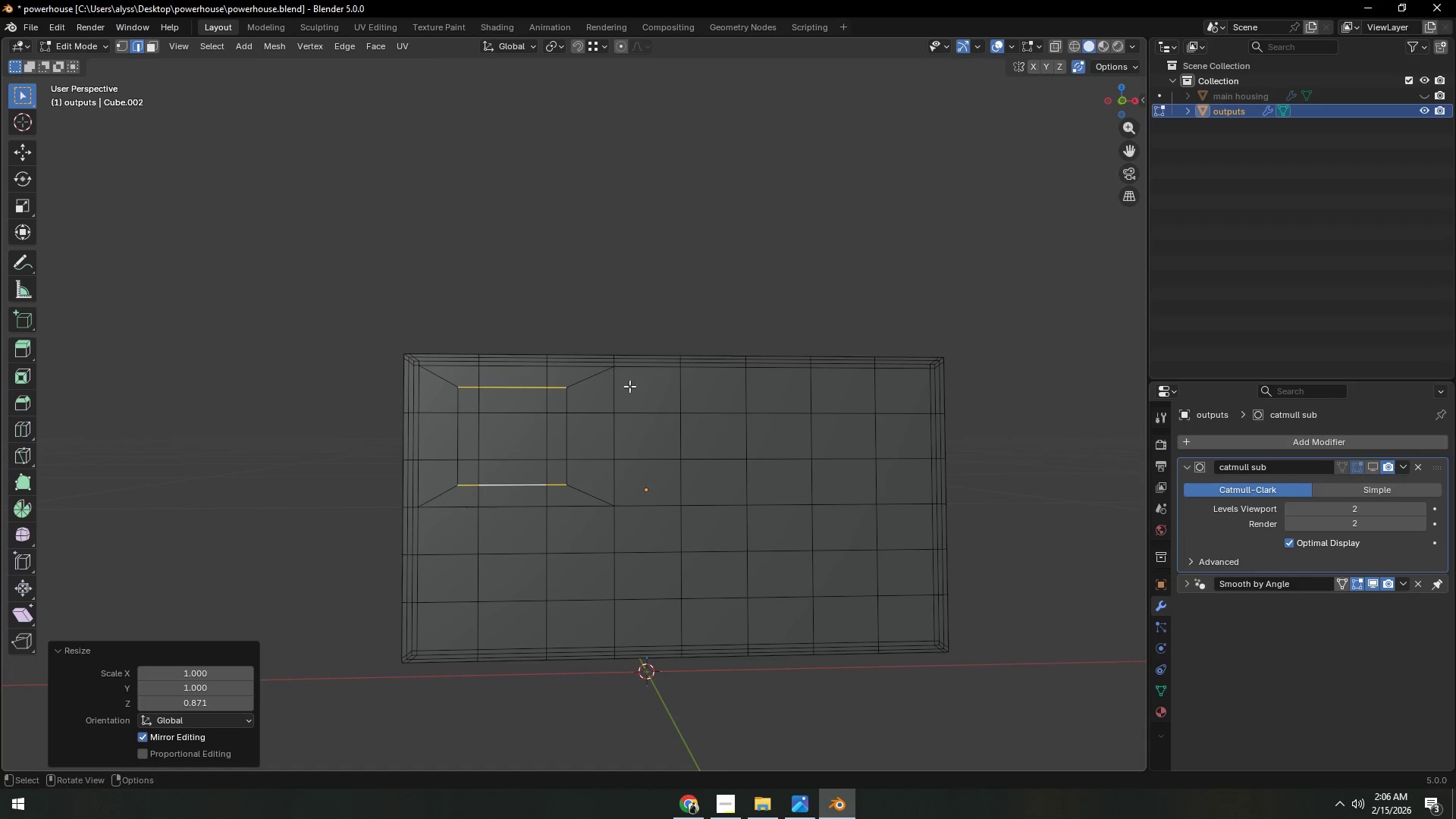 
scroll: coordinate [618, 411], scroll_direction: up, amount: 1.0
 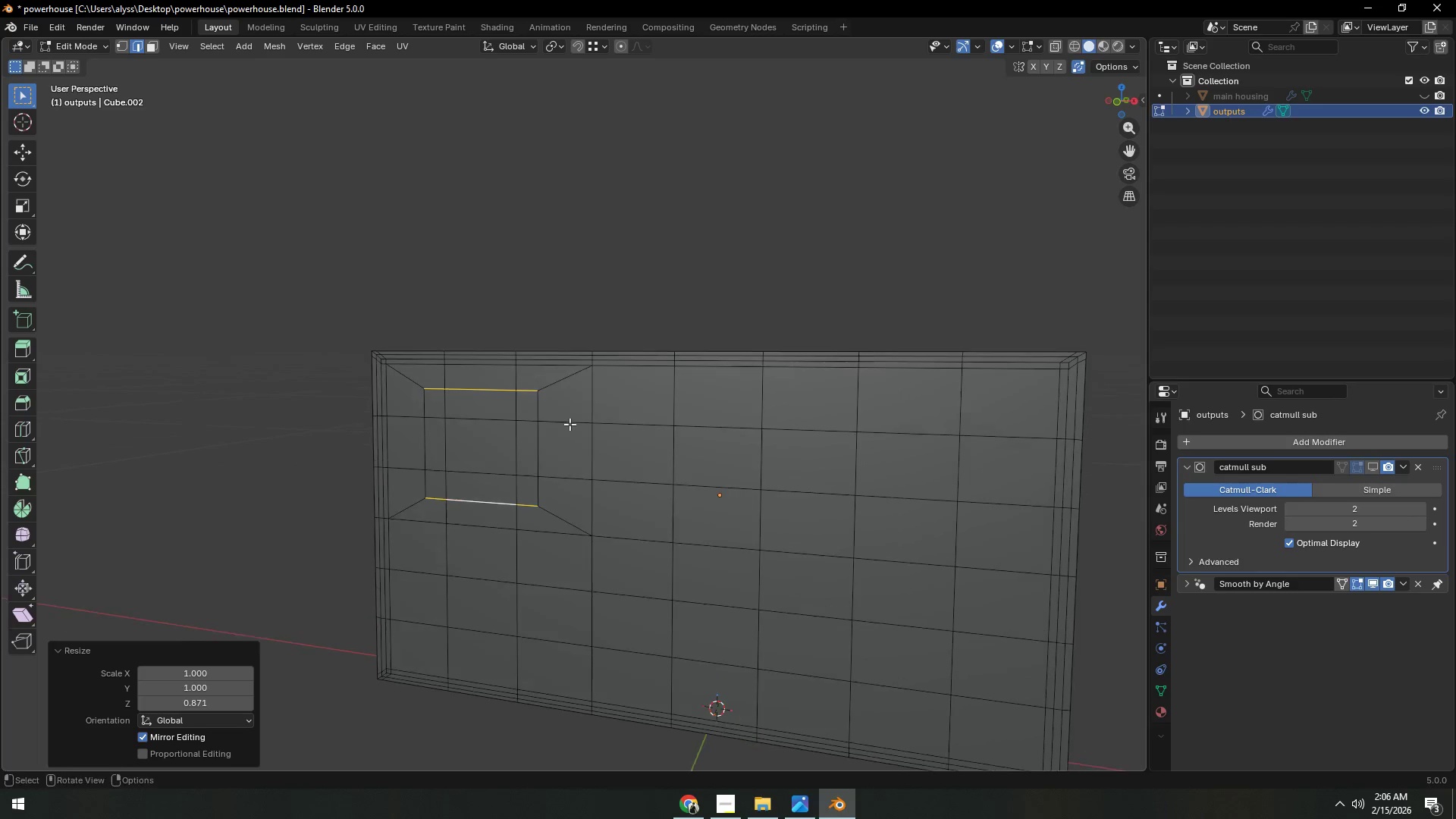 
hold_key(key=ShiftLeft, duration=0.39)
 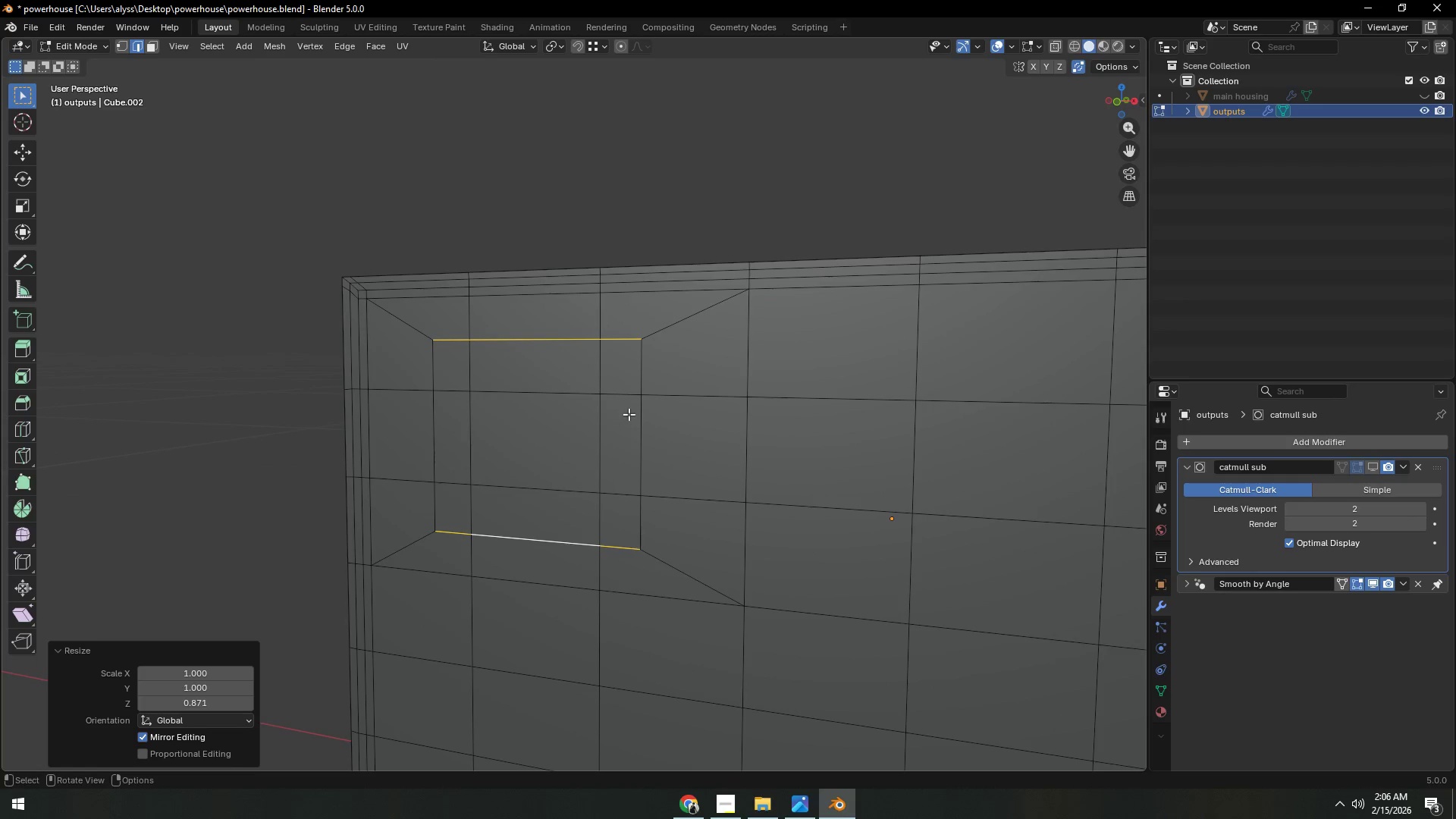 
scroll: coordinate [555, 435], scroll_direction: up, amount: 3.0
 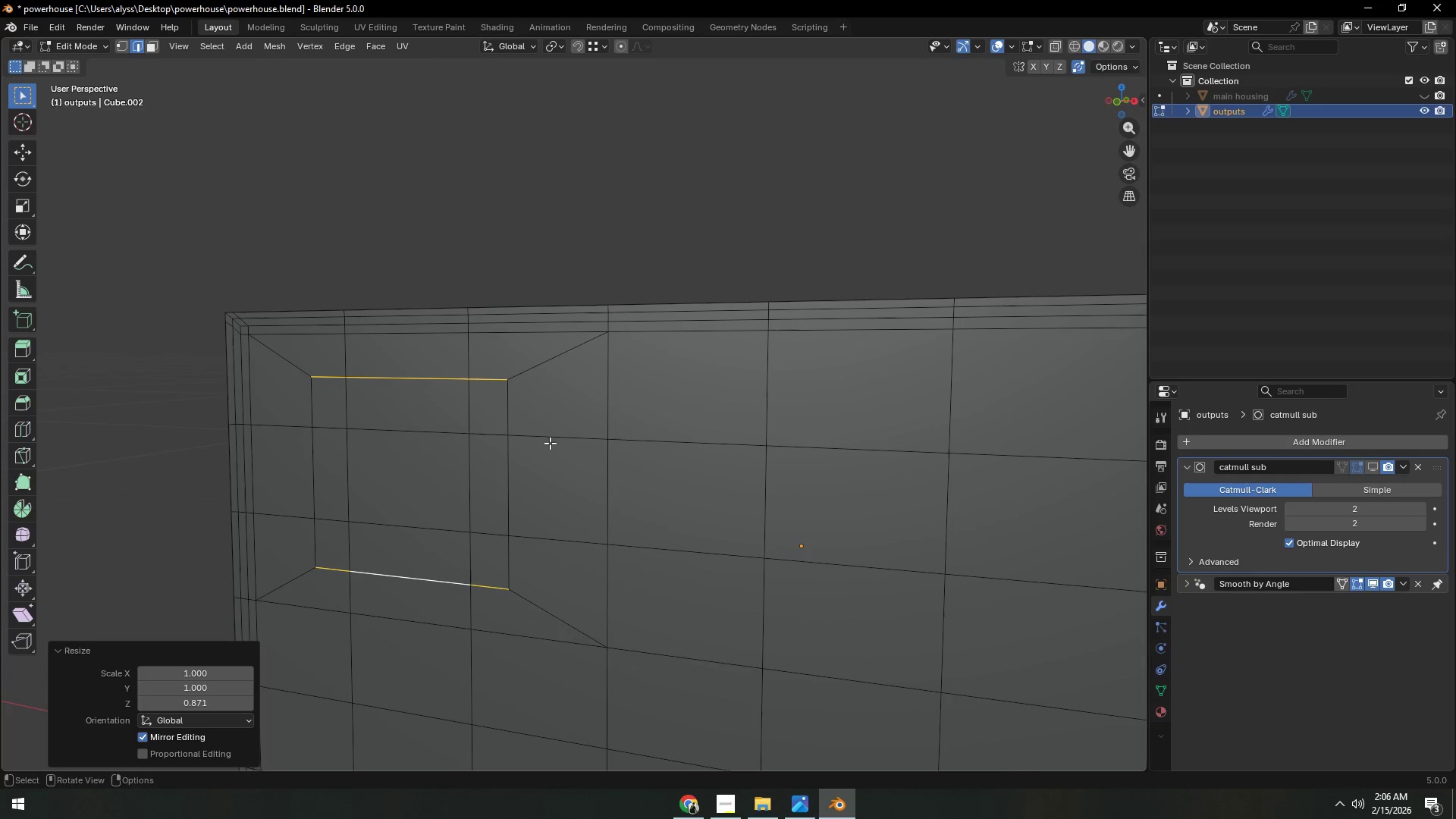 
wait(6.83)
 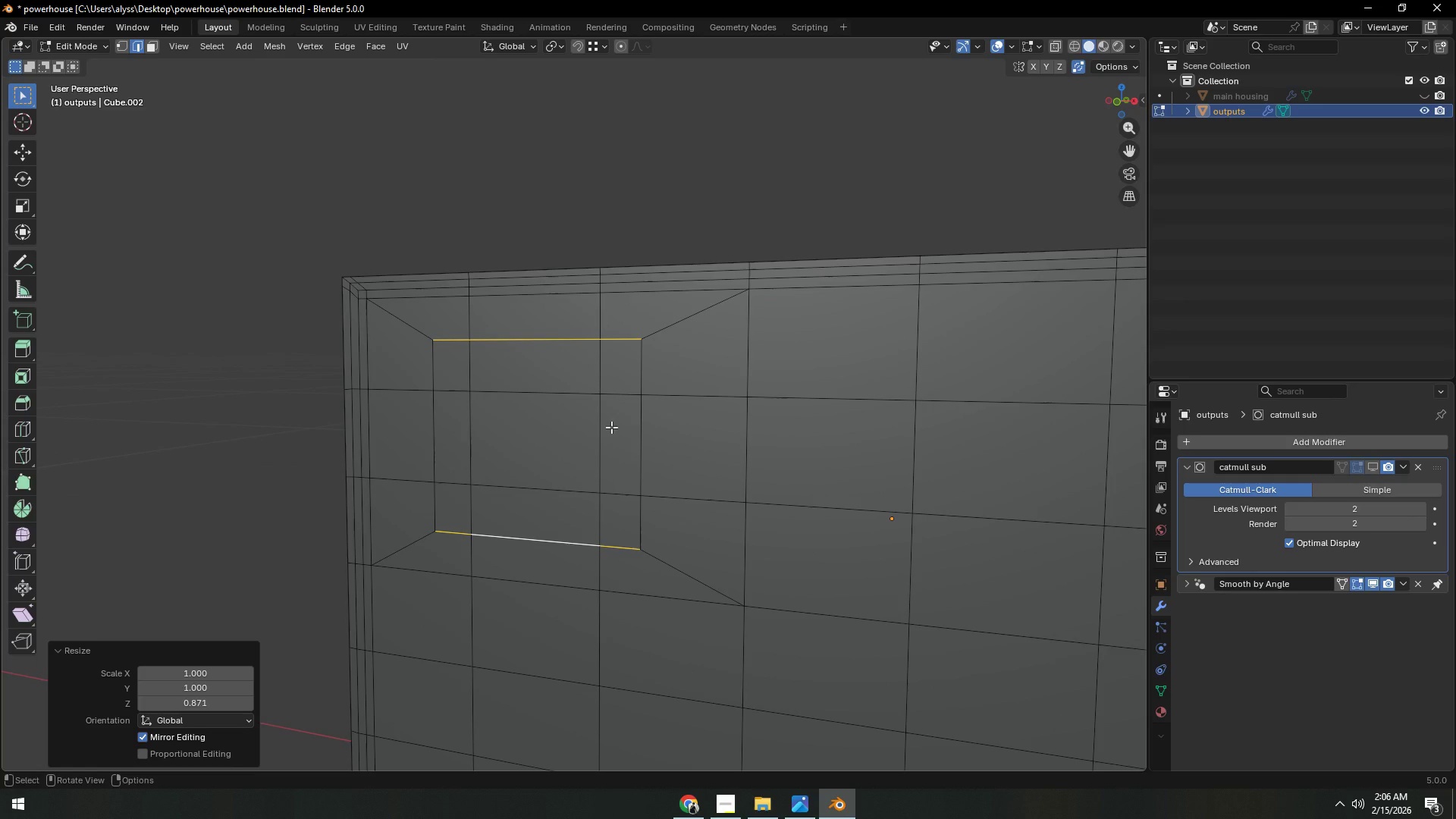 
key(4)
 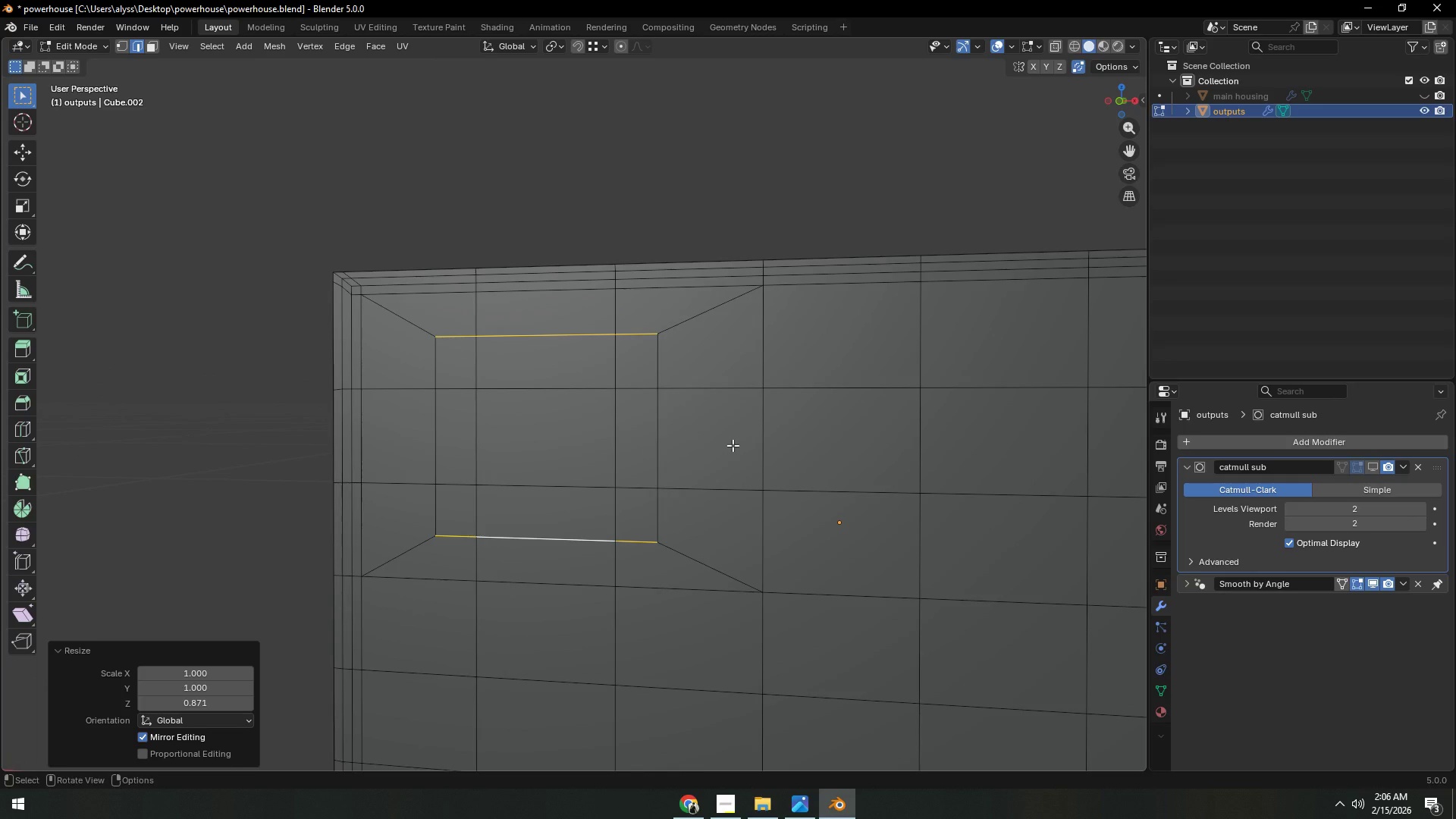 
left_click([733, 445])
 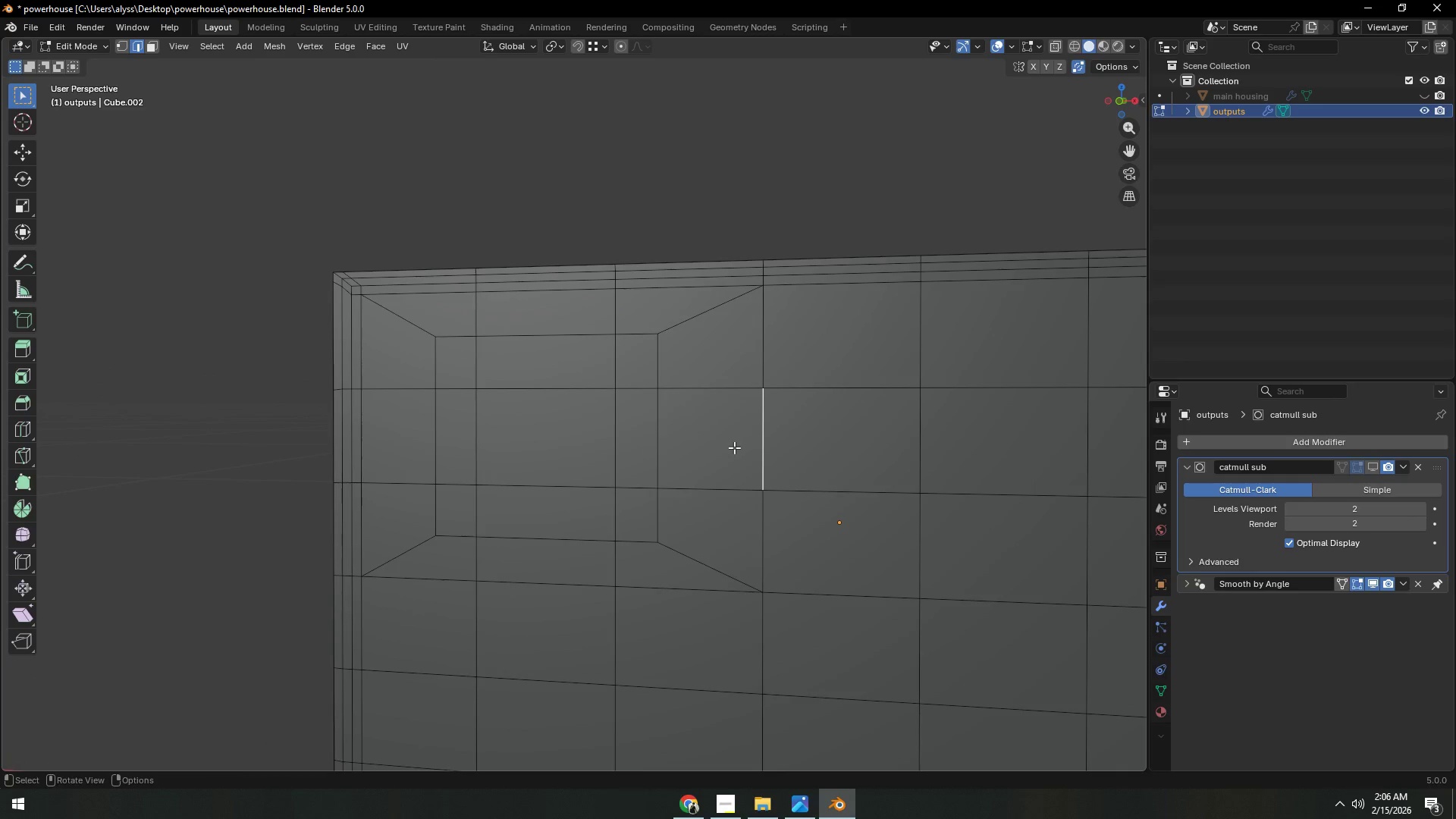 
key(4)
 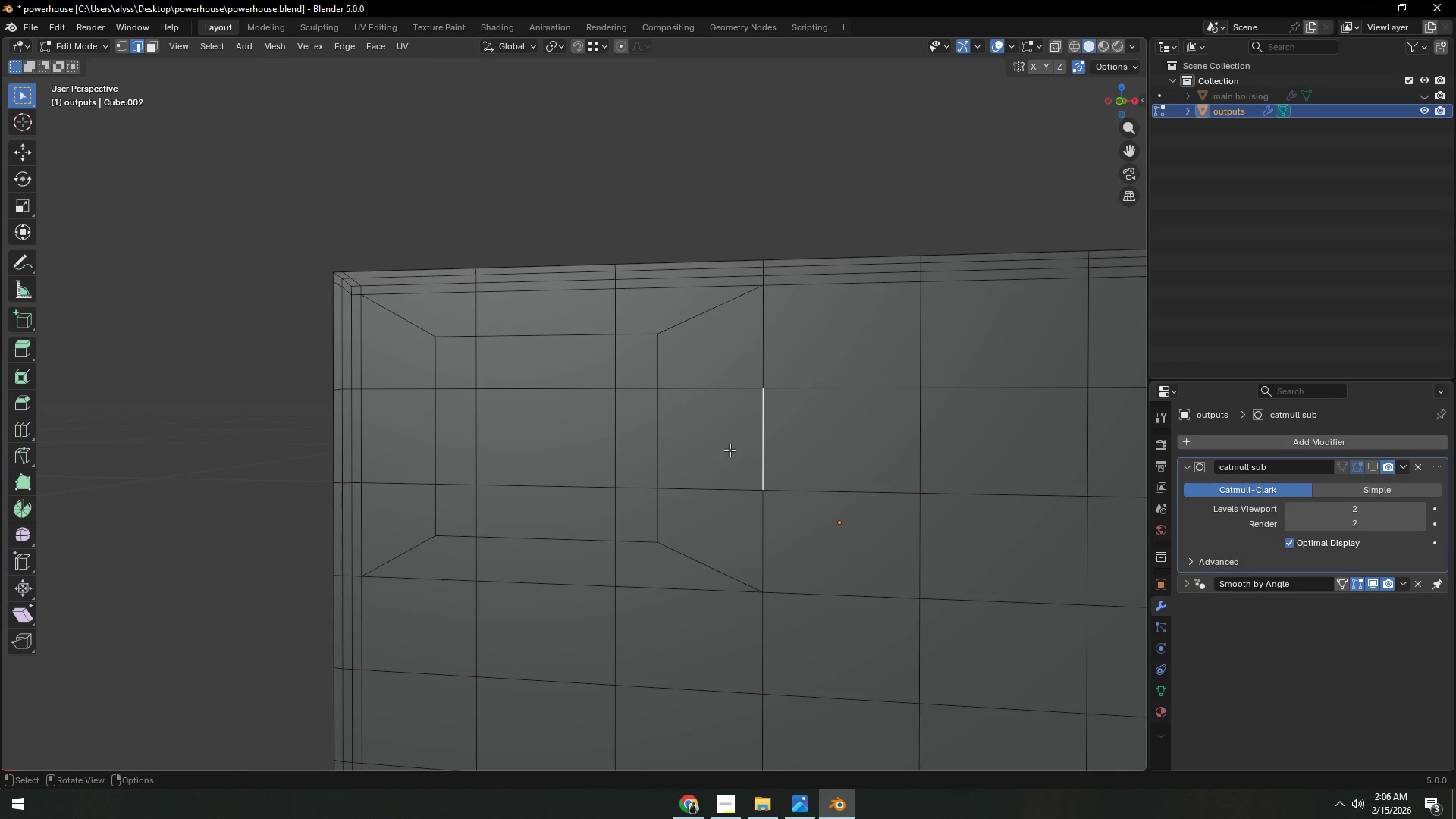 
left_click([730, 450])
 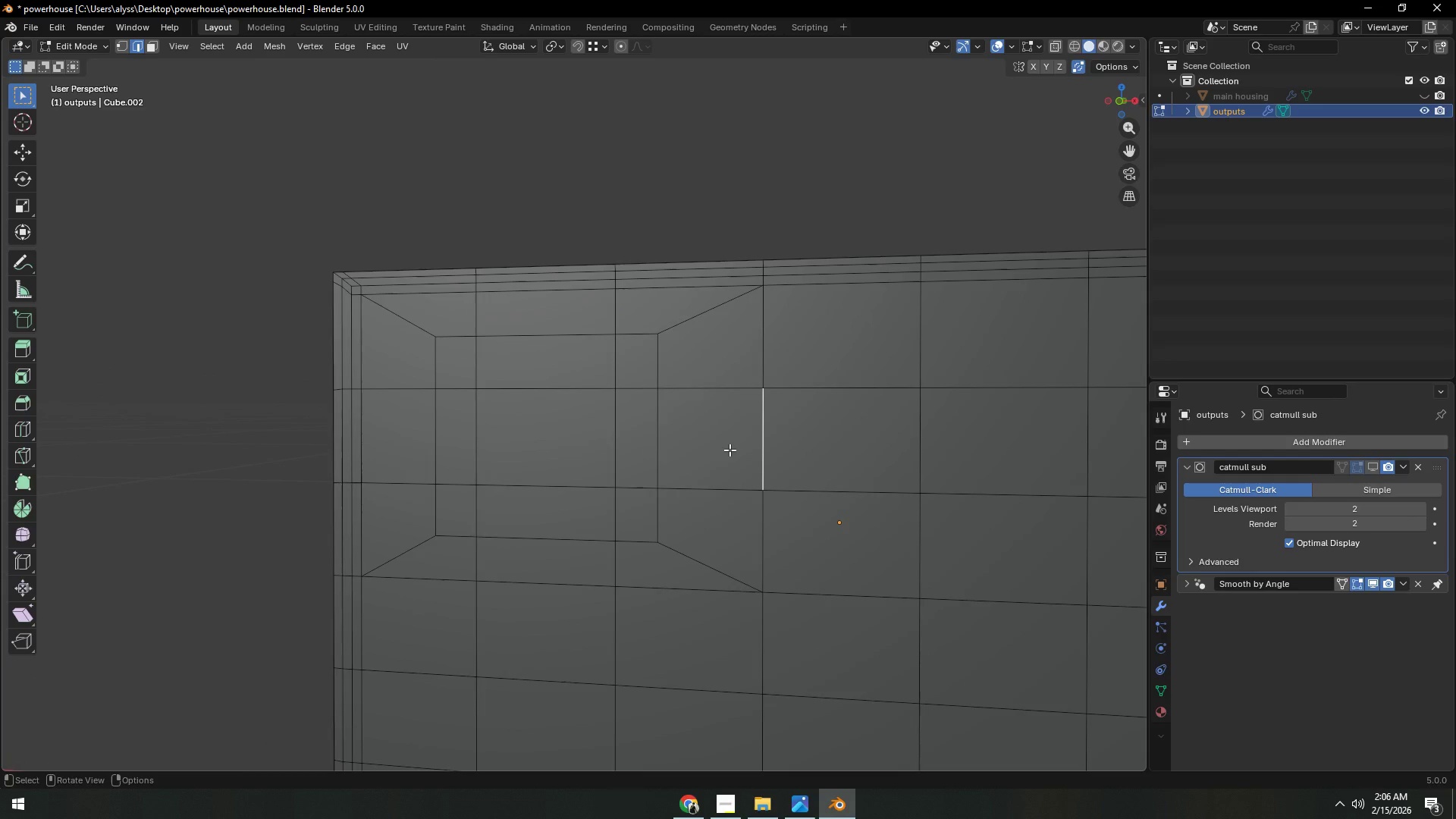 
key(3)
 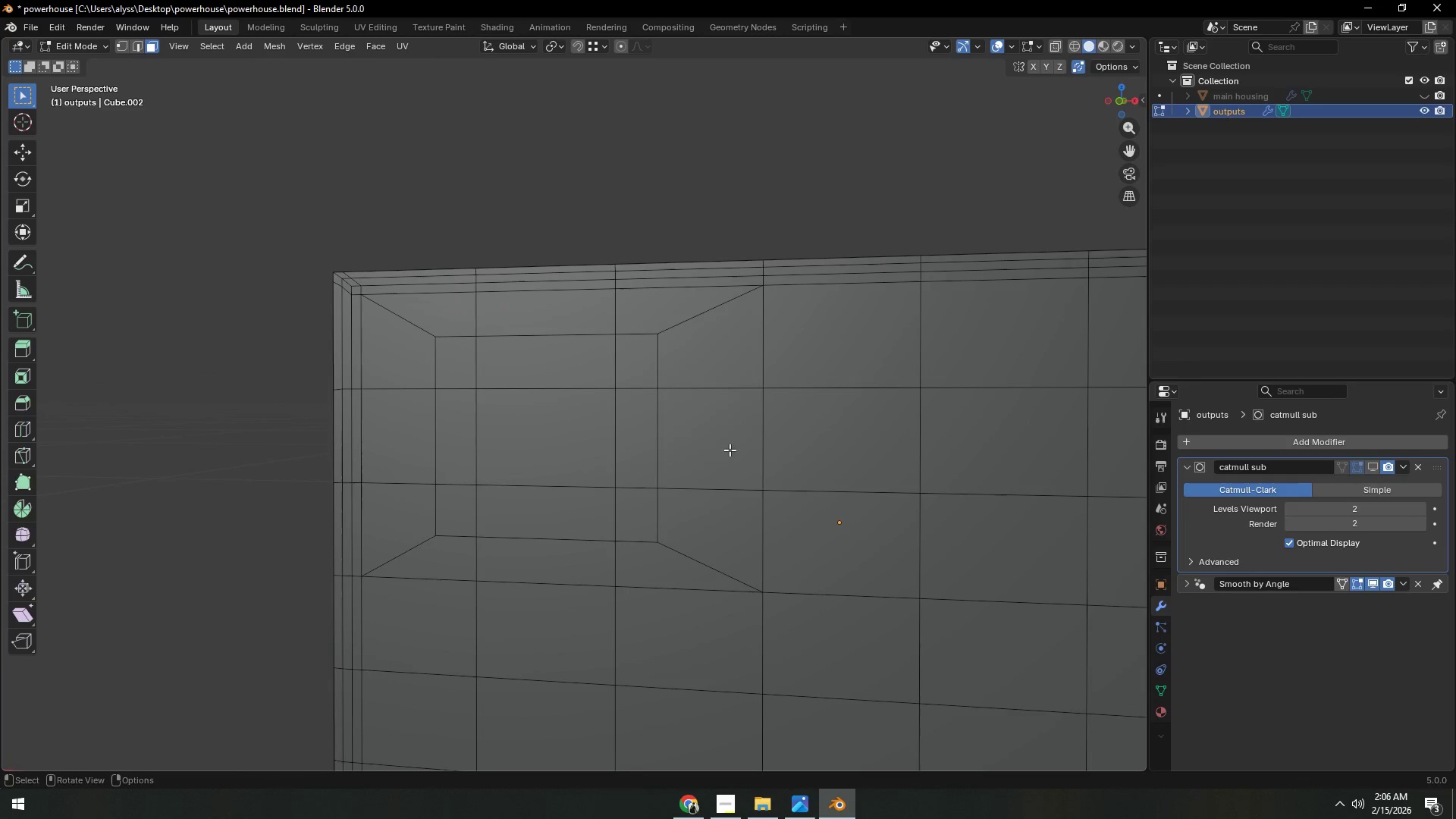 
left_click([730, 450])
 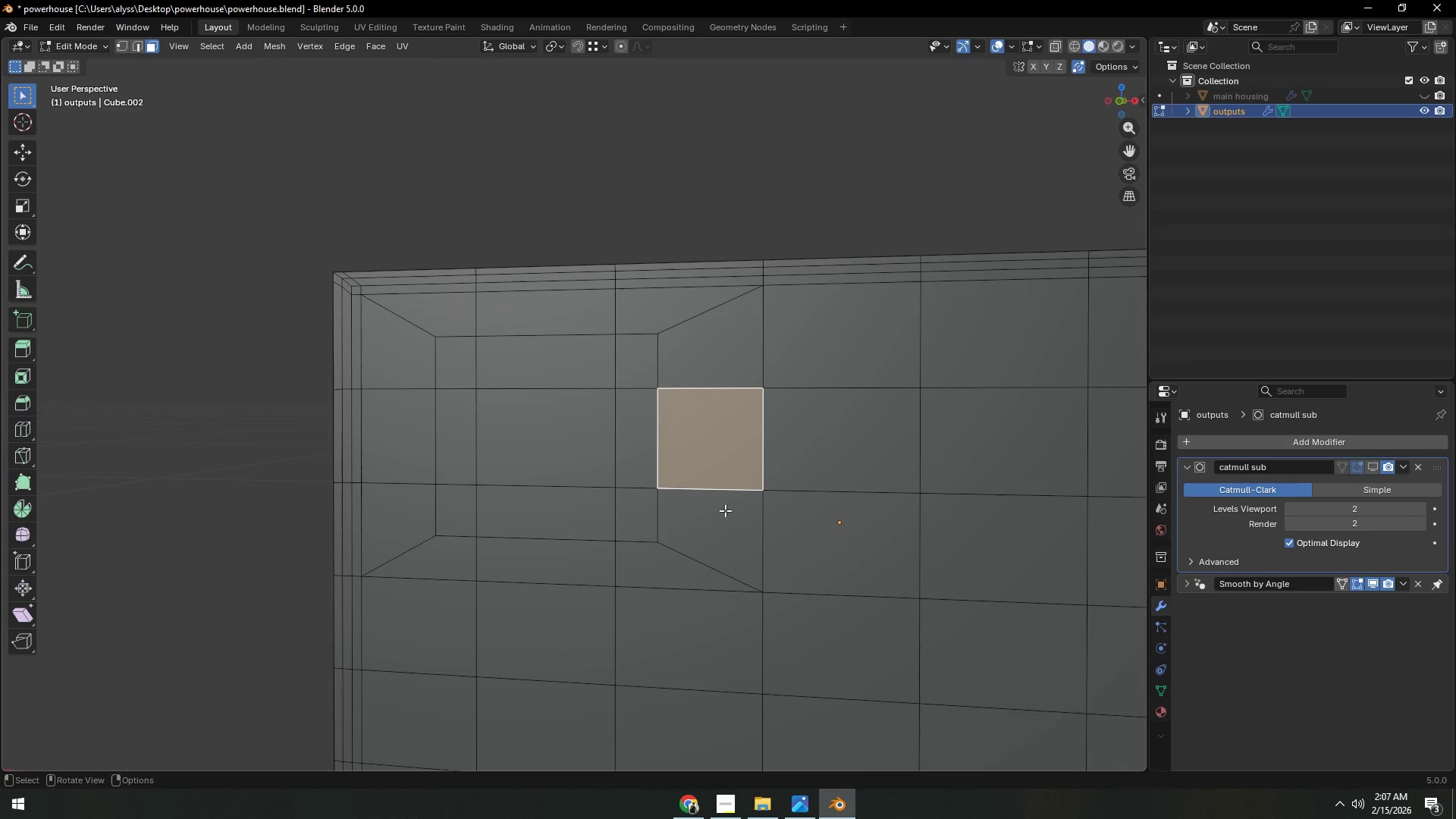 
hold_key(key=ShiftLeft, duration=1.5)
left_click([714, 535])
 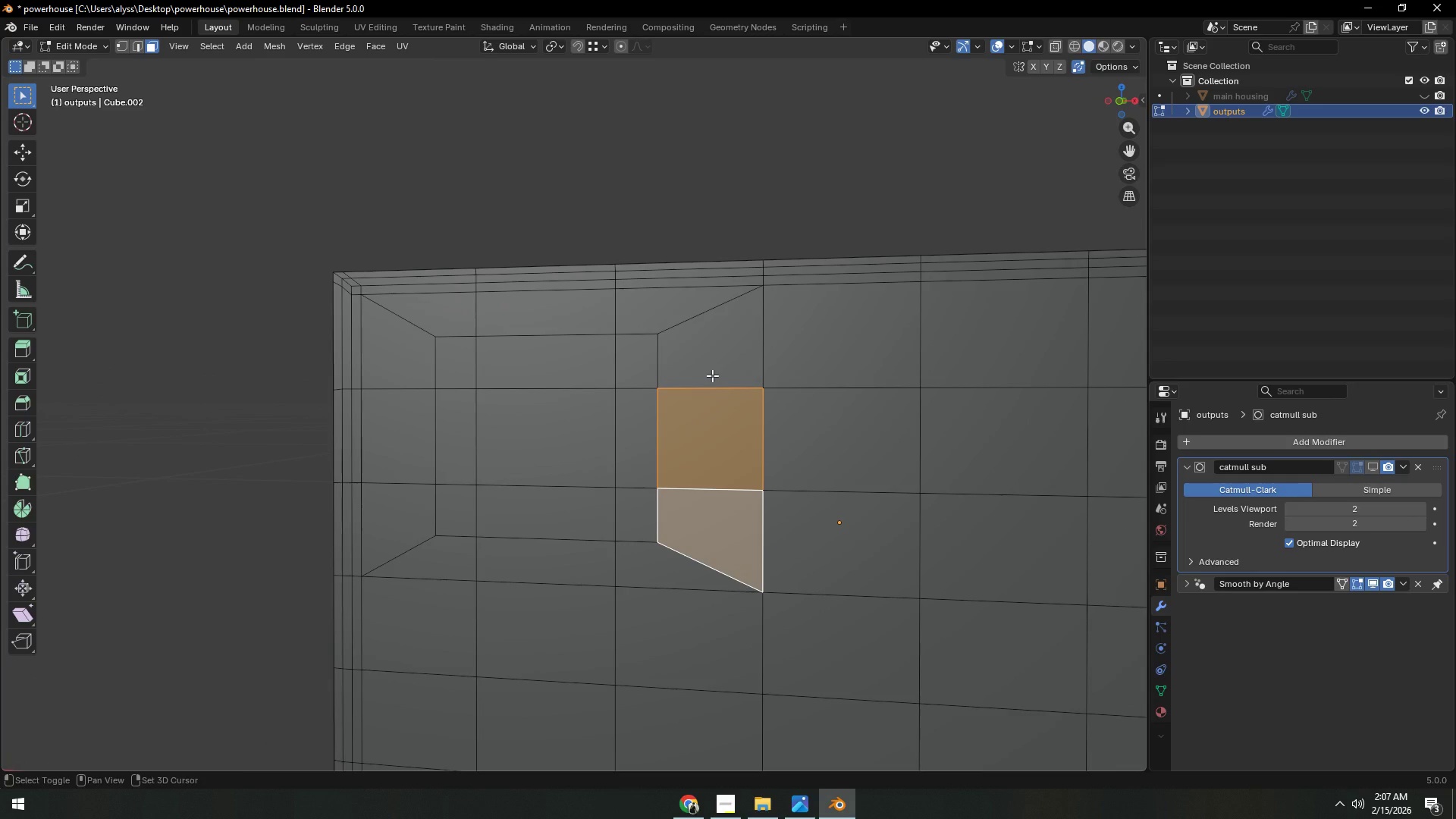 
hold_key(key=ShiftLeft, duration=0.81)
left_click([712, 375])
 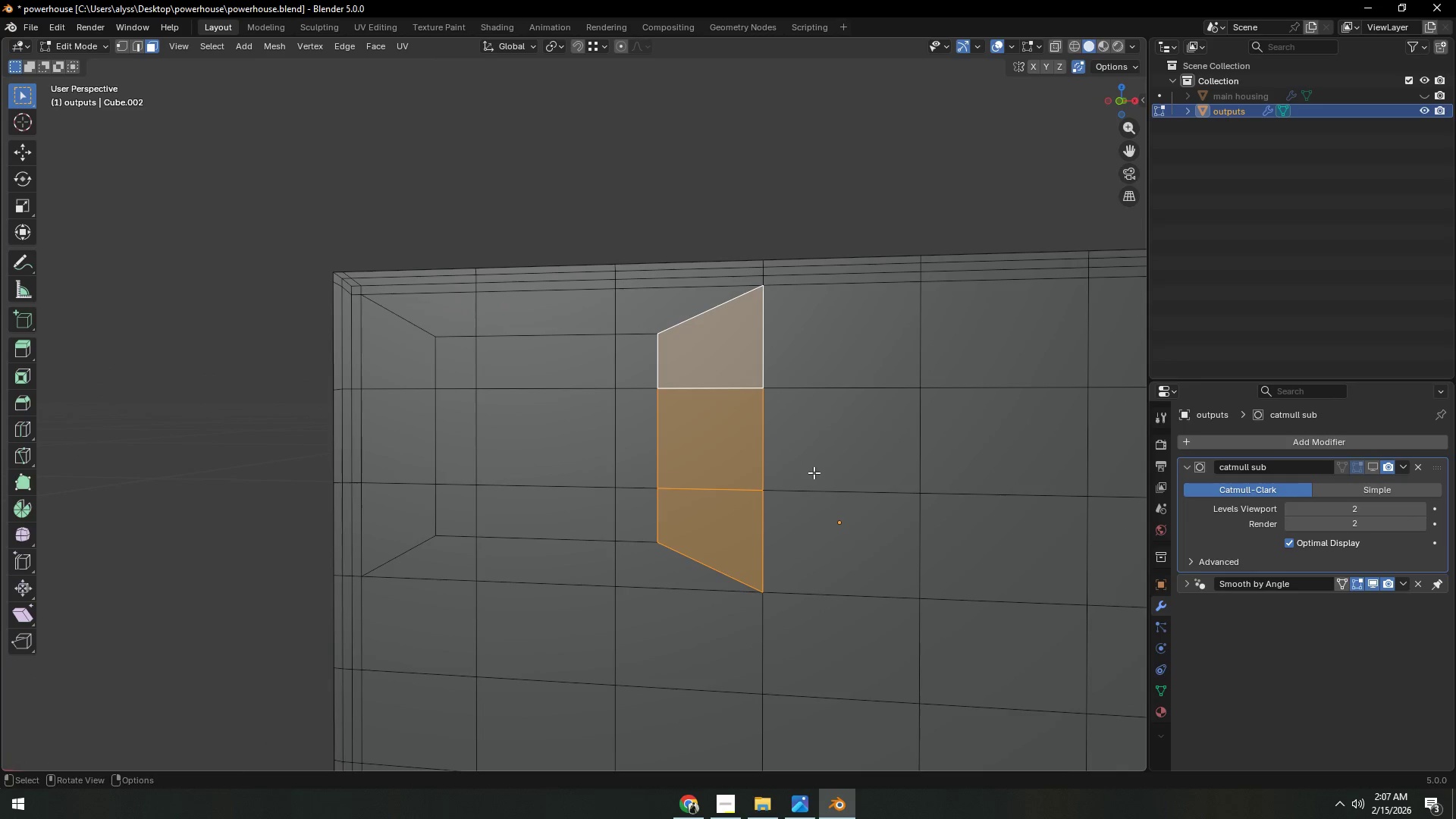 
scroll: coordinate [814, 472], scroll_direction: up, amount: 1.0
 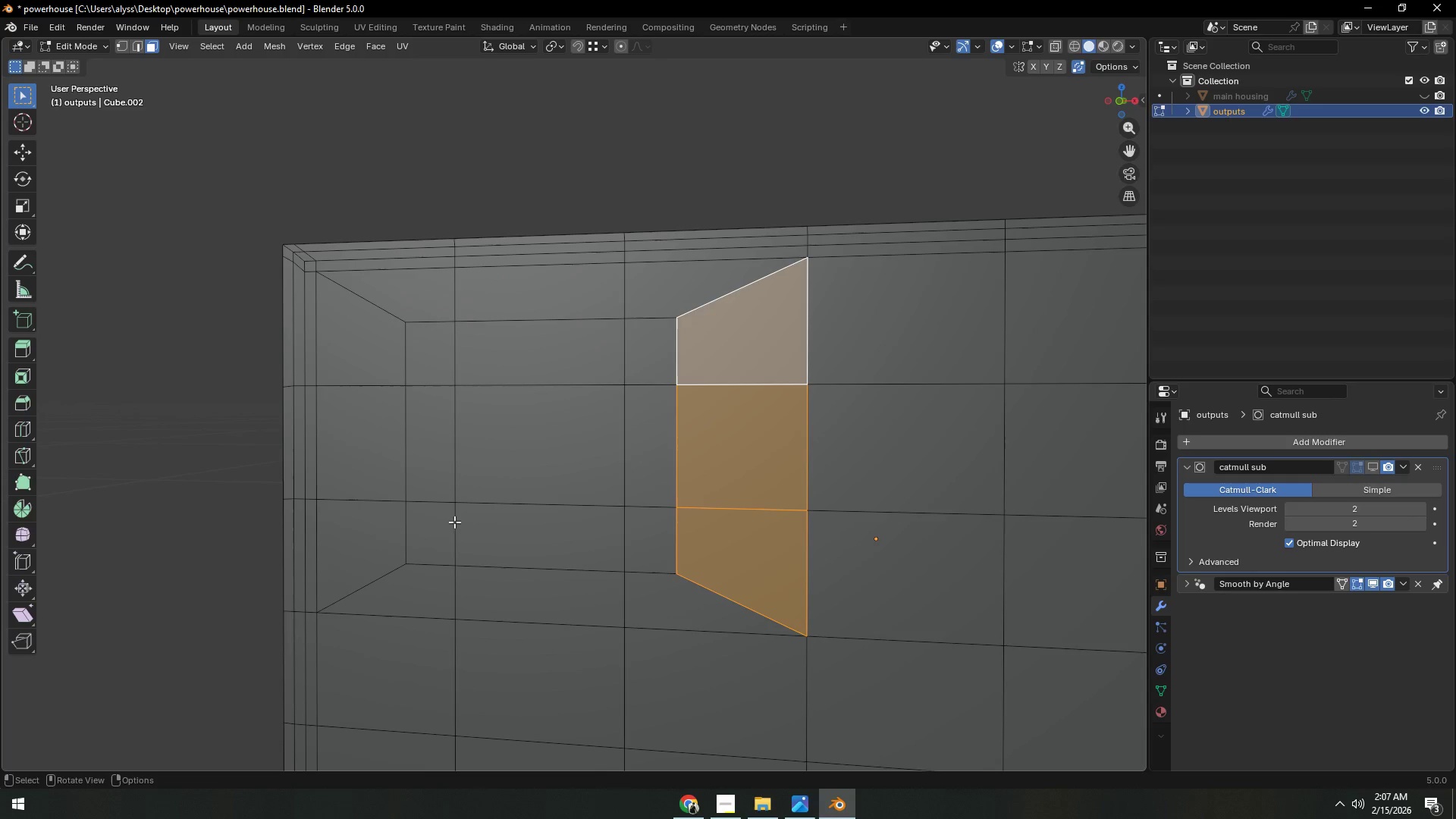 
hold_key(key=ShiftLeft, duration=1.34)
double_click([367, 437])
 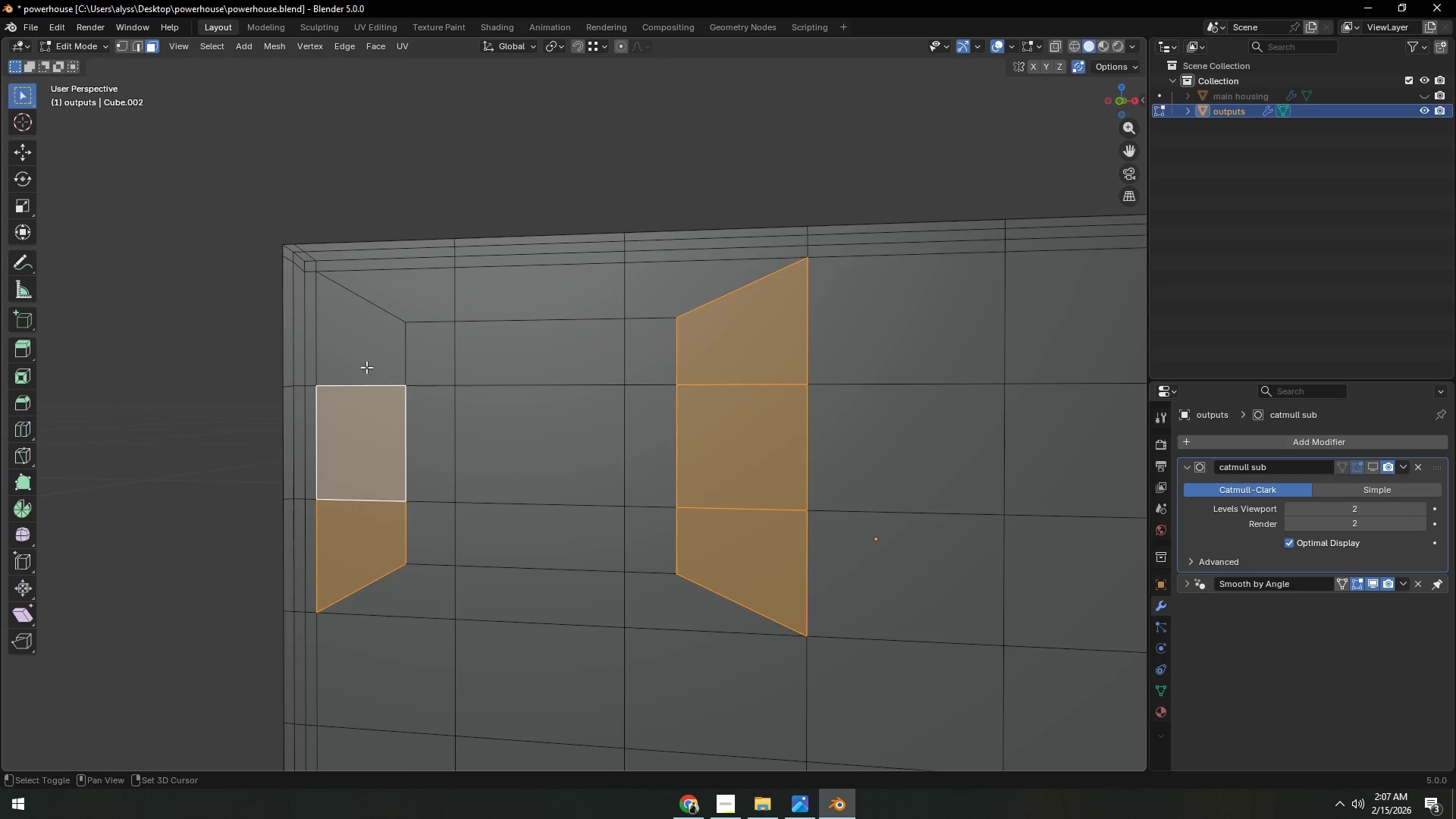 
triple_click([365, 356])
 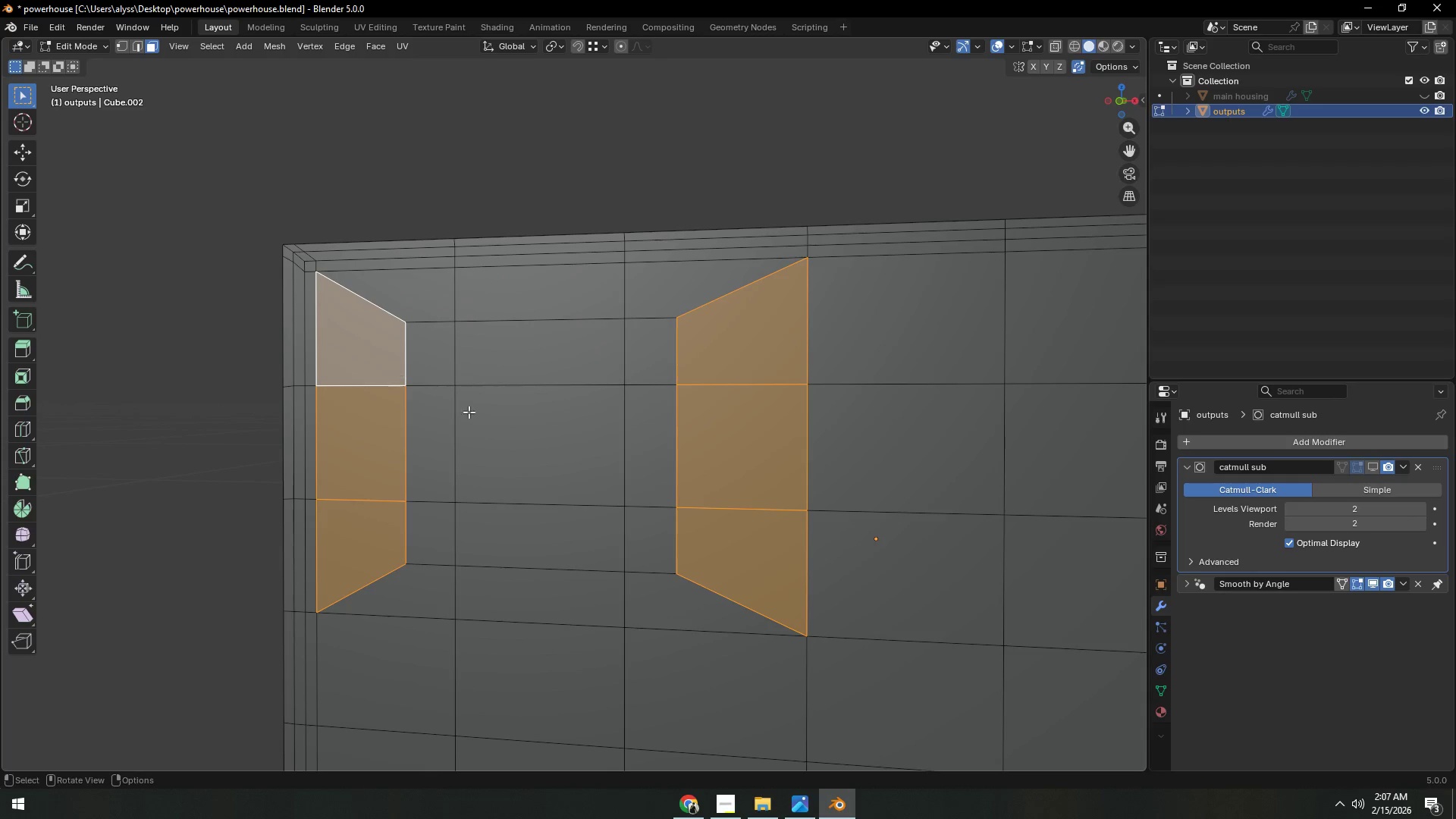 
key(Shift+ShiftLeft)
 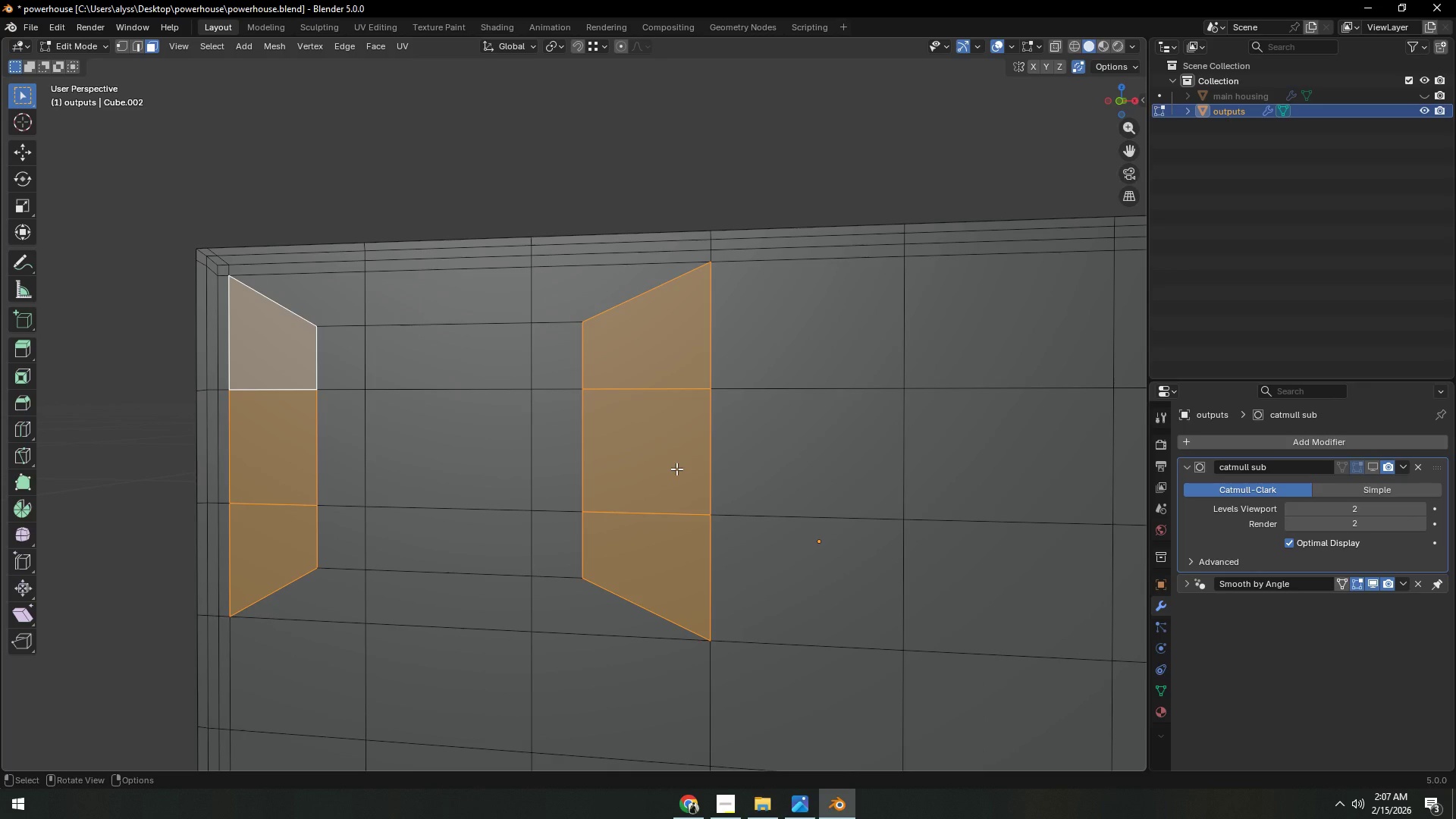 
scroll: coordinate [676, 469], scroll_direction: up, amount: 1.0
 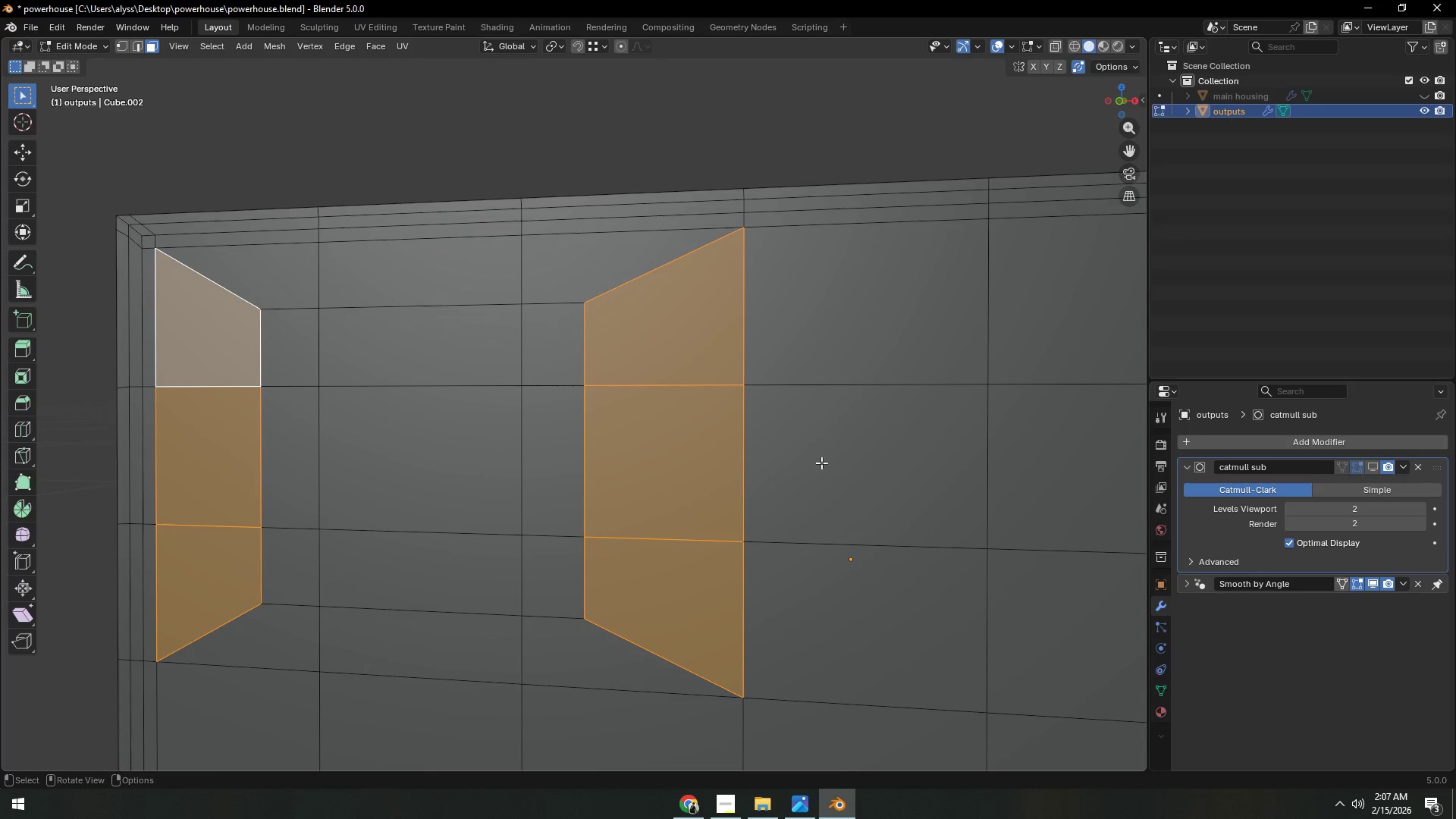 
key(I)
 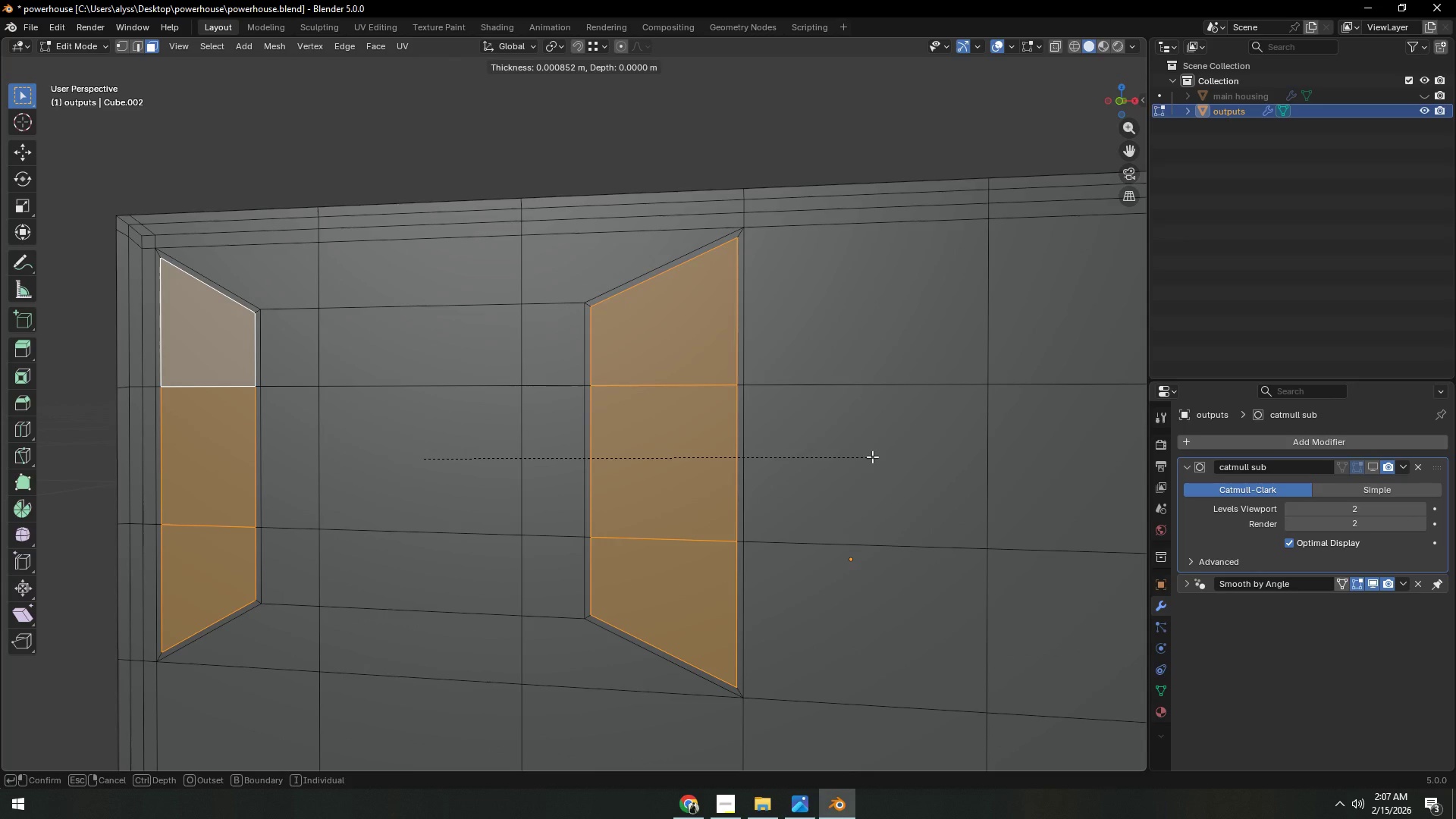 
left_click([872, 457])
 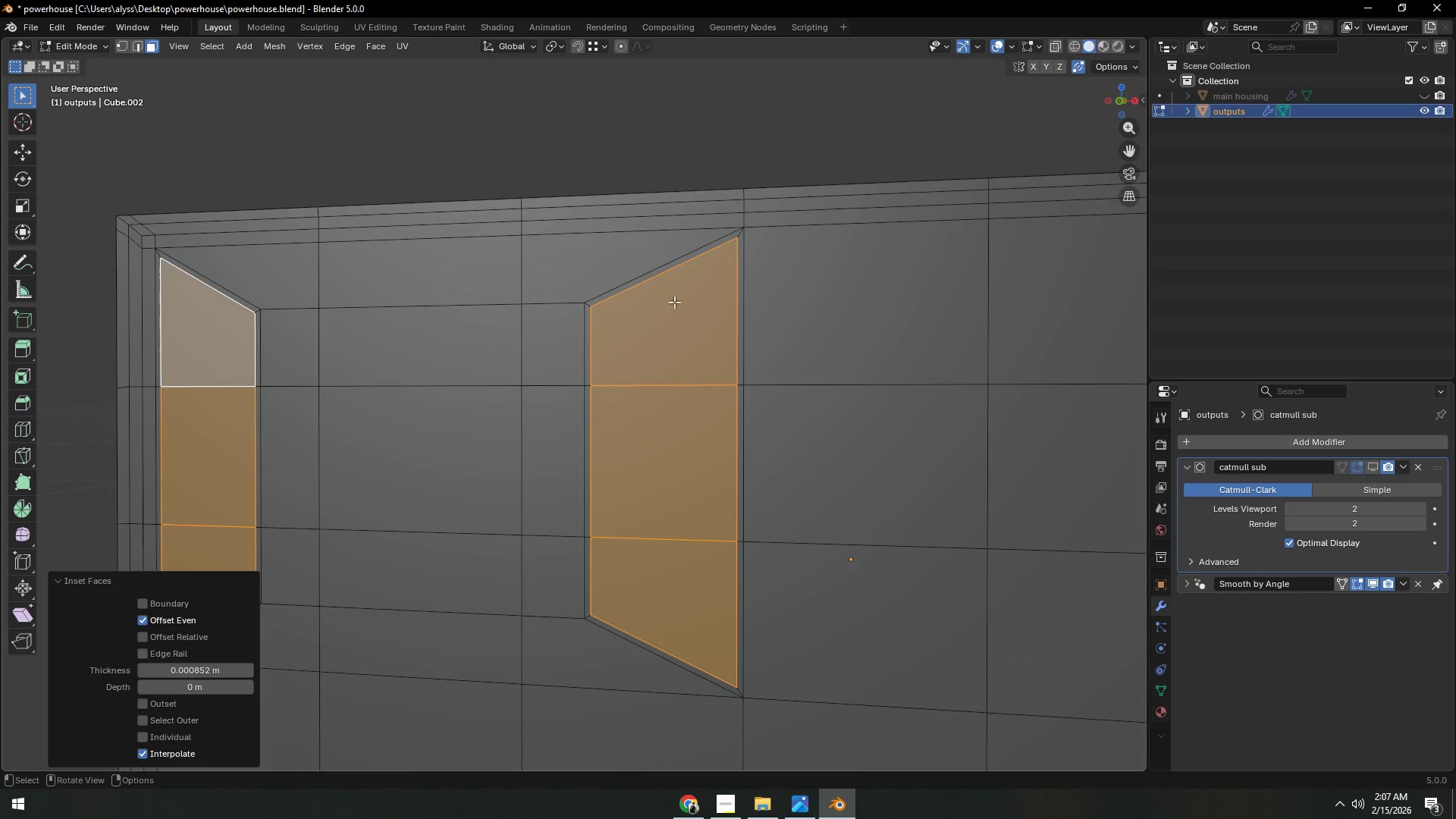 
left_click([596, 252])
 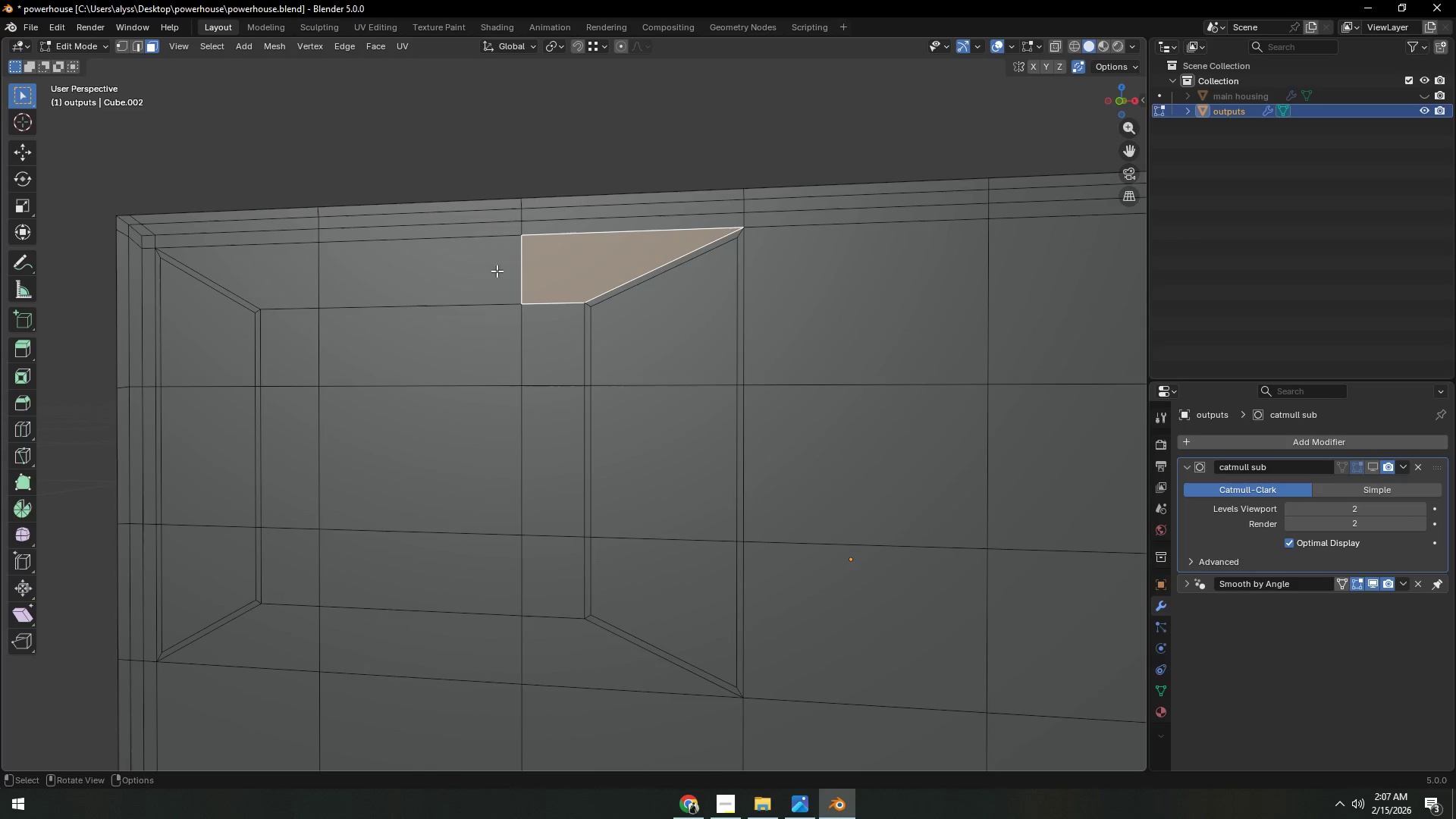 
hold_key(key=ControlLeft, duration=0.59)
left_click([281, 282])
 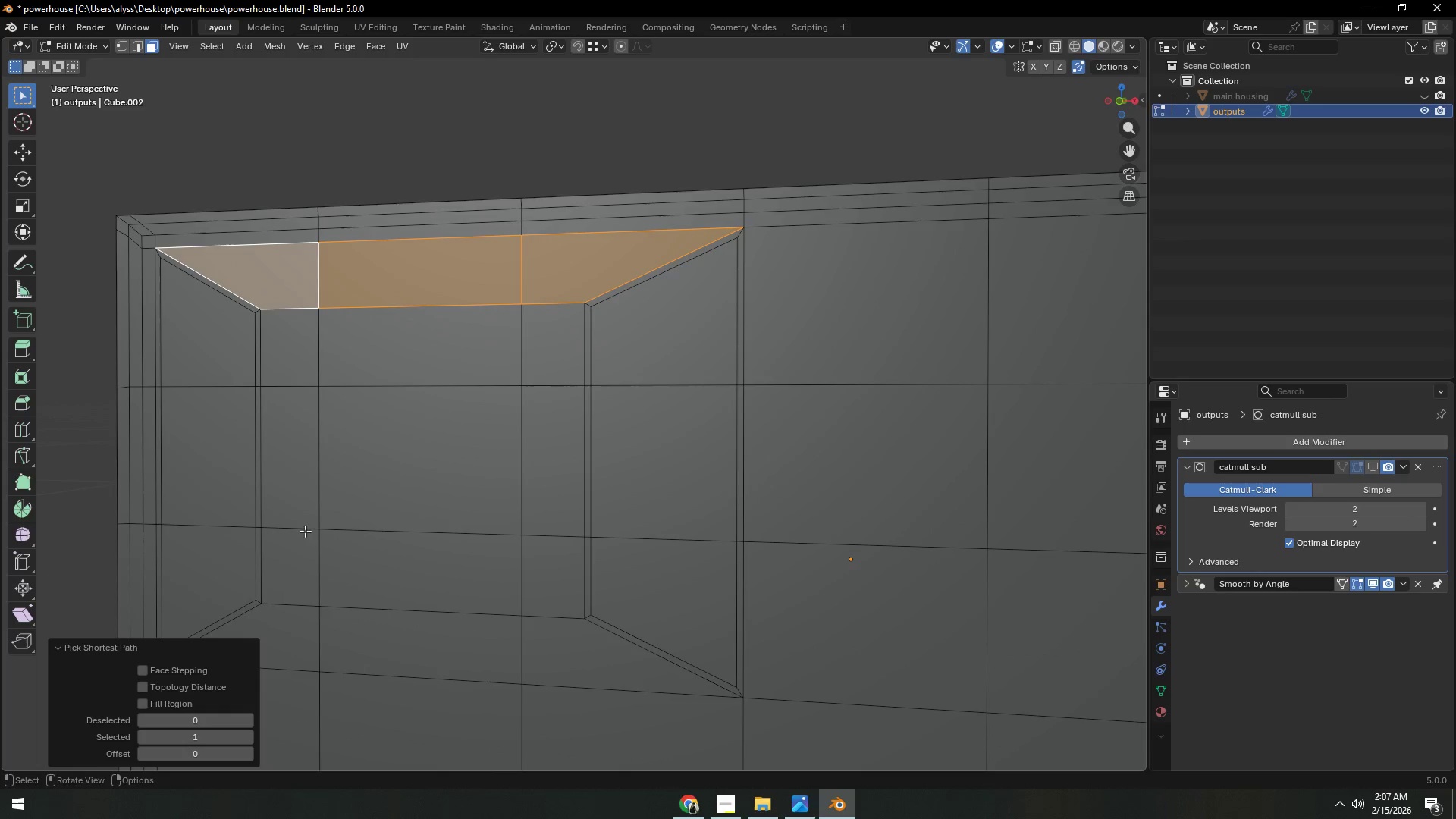 
hold_key(key=ShiftLeft, duration=0.55)
left_click([281, 651])
 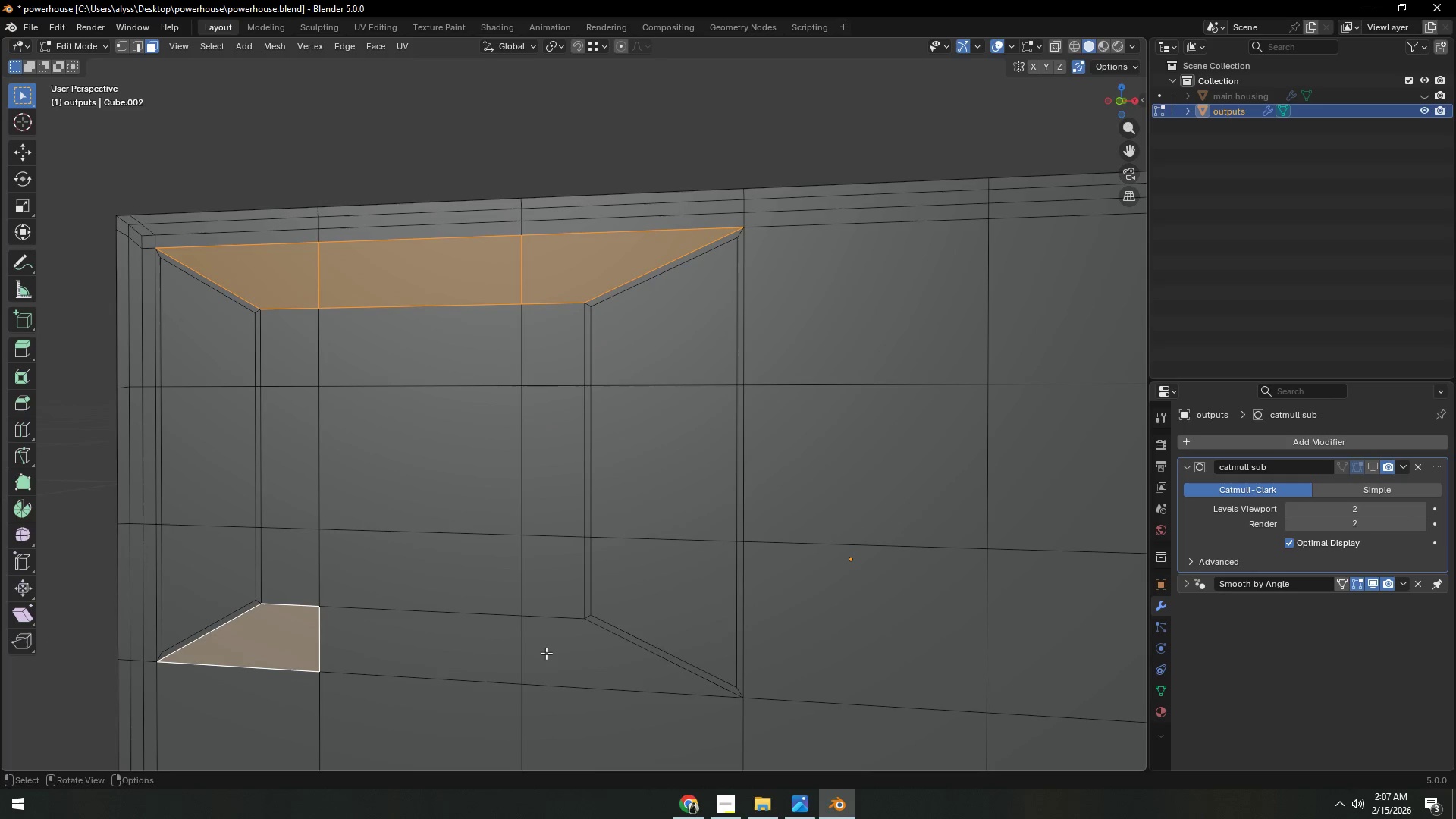 
hold_key(key=ControlLeft, duration=0.44)
left_click([558, 653])
 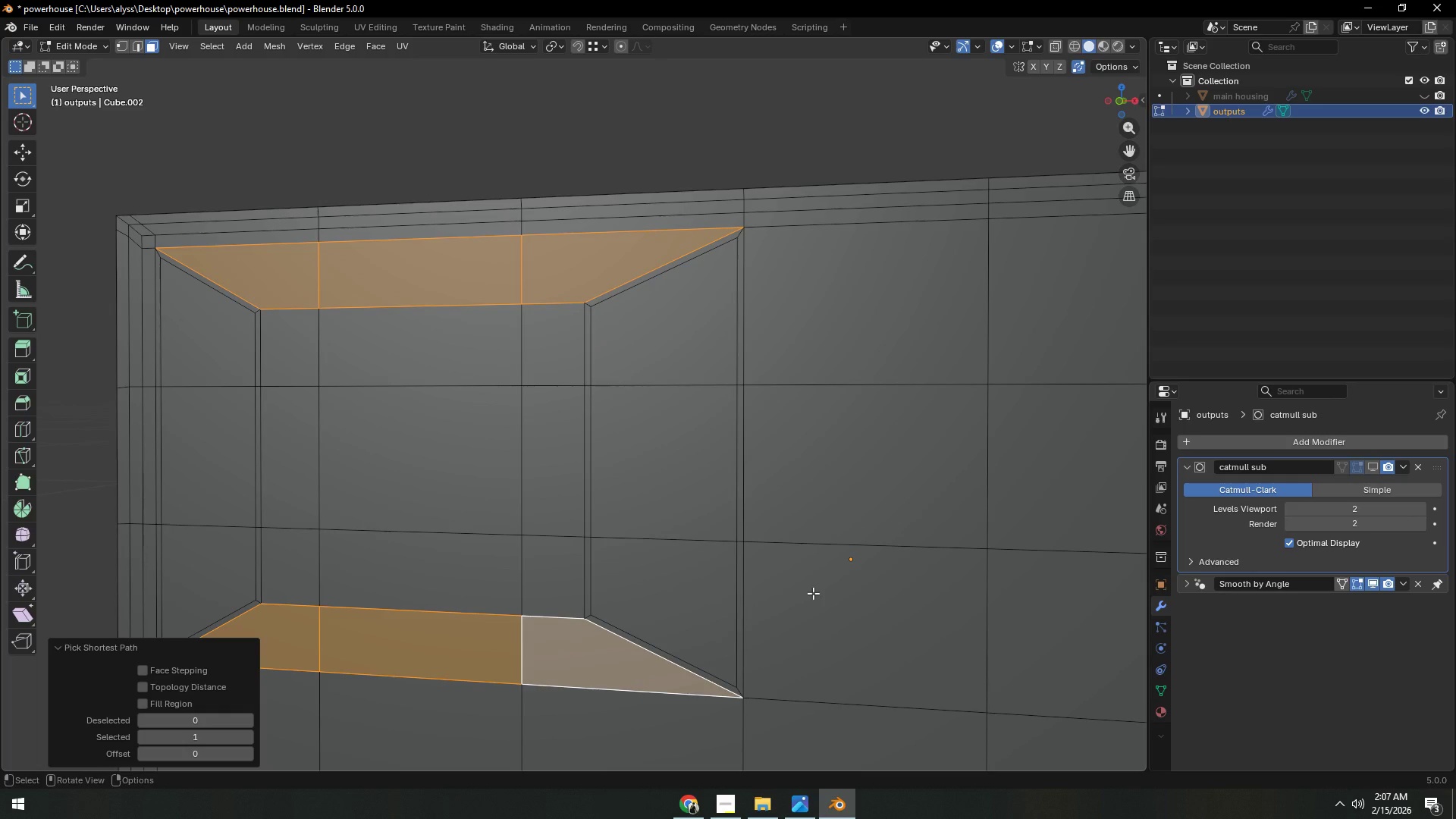 
key(I)
 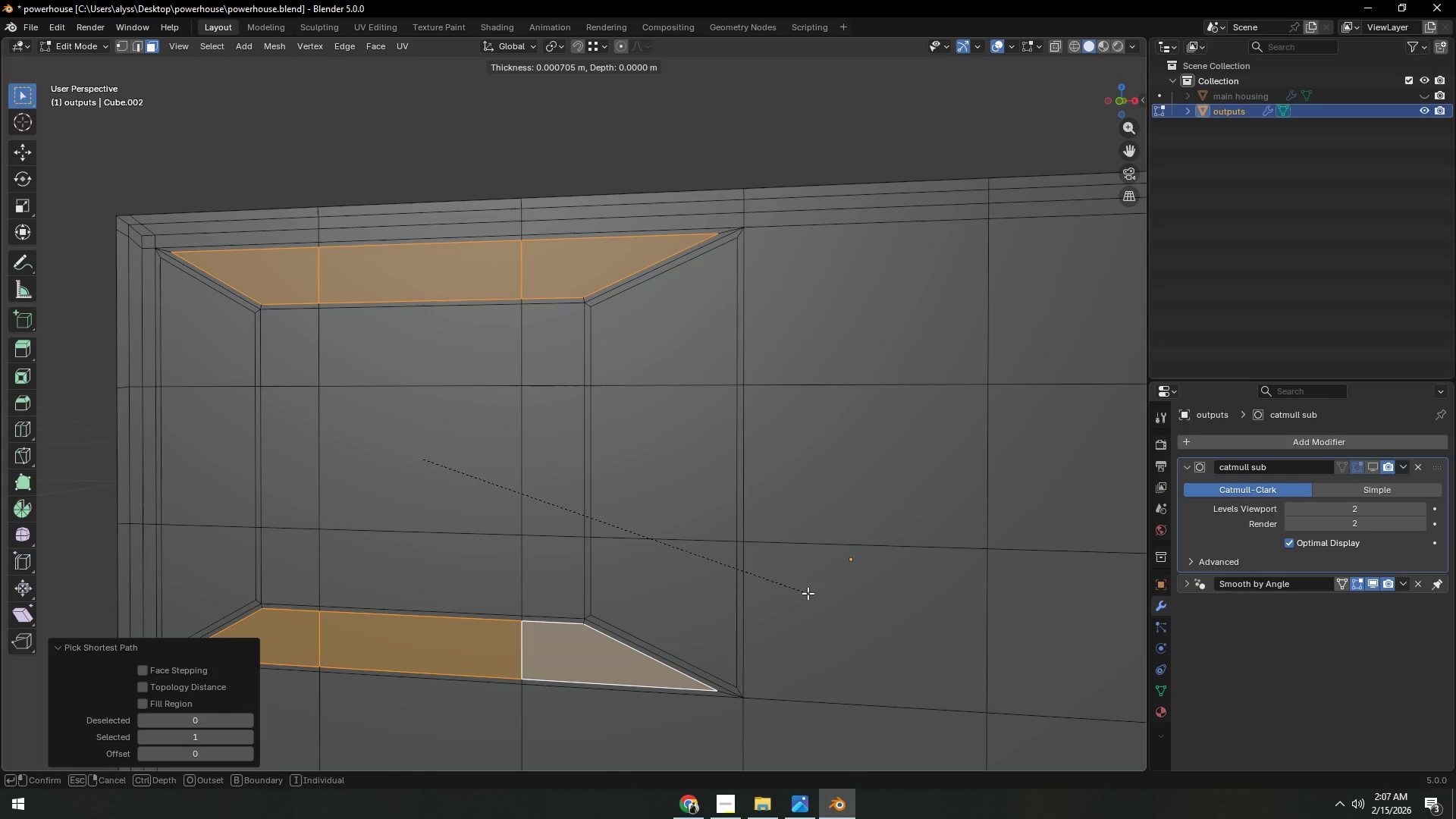 
right_click([808, 593])
 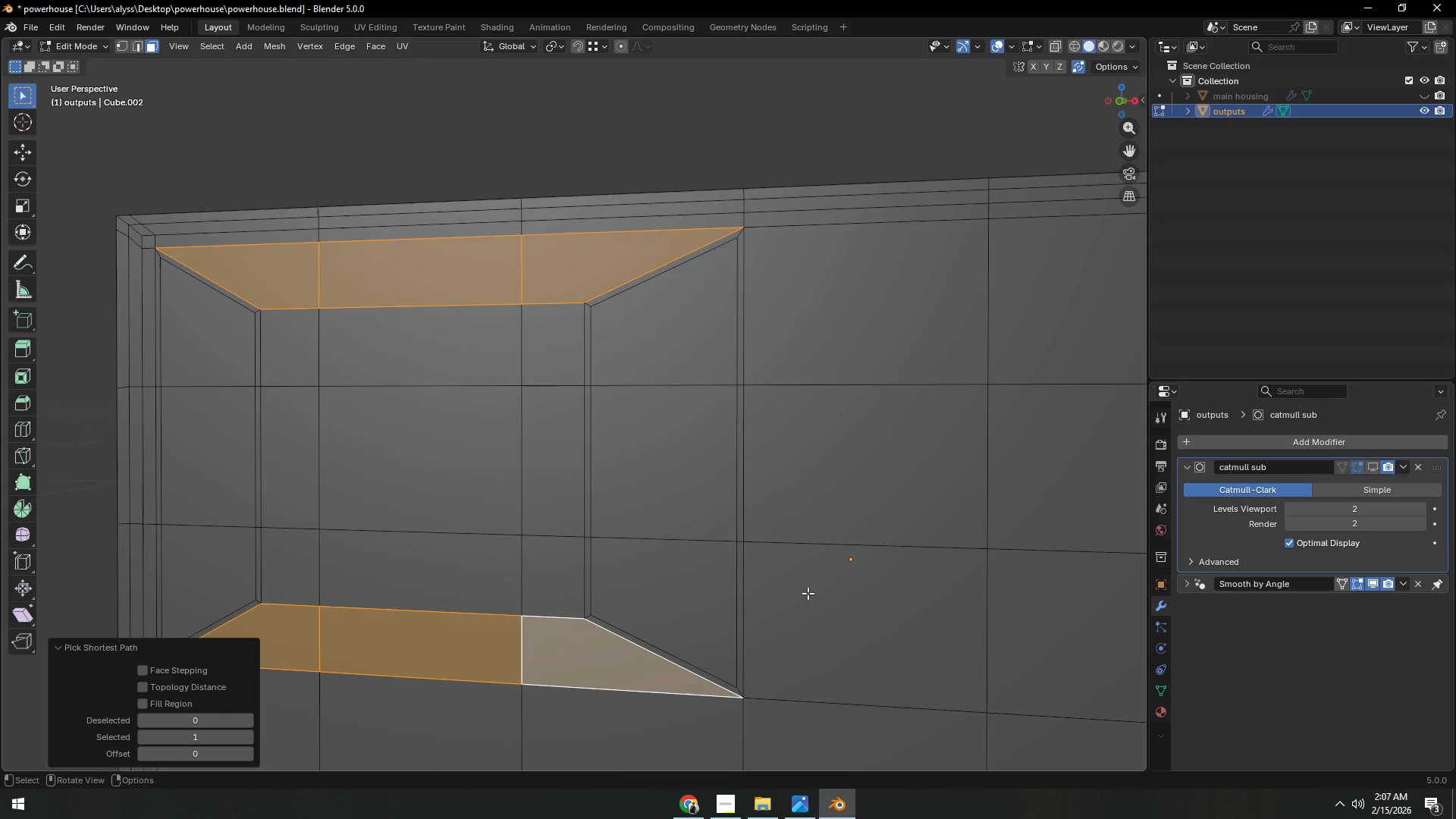 
key(Control+Z)
 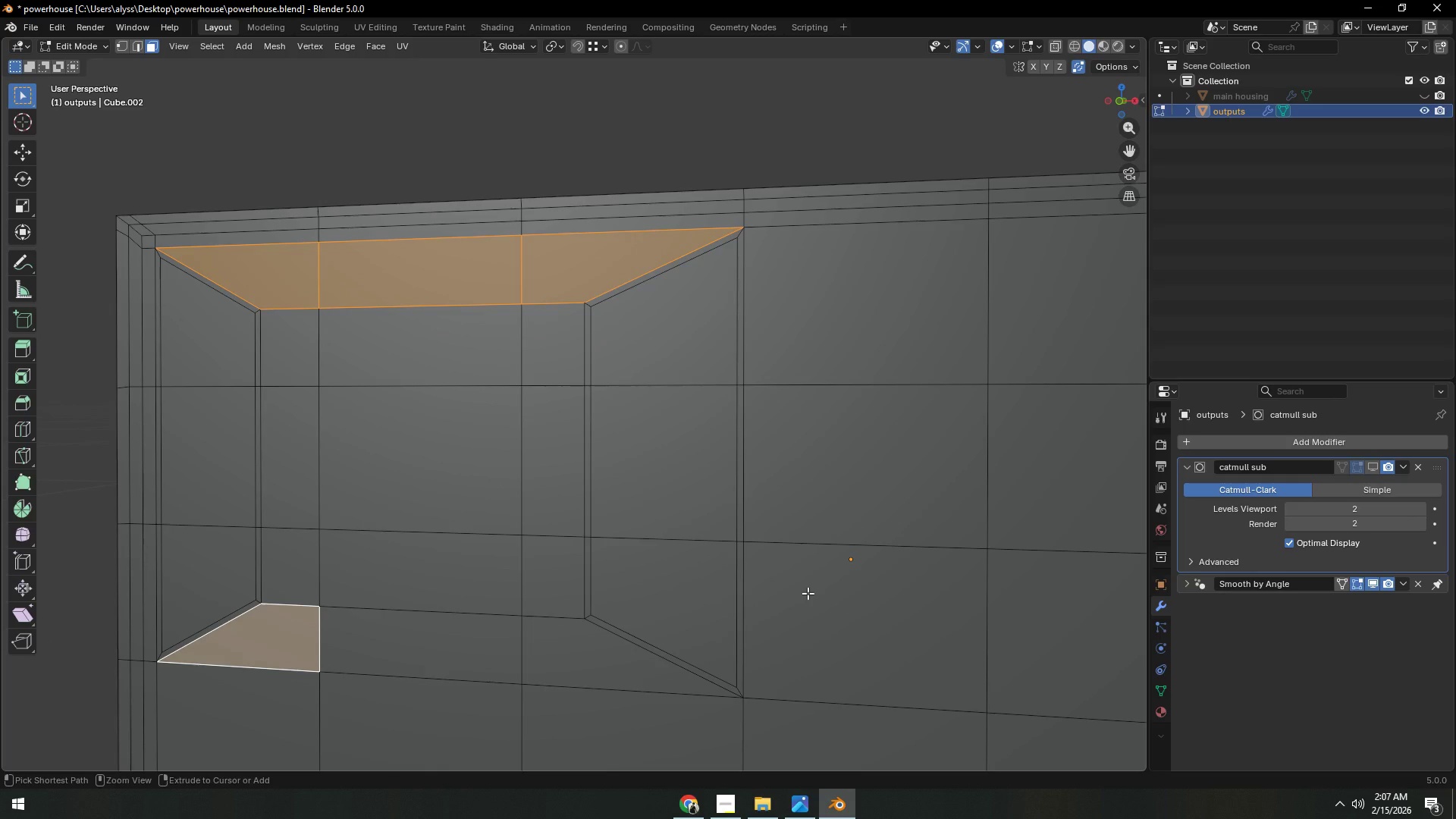 
key(Control+Z)
 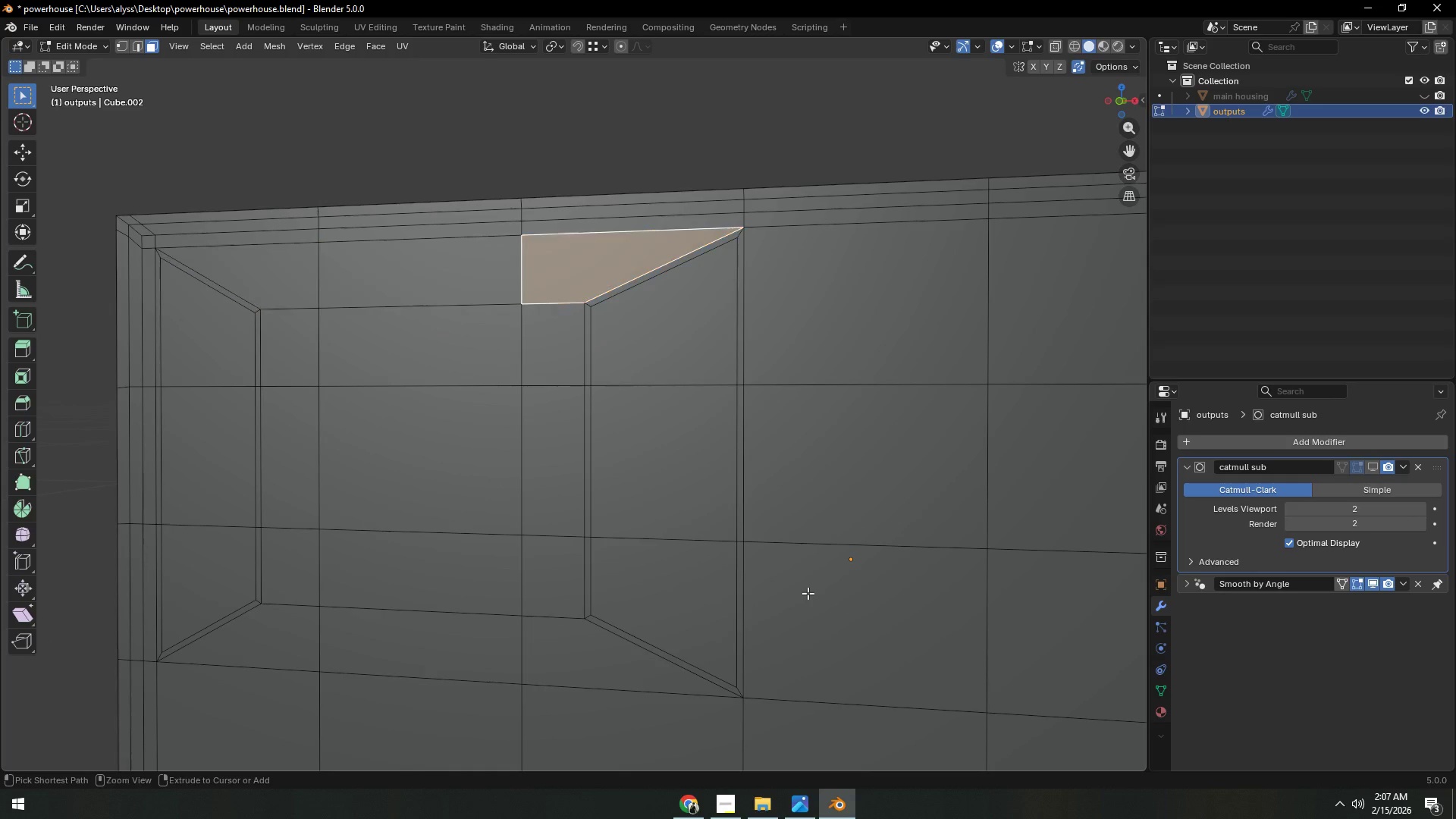 
key(Control+Z)
 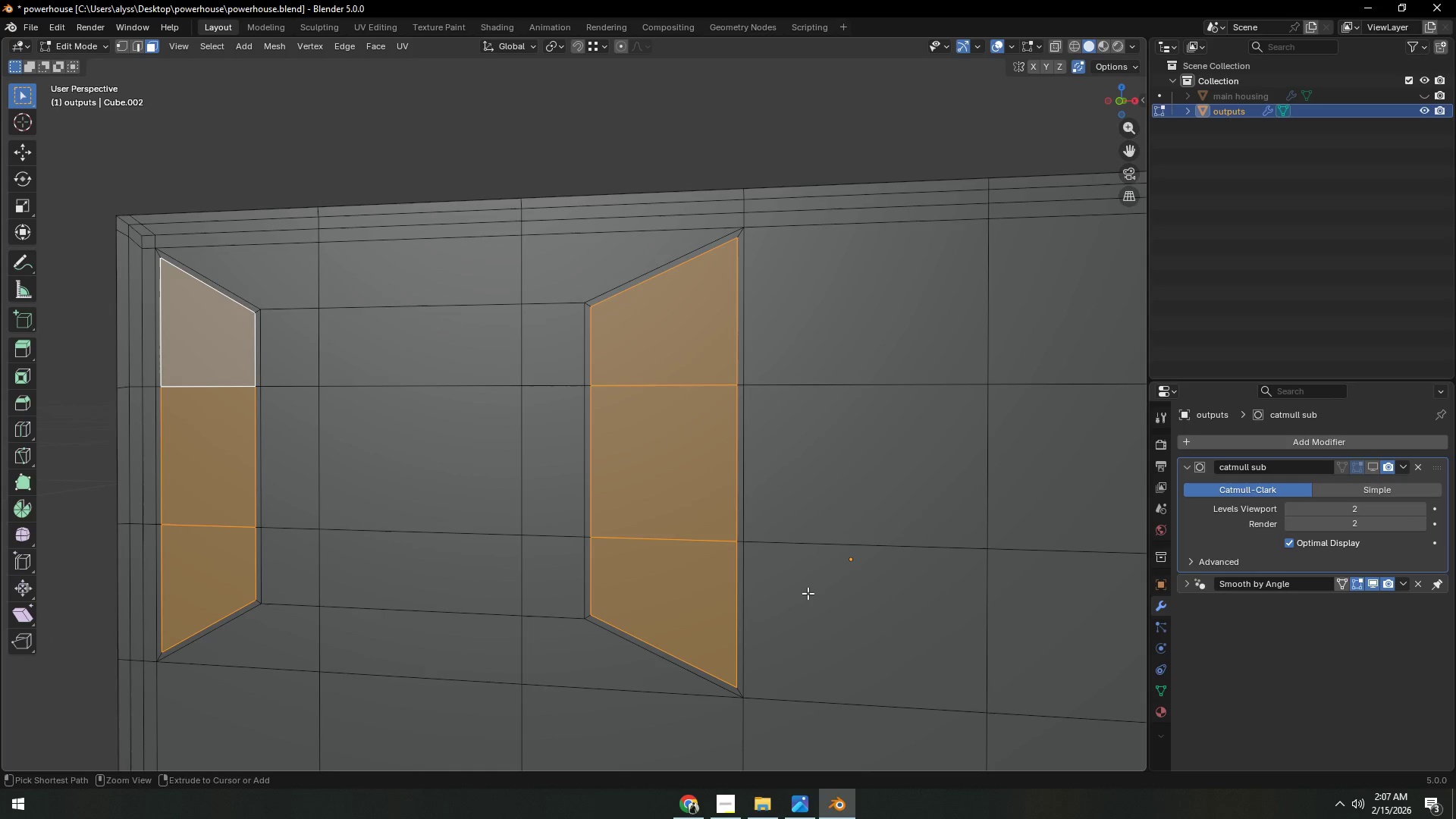 
key(Control+Z)
 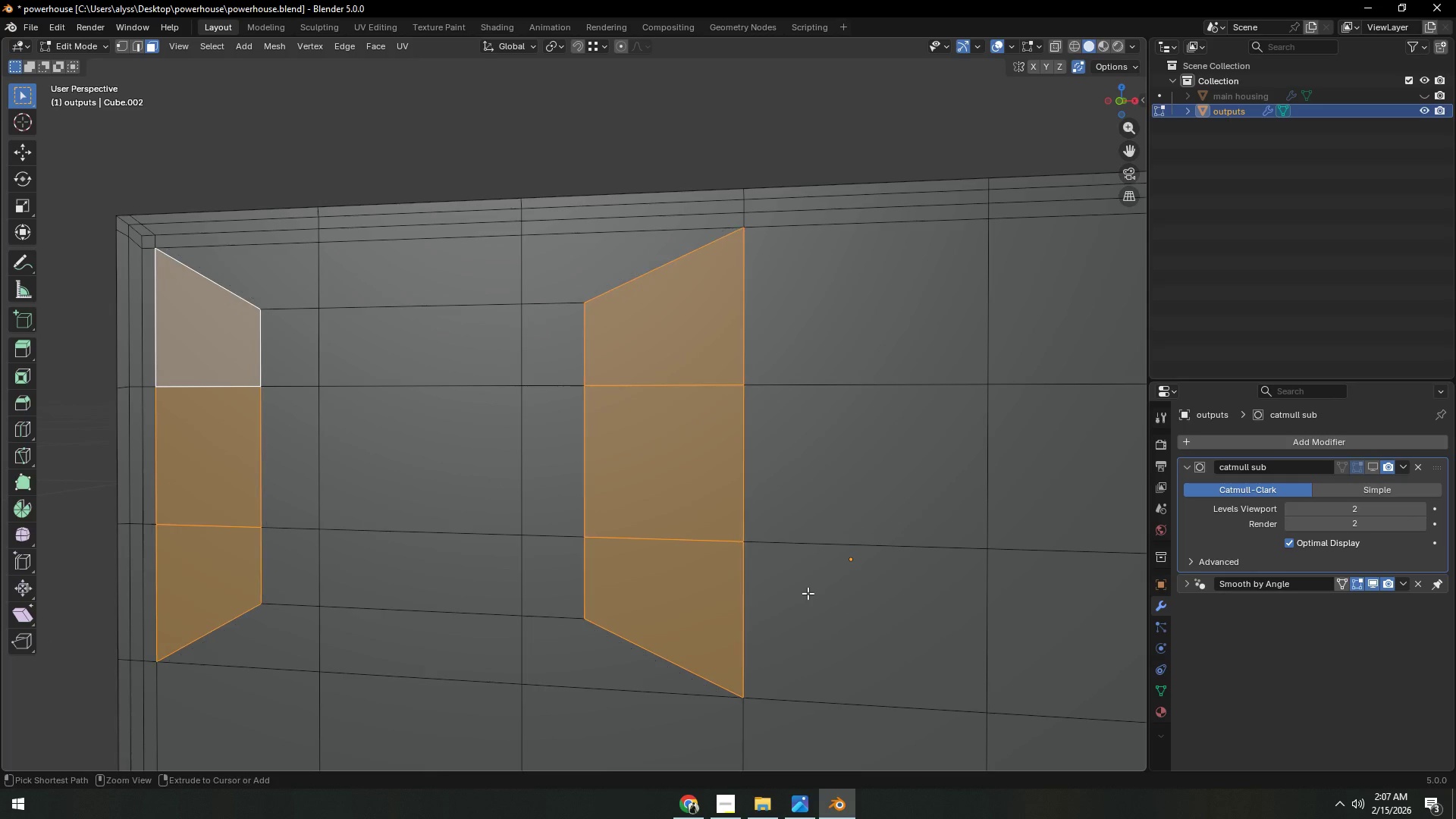 
key(Control+Z)
 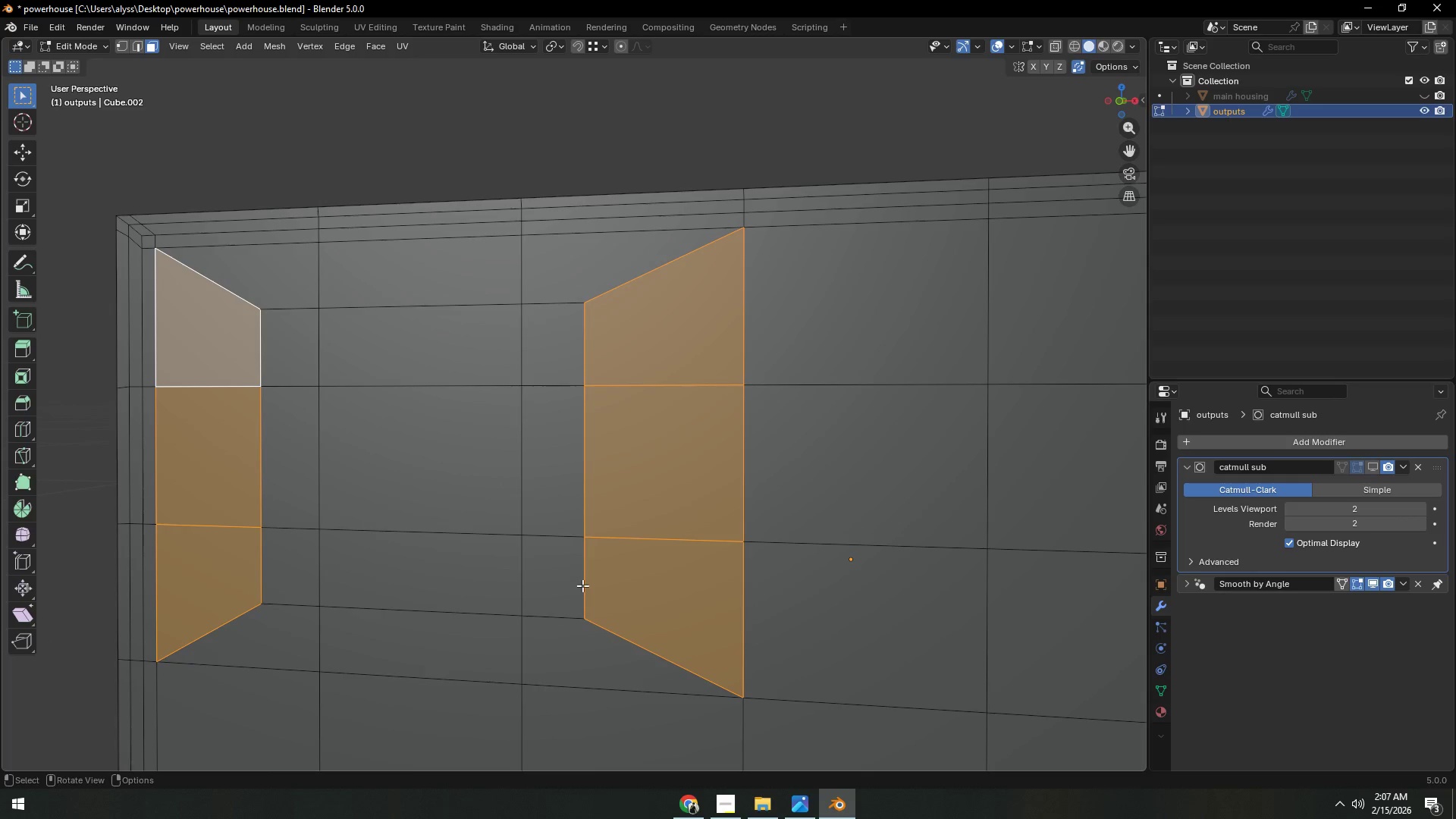 
key(3)
 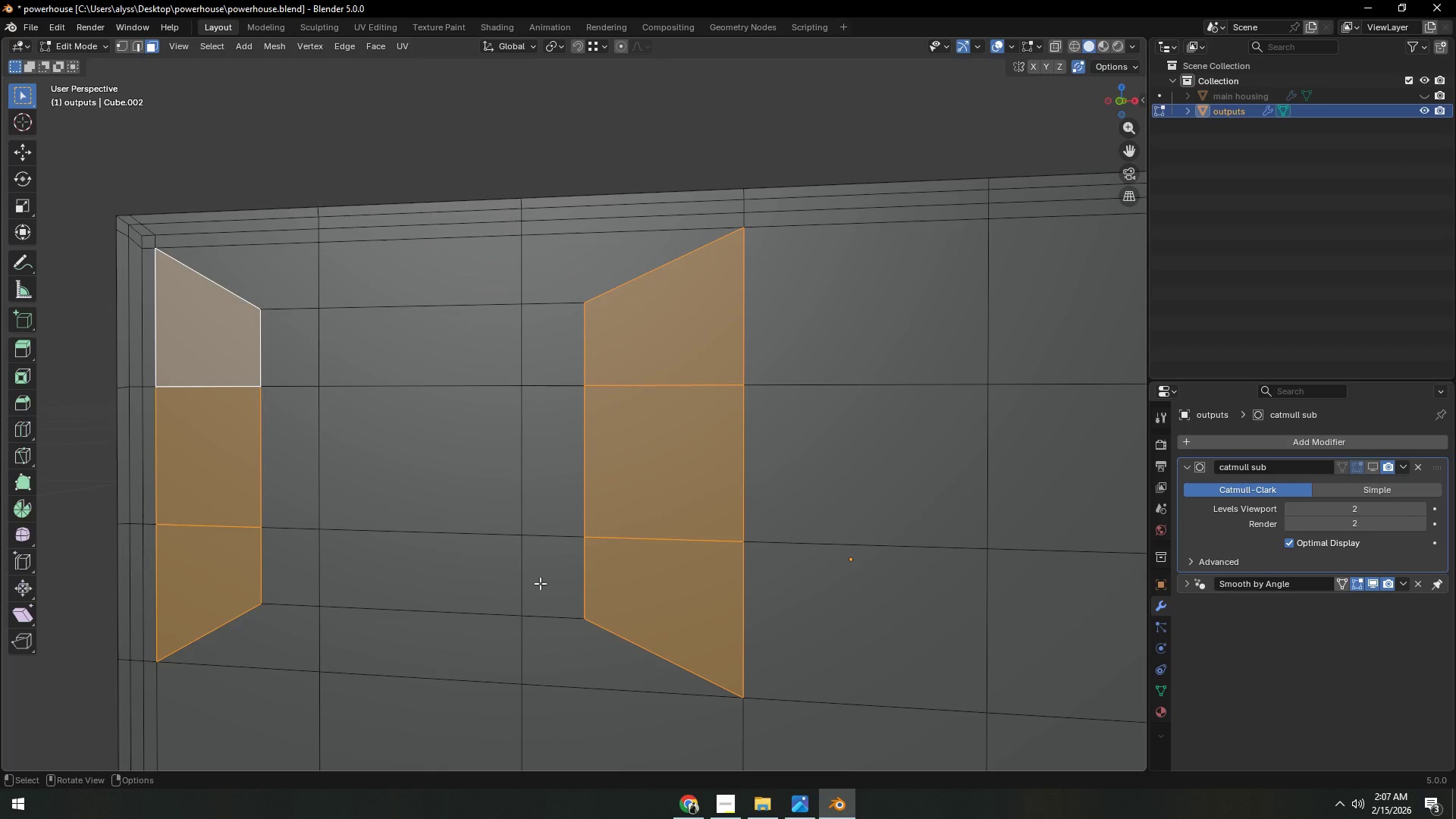 
left_click([540, 583])
 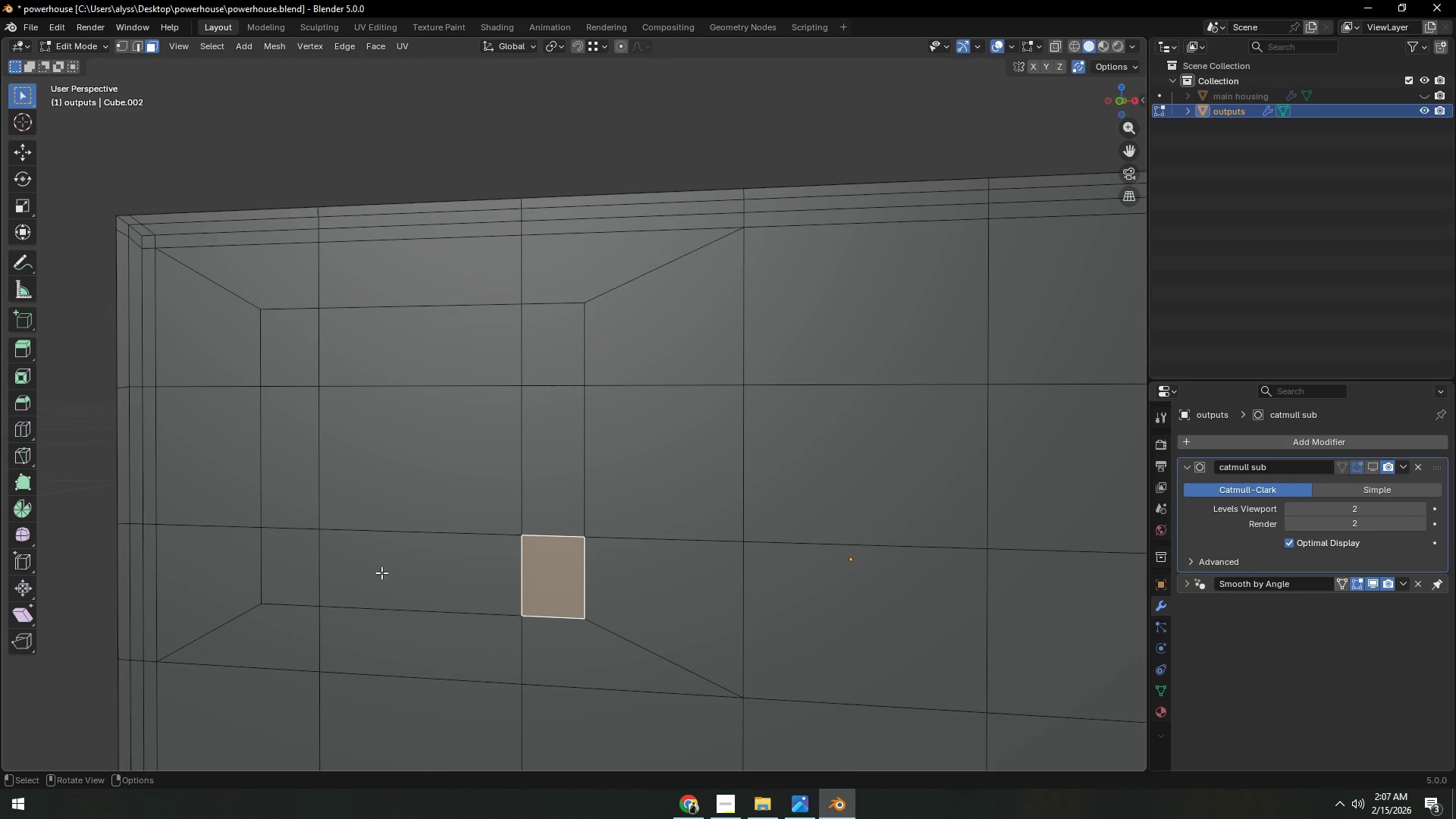 
hold_key(key=ControlLeft, duration=1.53)
left_click([293, 572])
 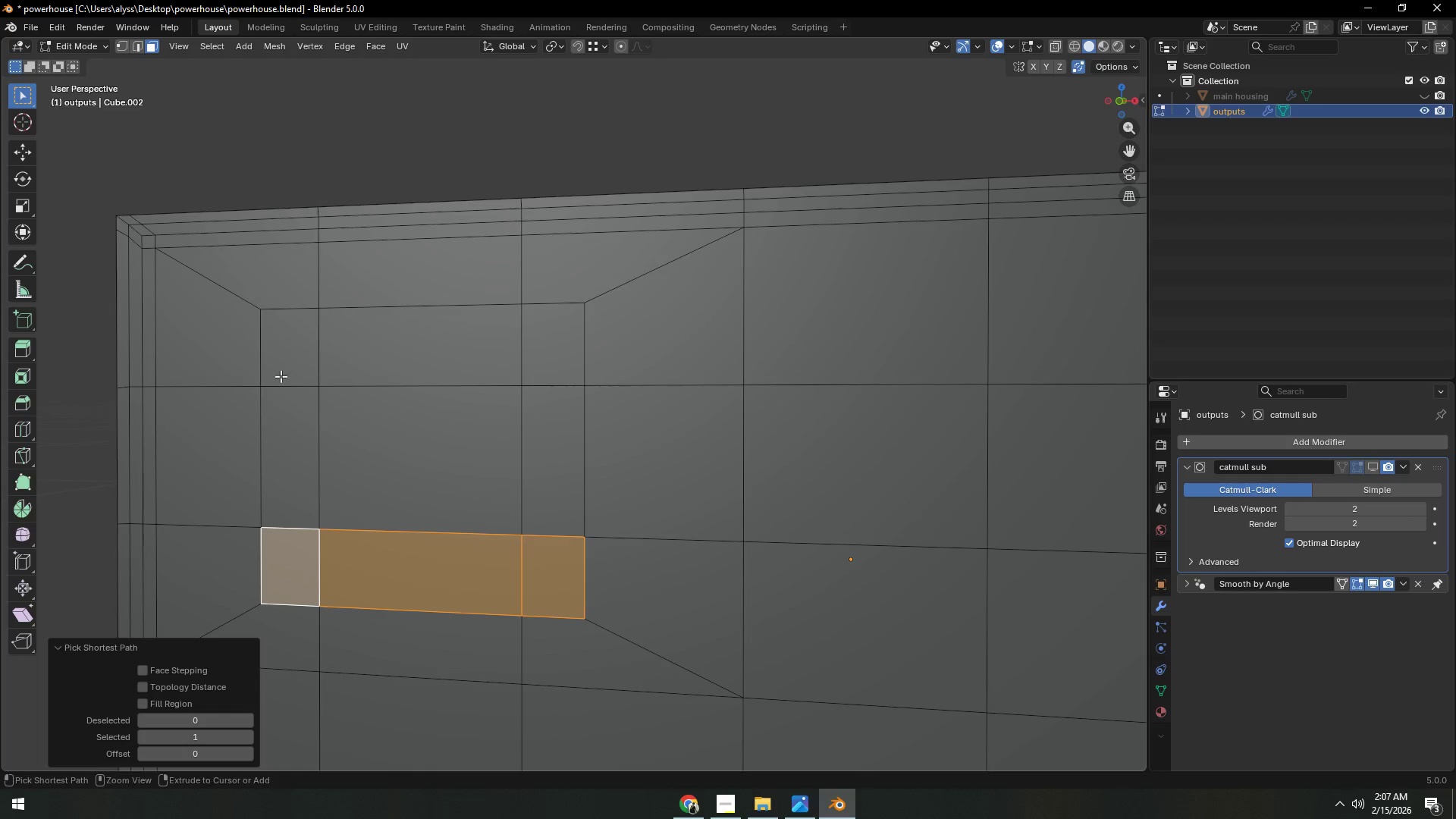 
left_click([287, 329])
 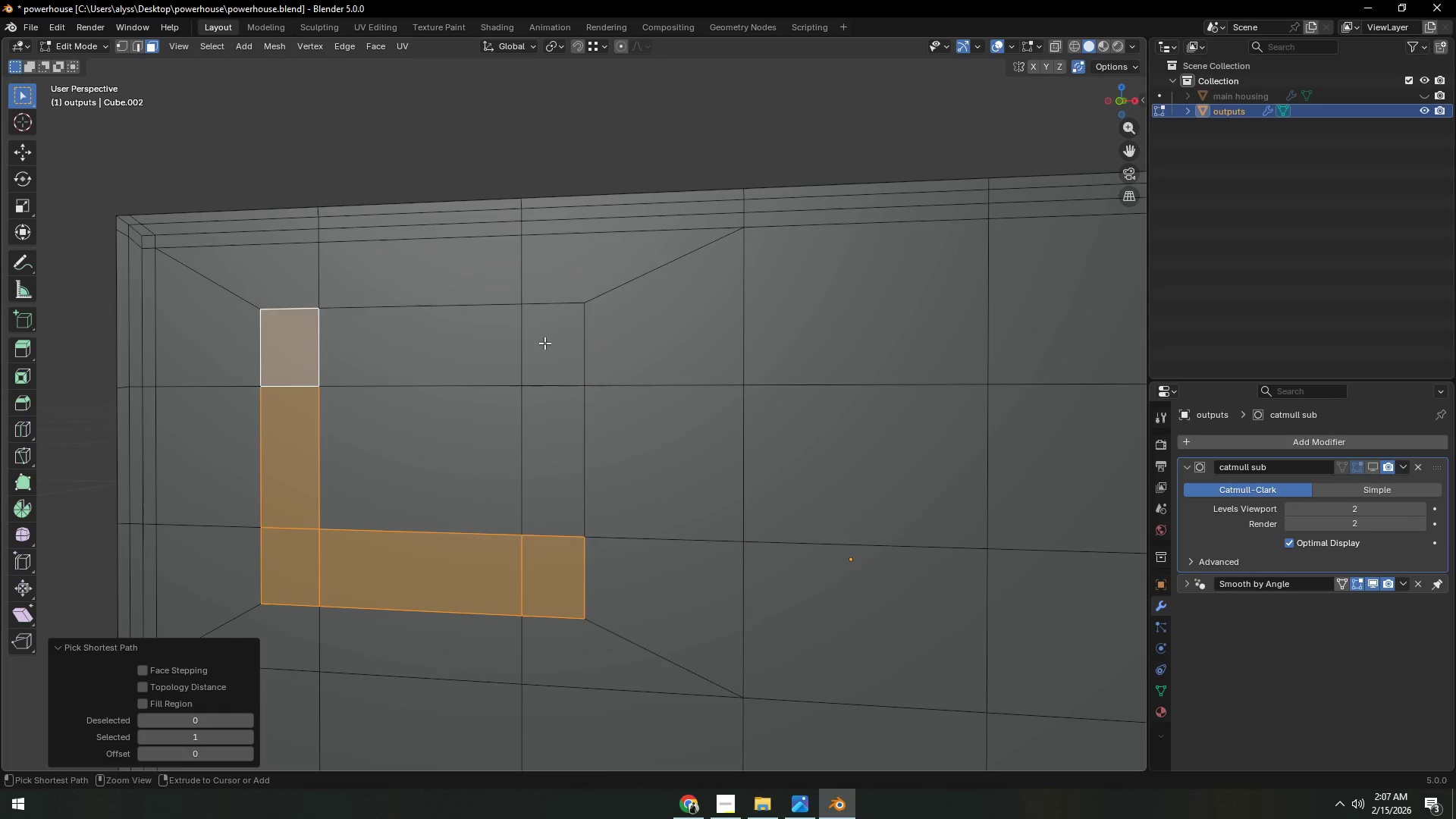 
double_click([544, 343])
 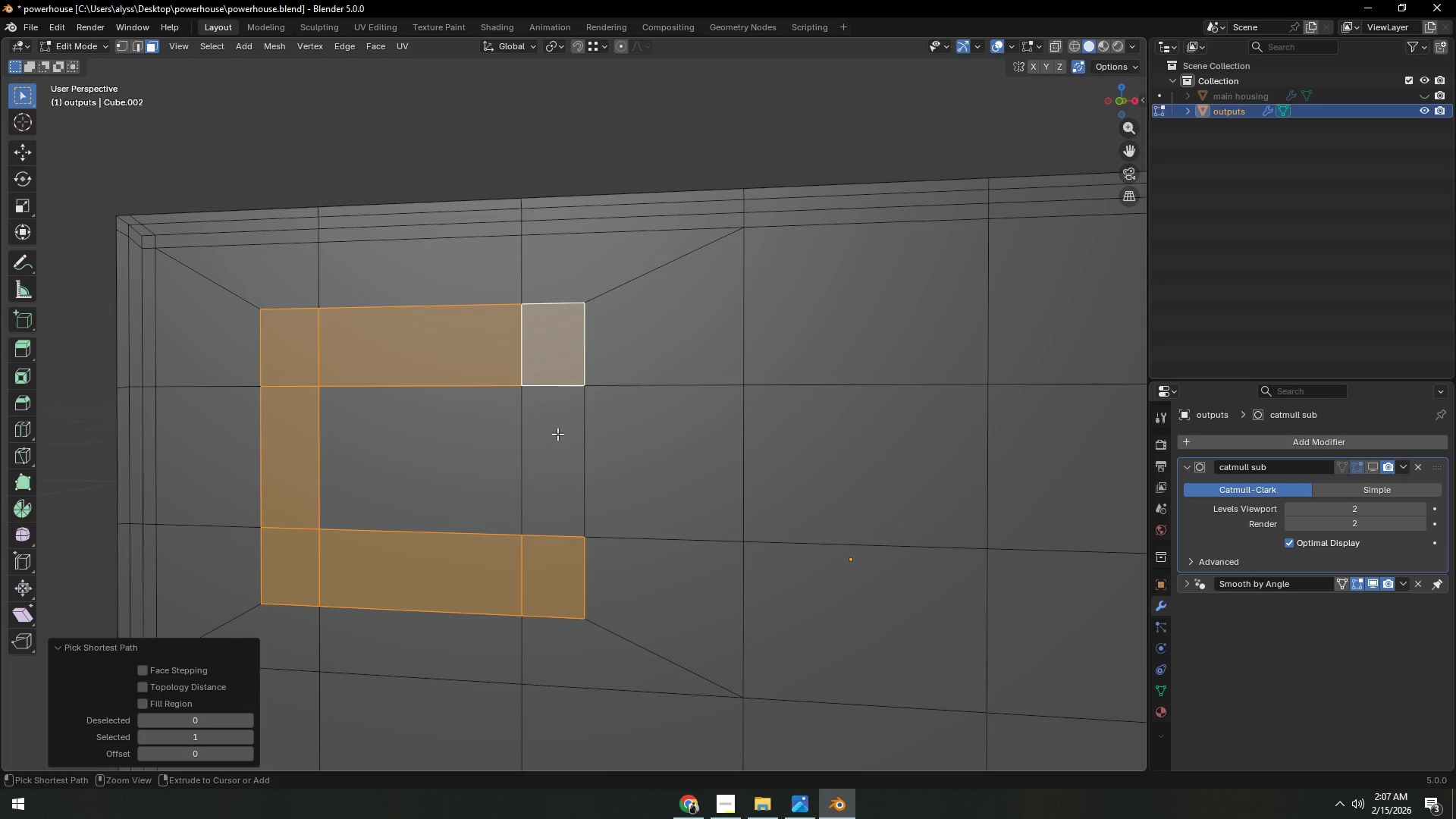 
triple_click([557, 434])
 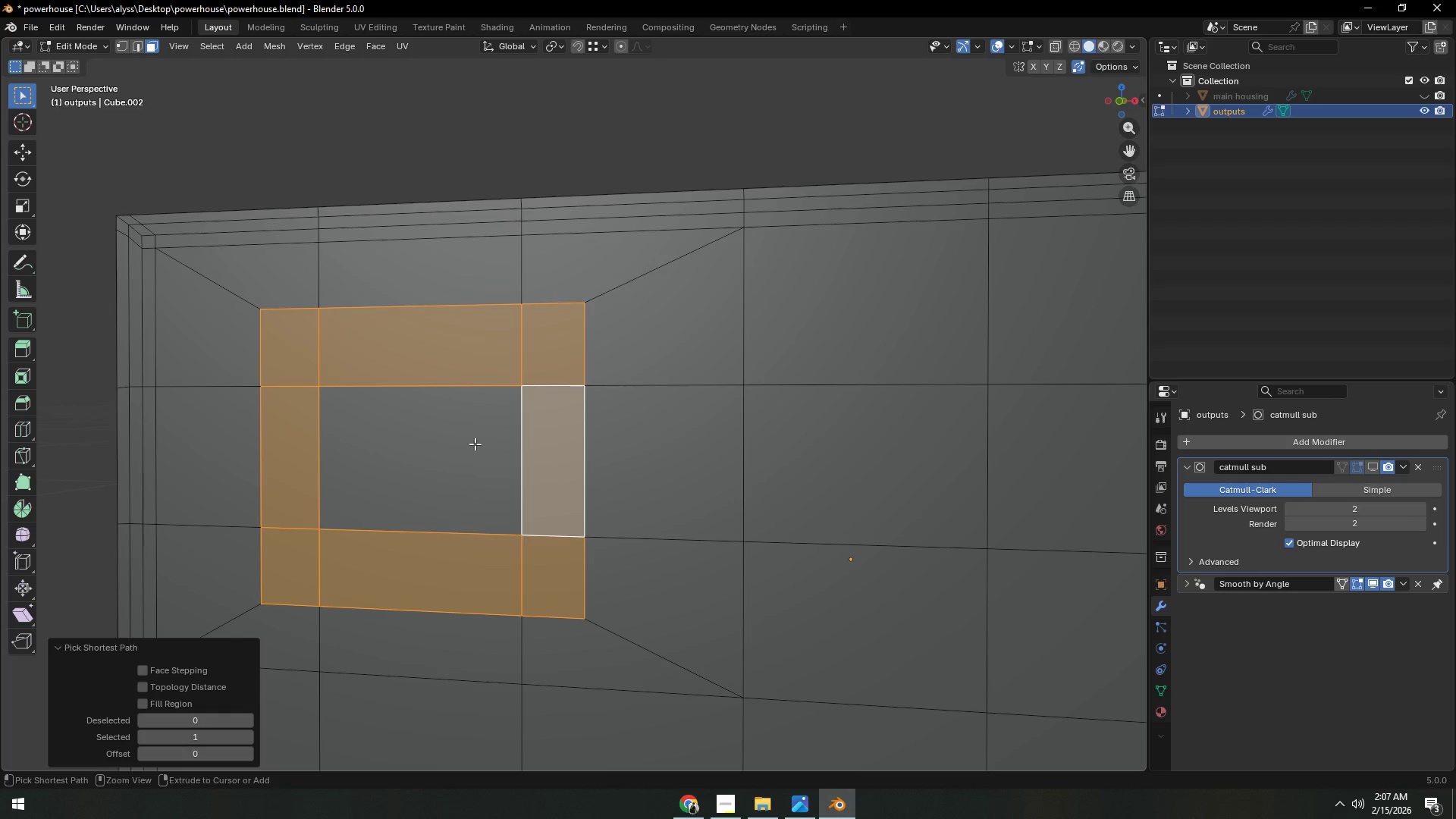 
key(Control+ControlLeft)
 